 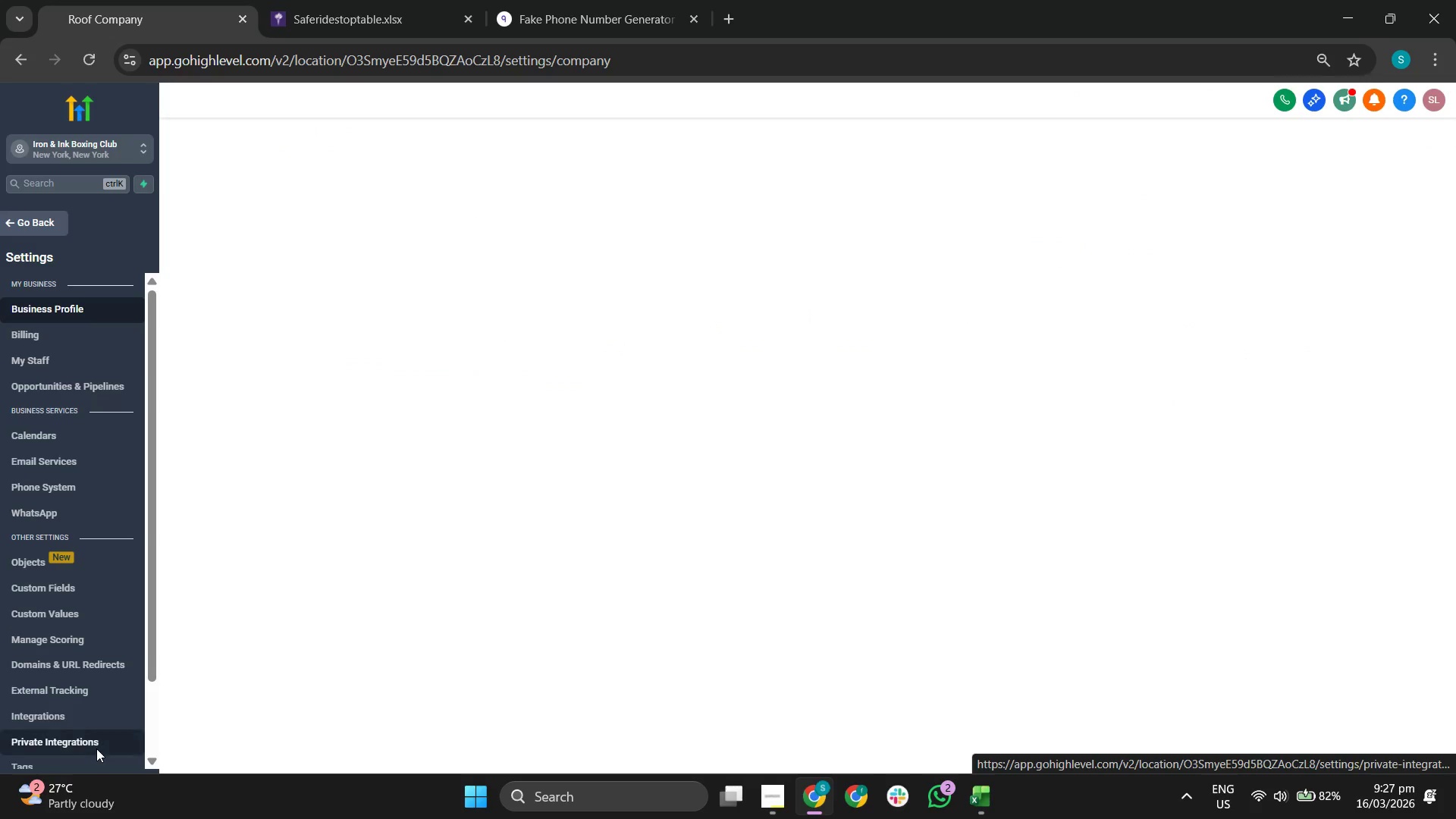 
scroll: coordinate [120, 648], scroll_direction: down, amount: 1.0
 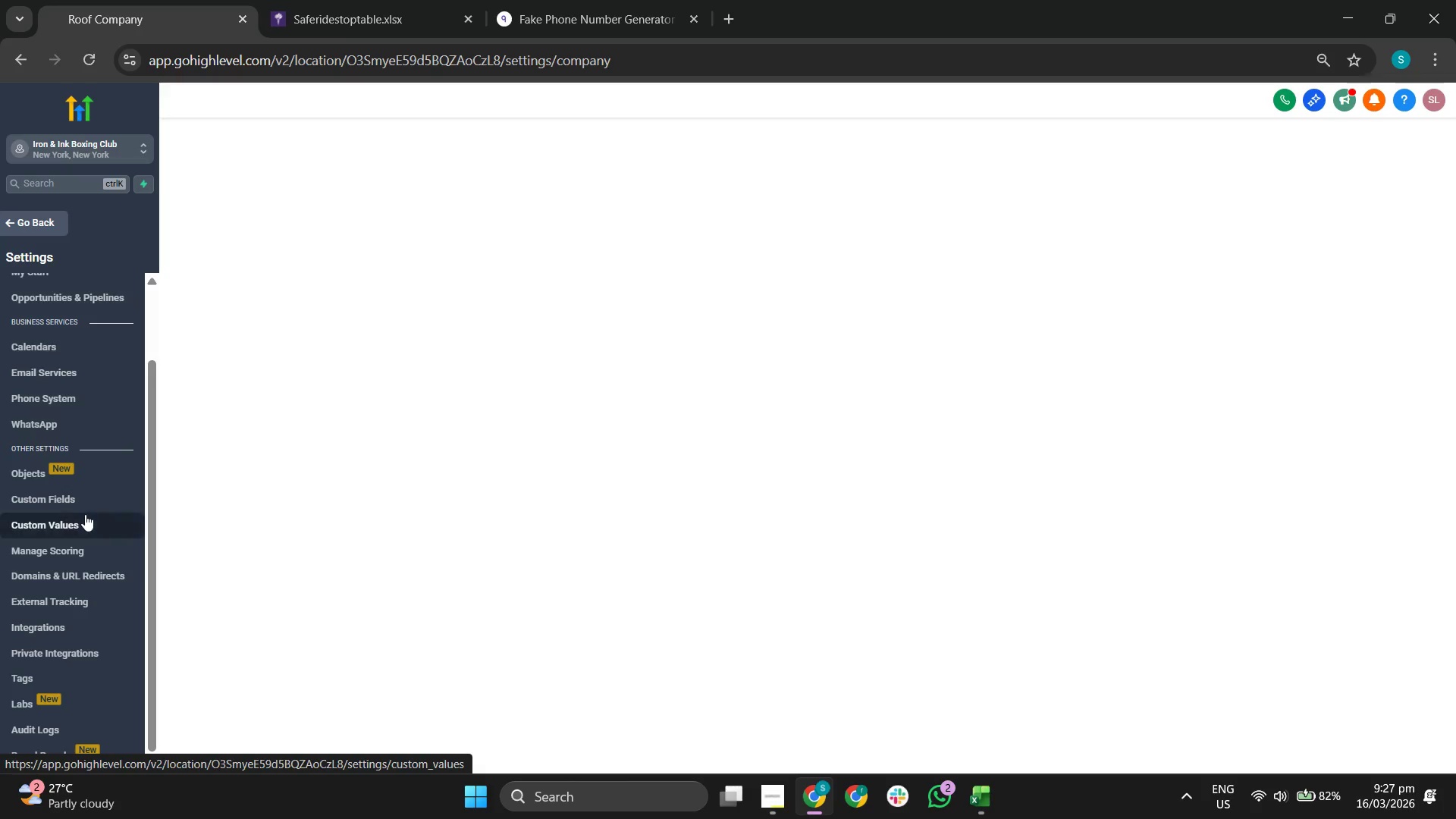 
left_click([86, 518])
 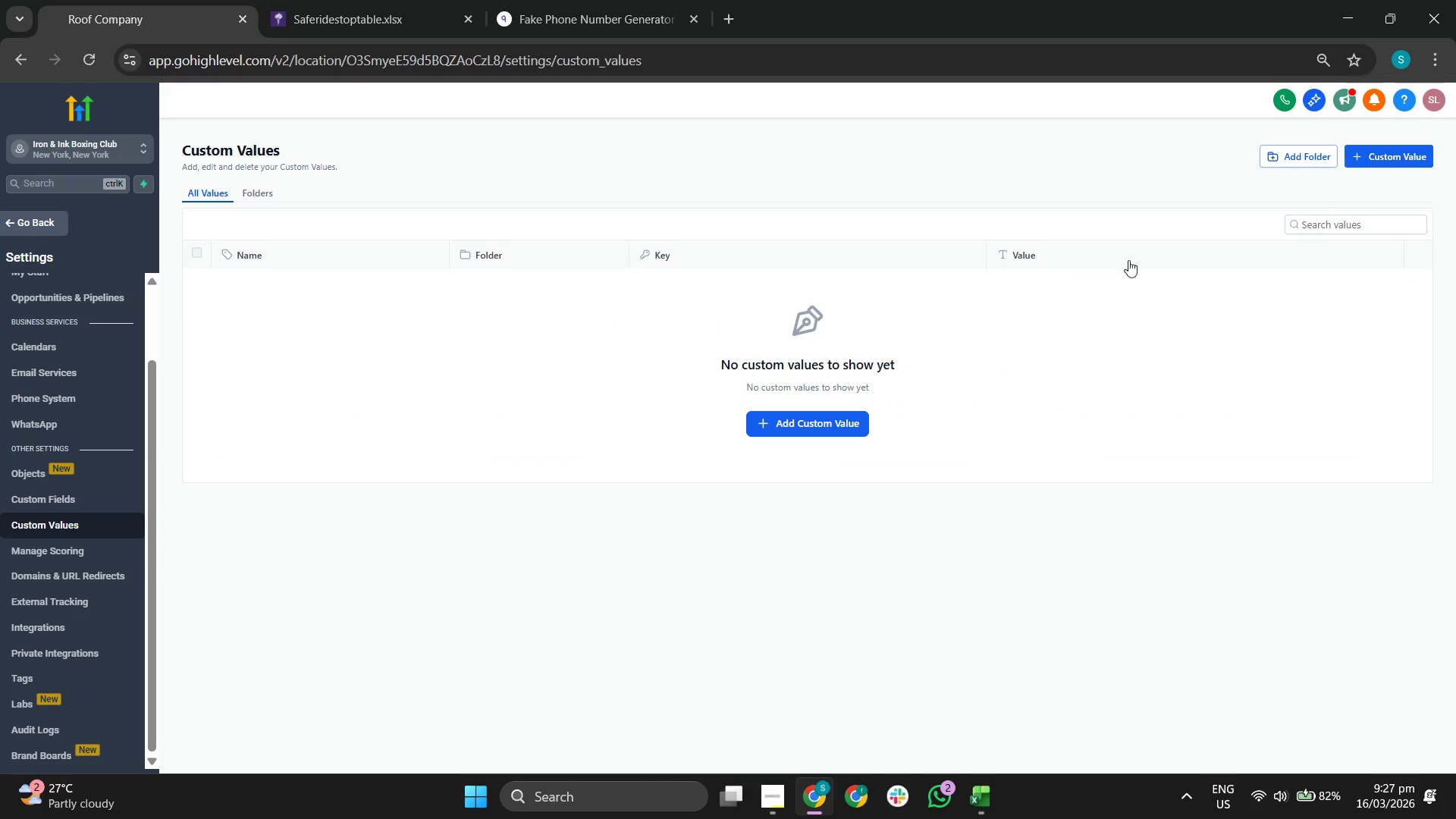 
left_click([1380, 159])
 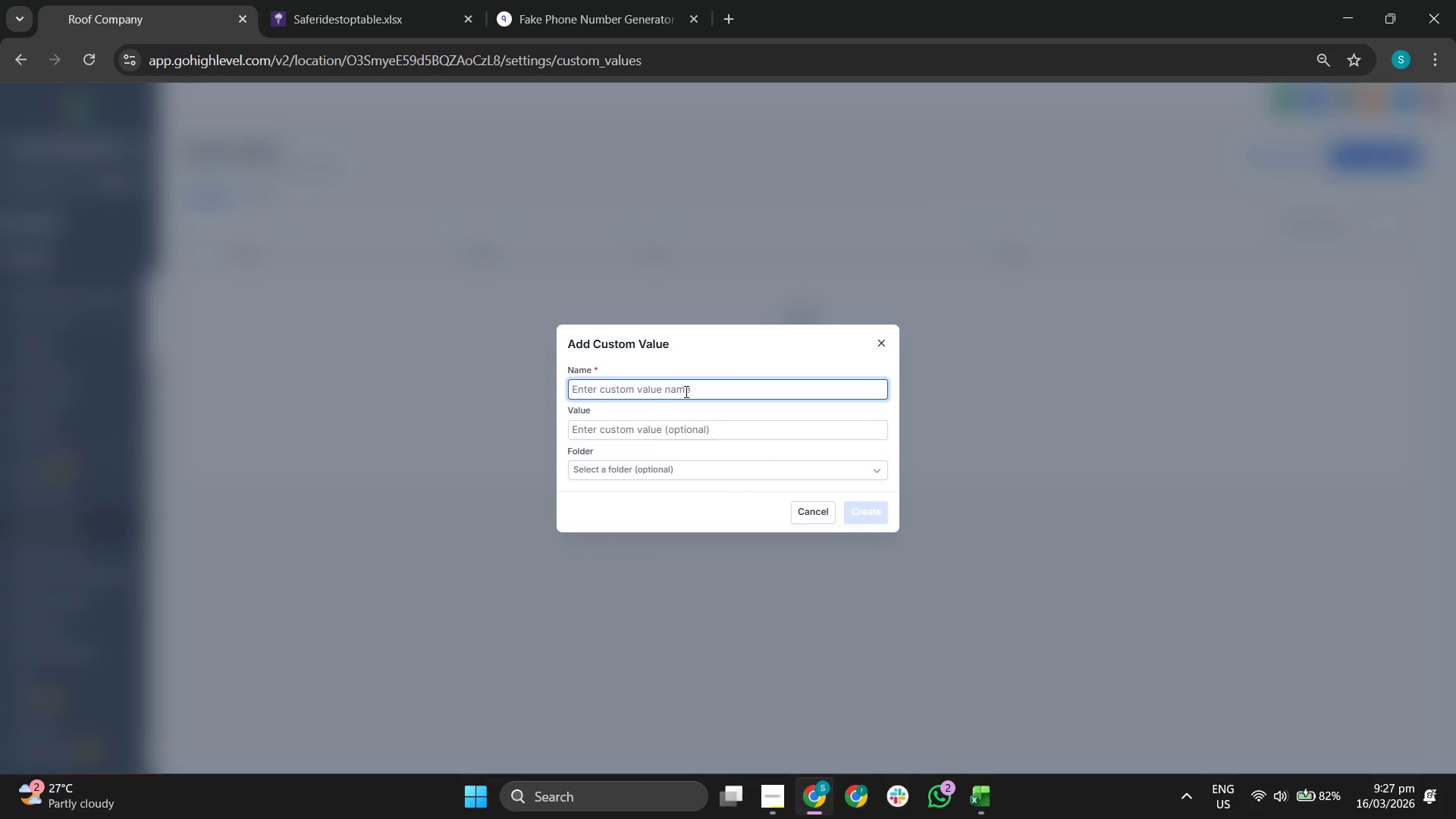 
type(Link to the Funnel or Booking Page)
 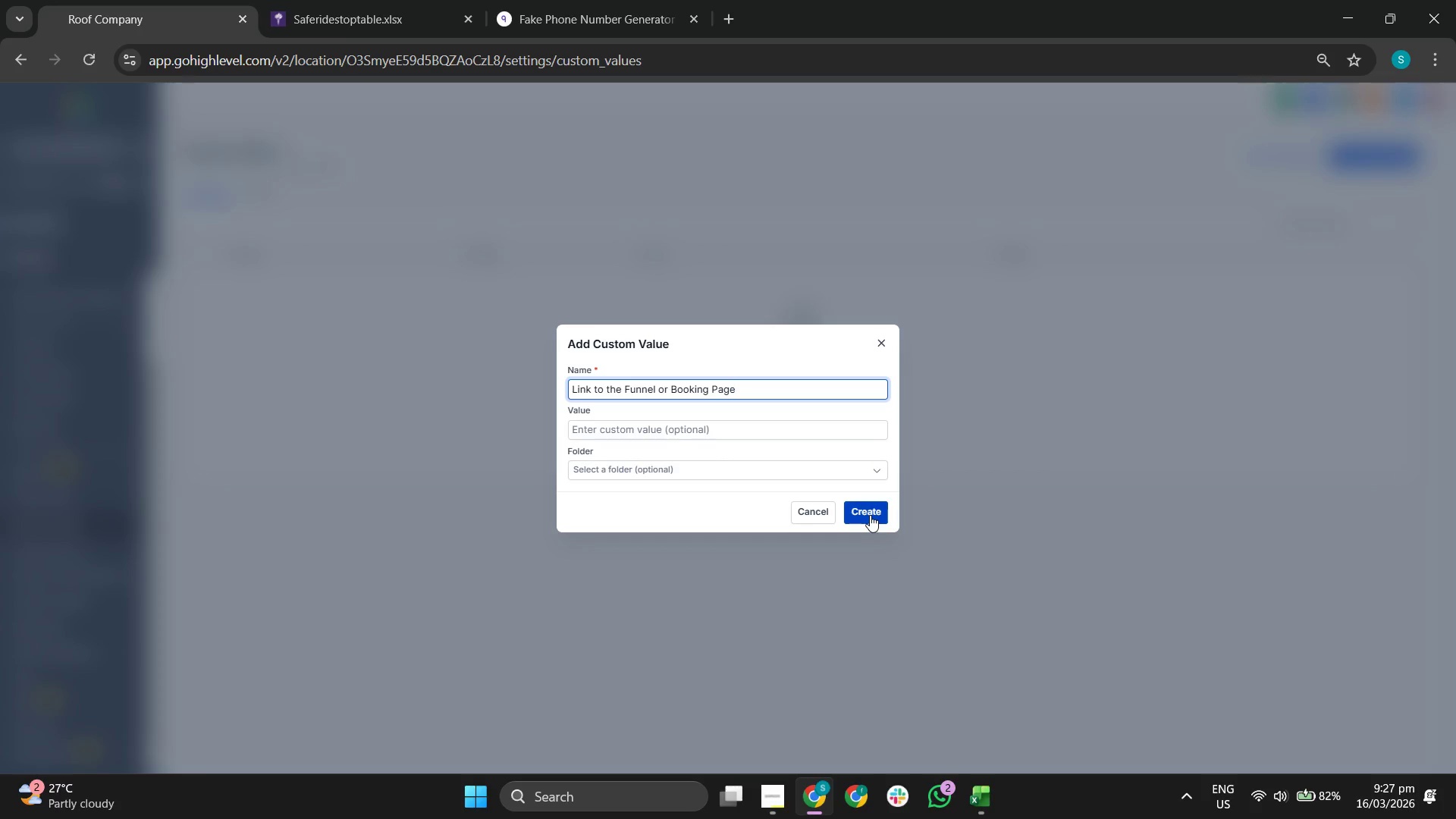 
left_click([870, 515])
 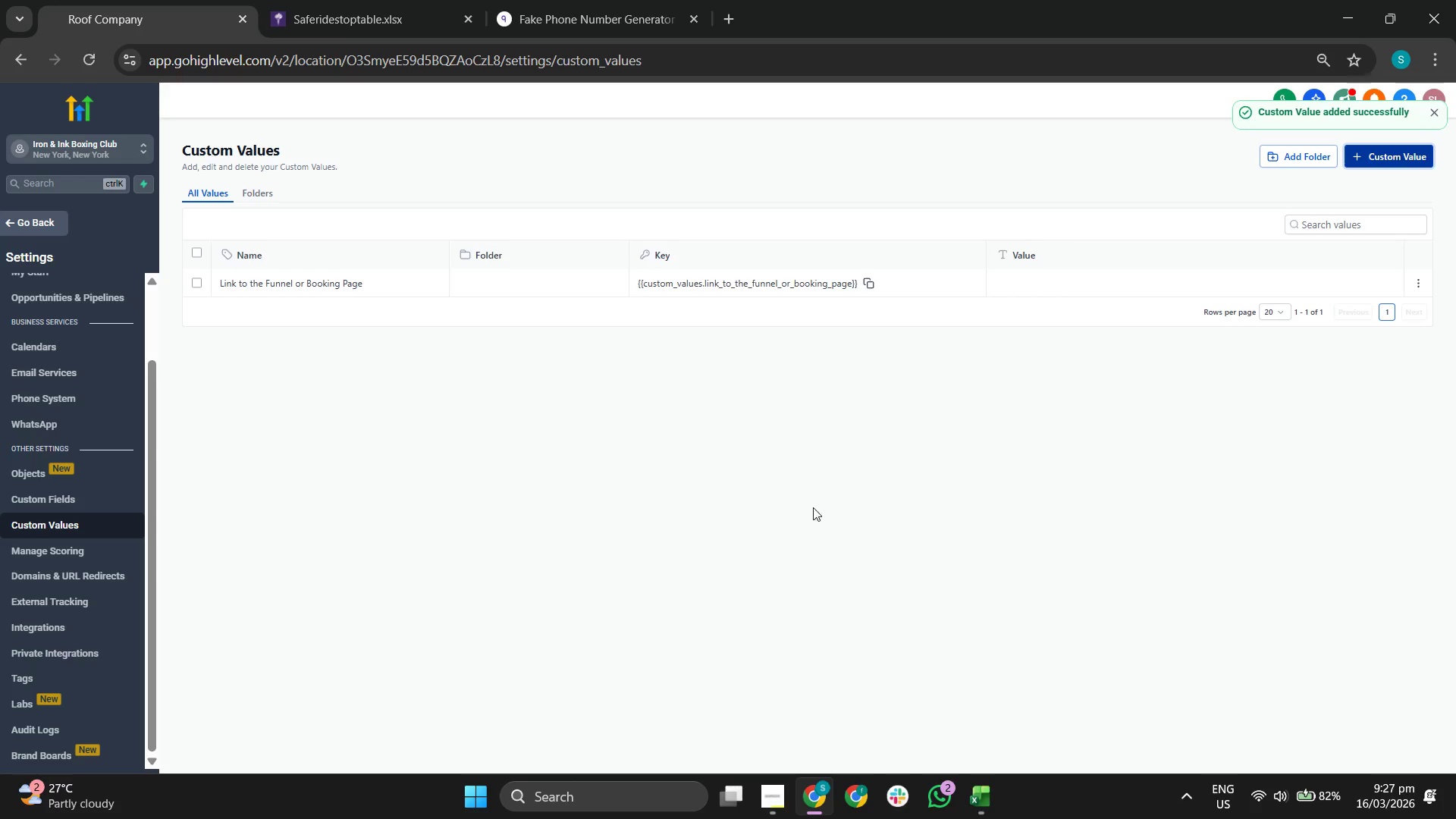 
wait(7.34)
 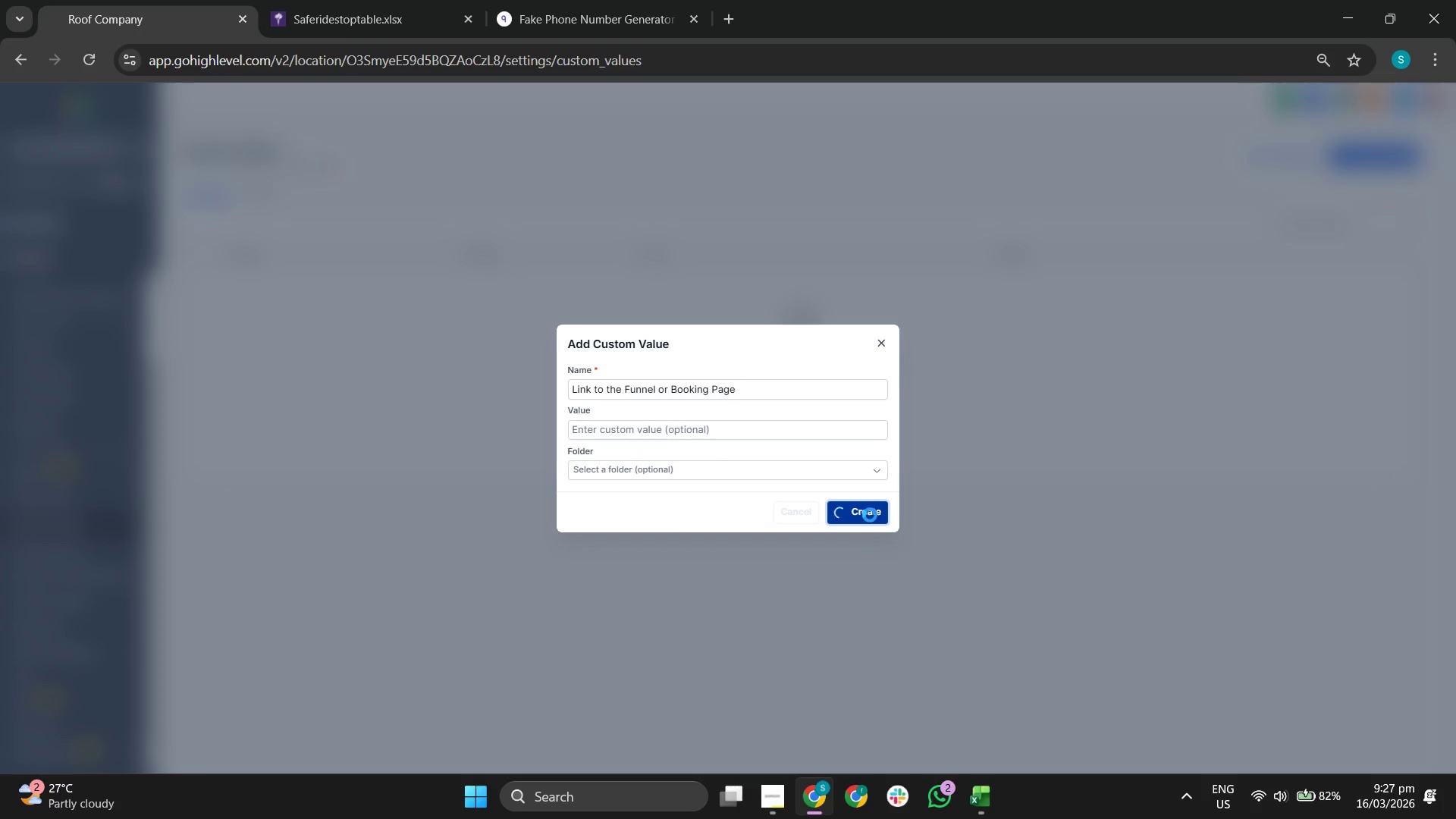 
left_click([46, 223])
 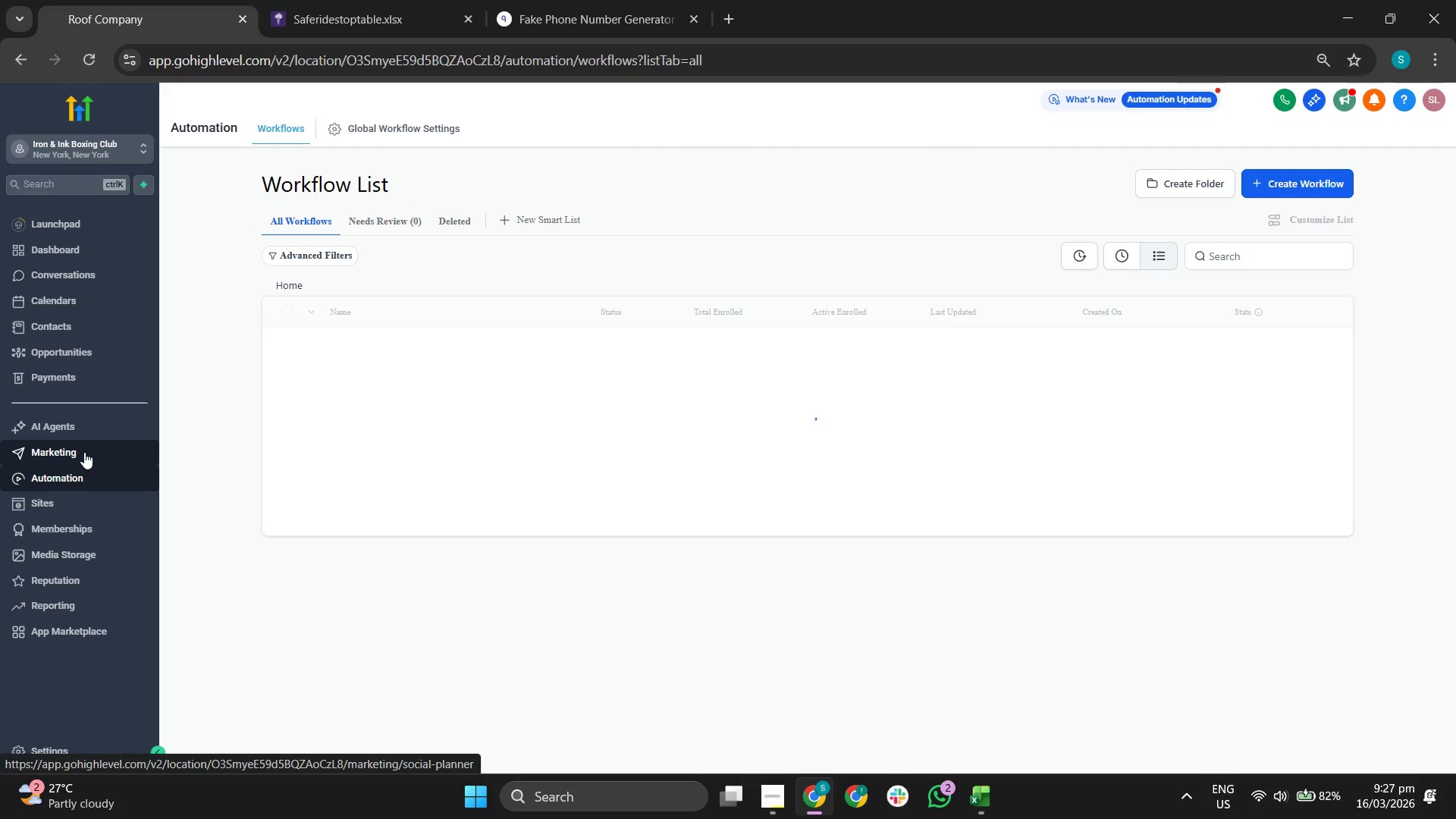 
wait(5.03)
 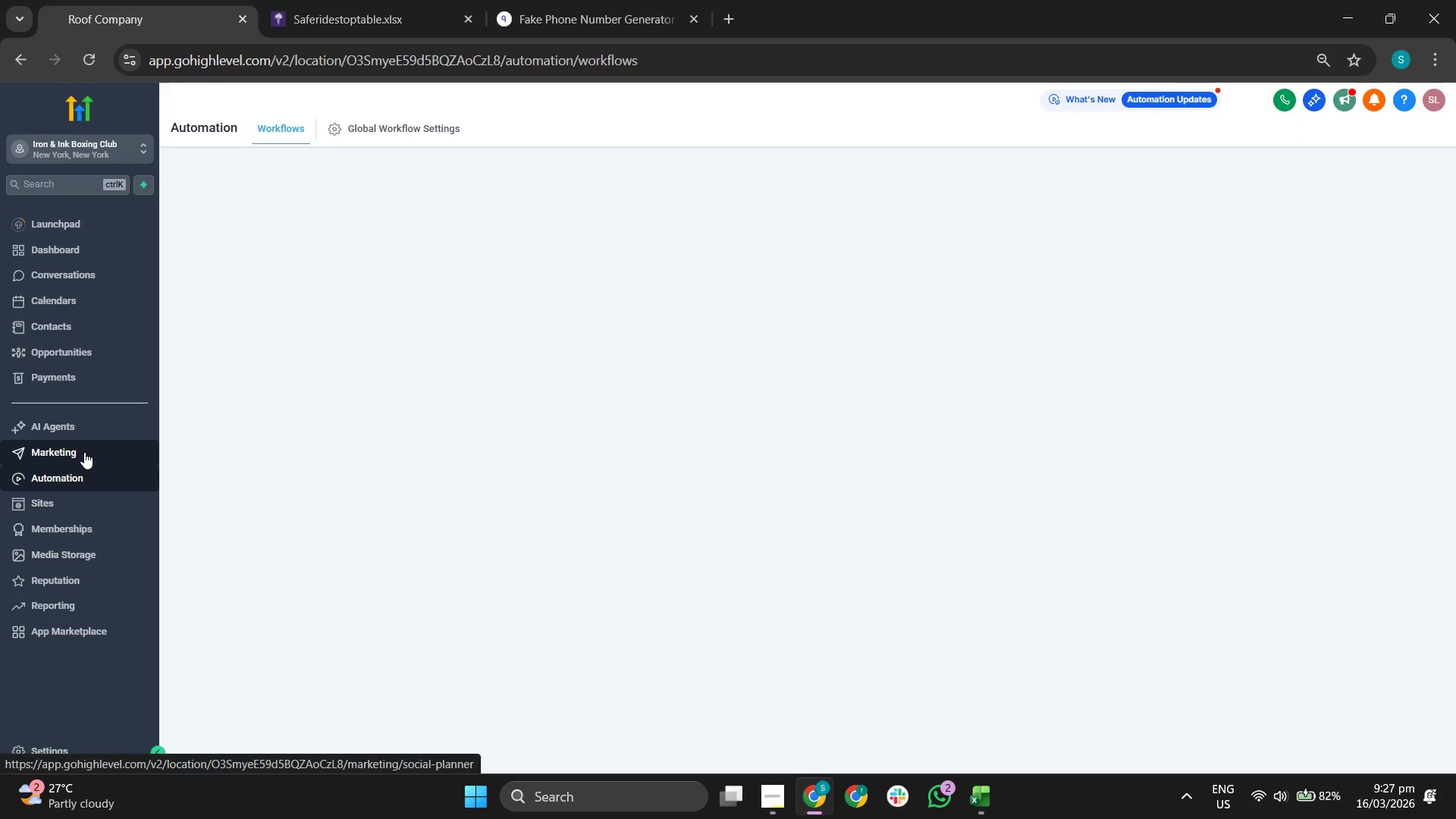 
left_click([84, 452])
 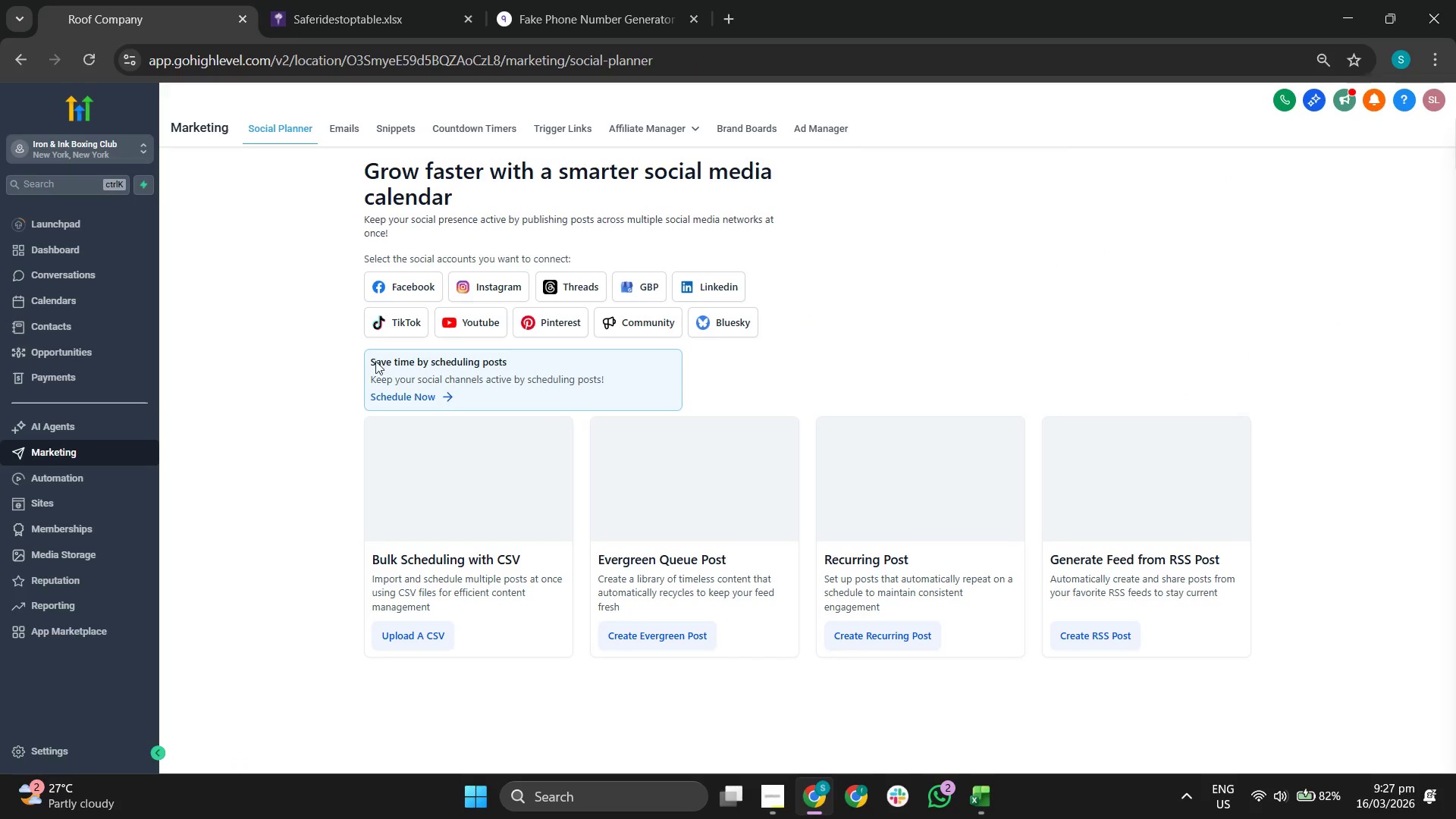 
left_click([578, 127])
 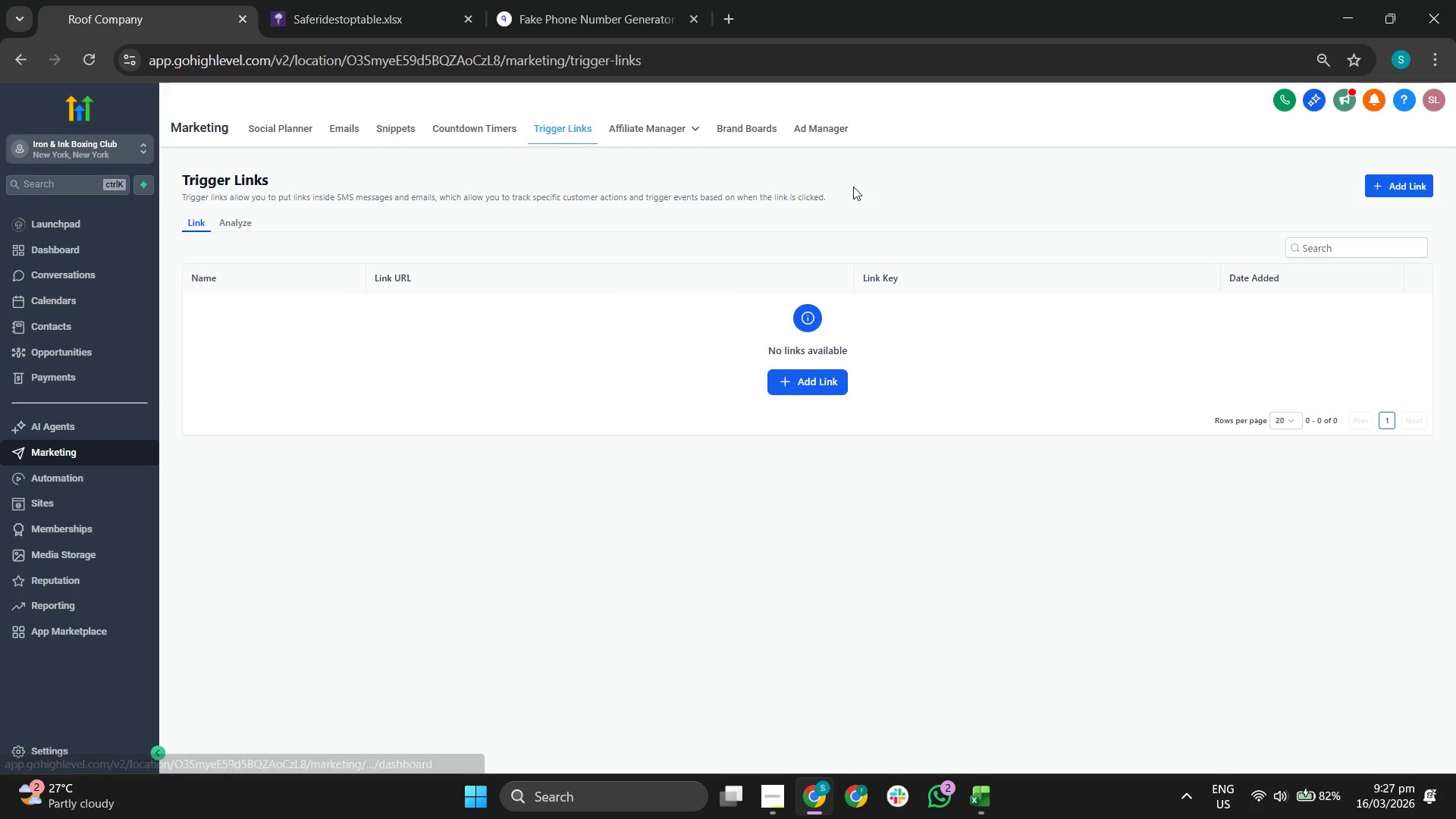 
left_click([1401, 185])
 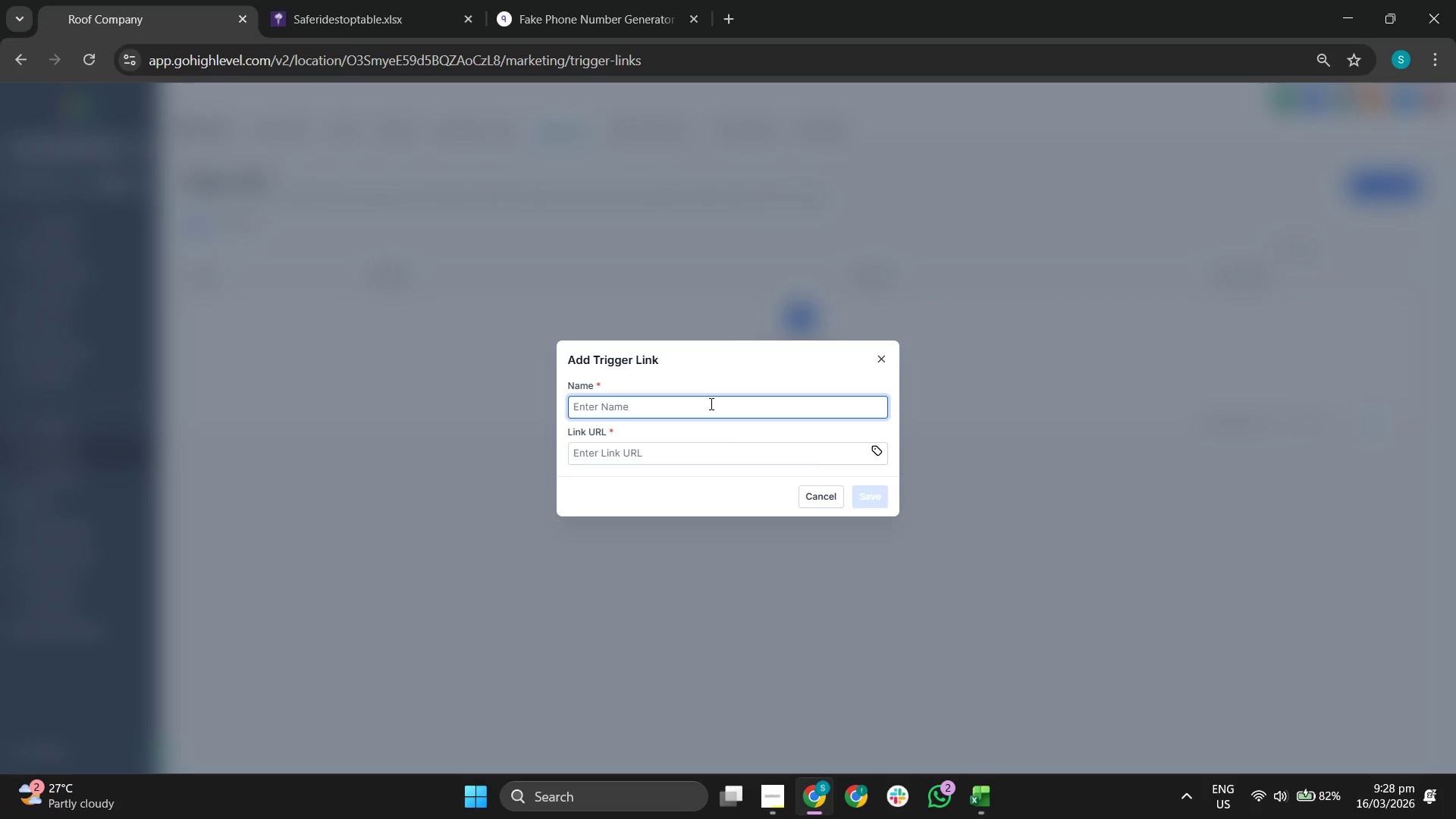 
wait(6.27)
 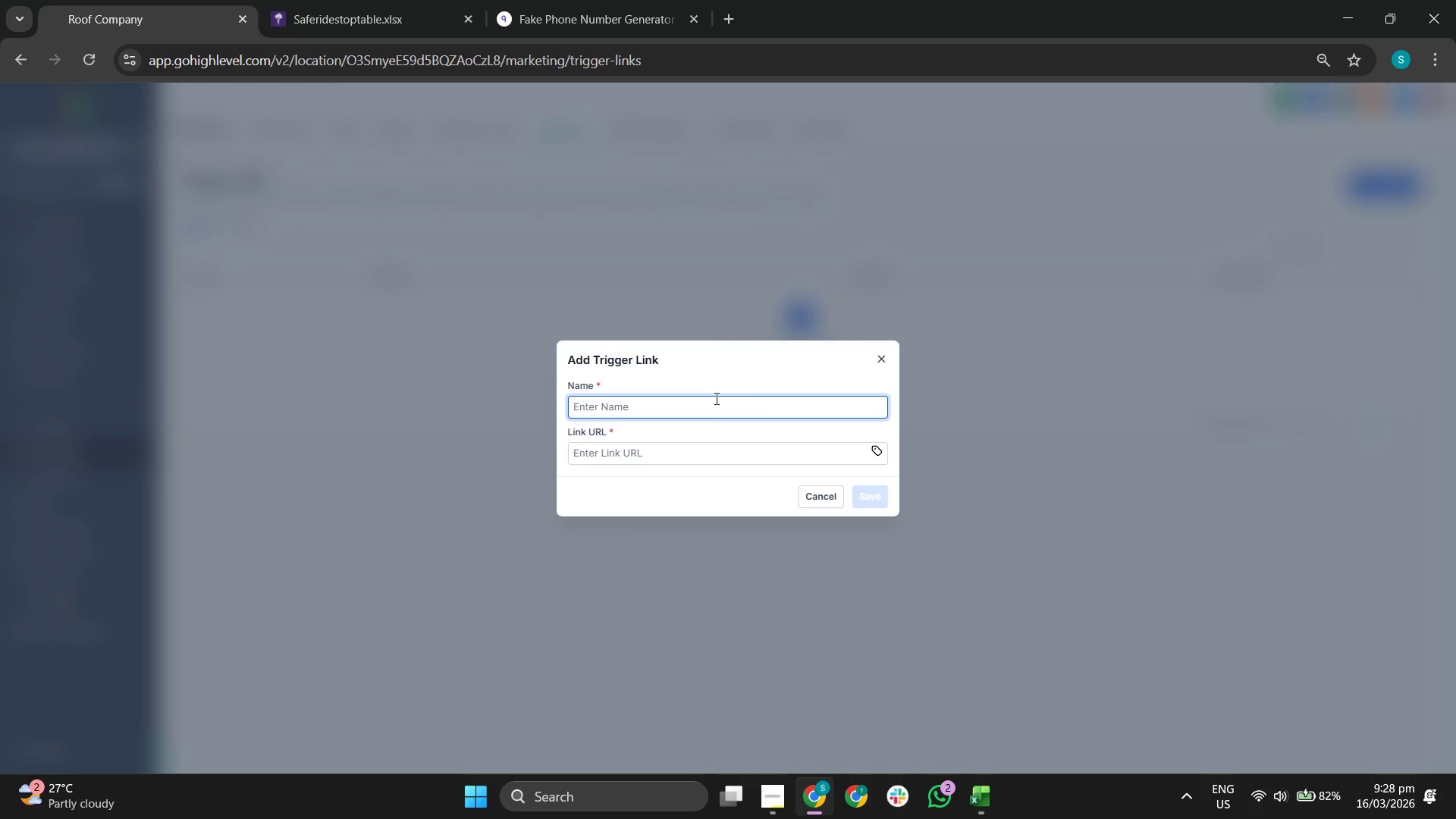 
type(Booking Page)
 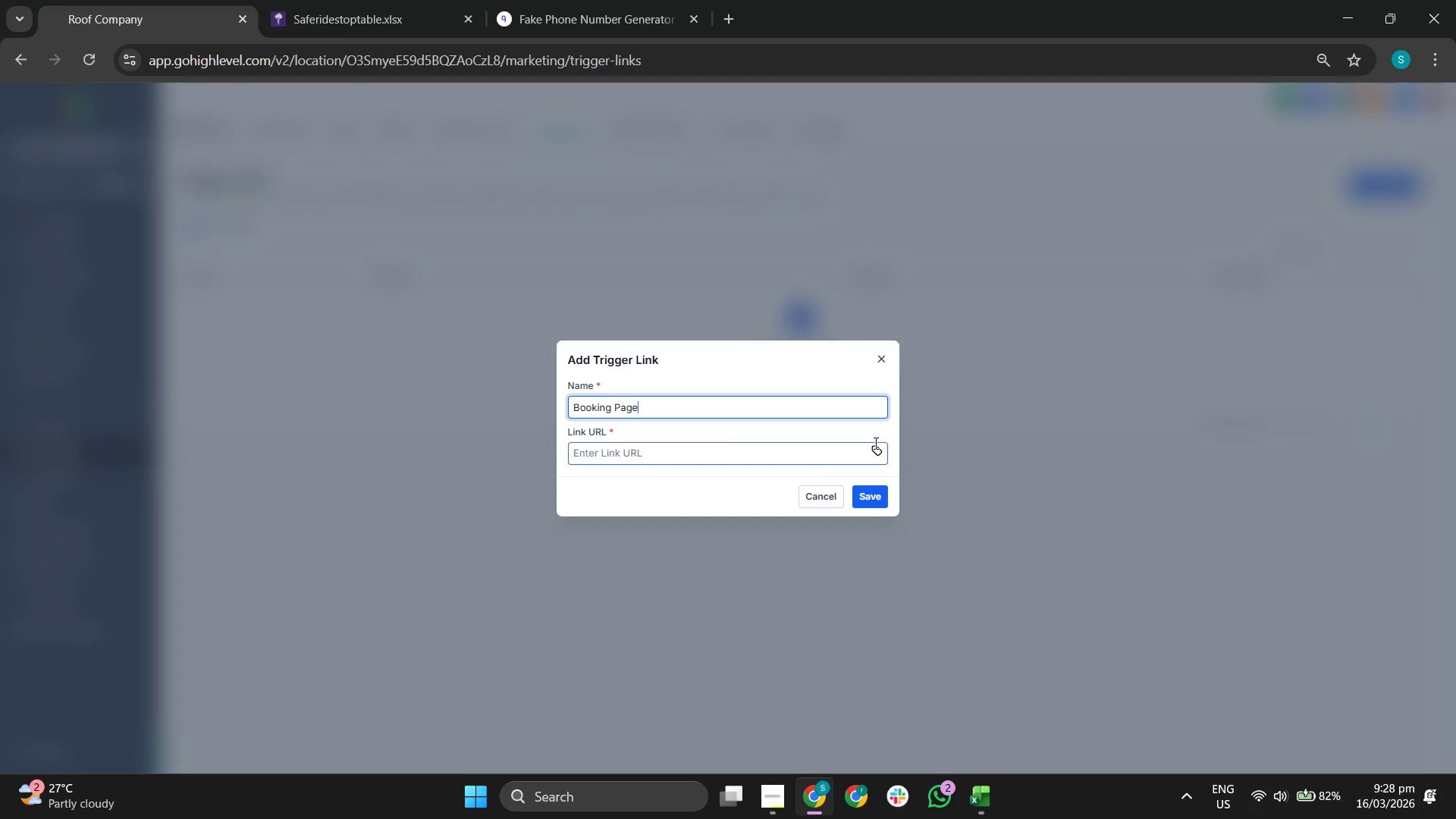 
left_click([874, 447])
 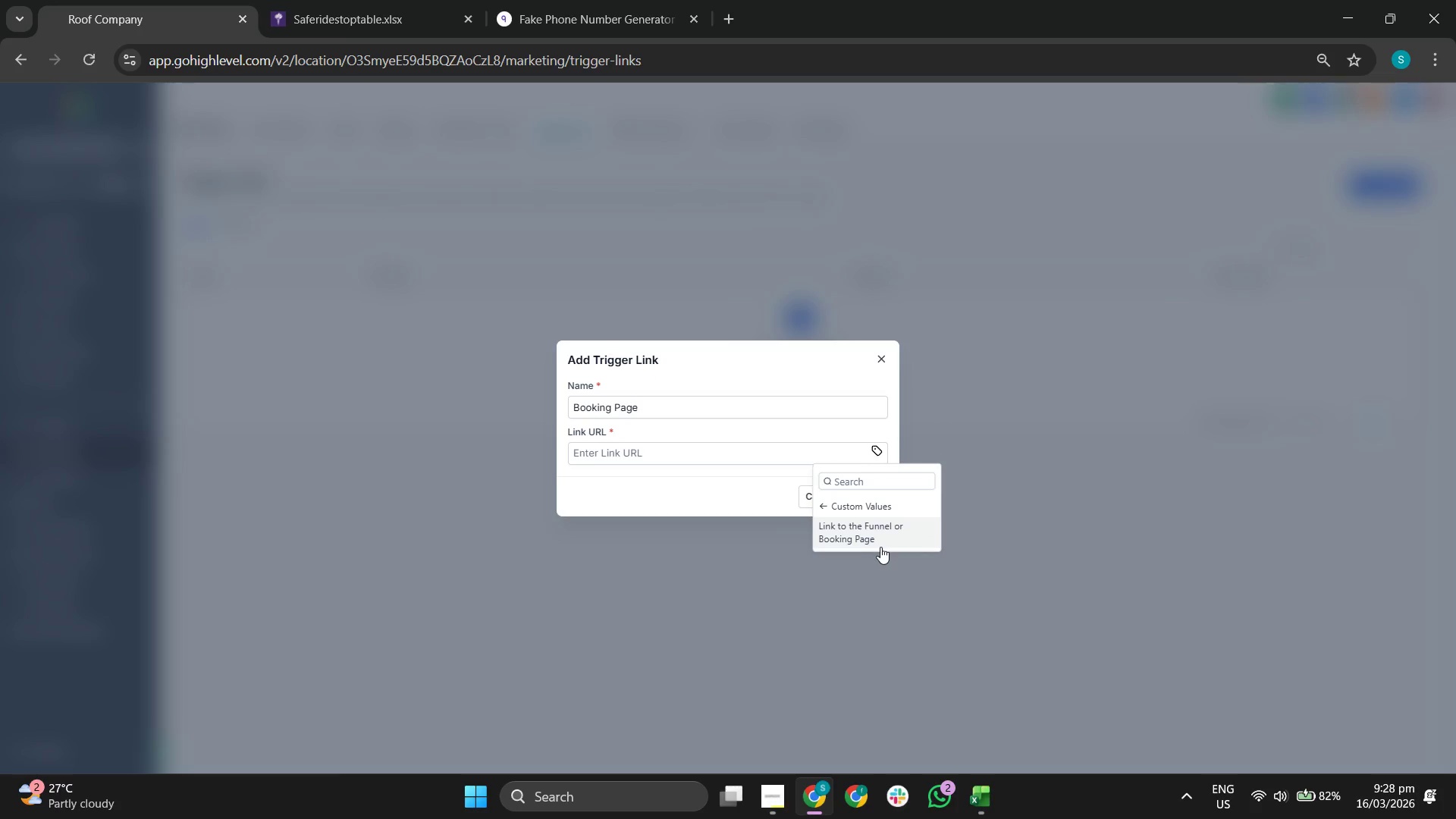 
left_click([880, 535])
 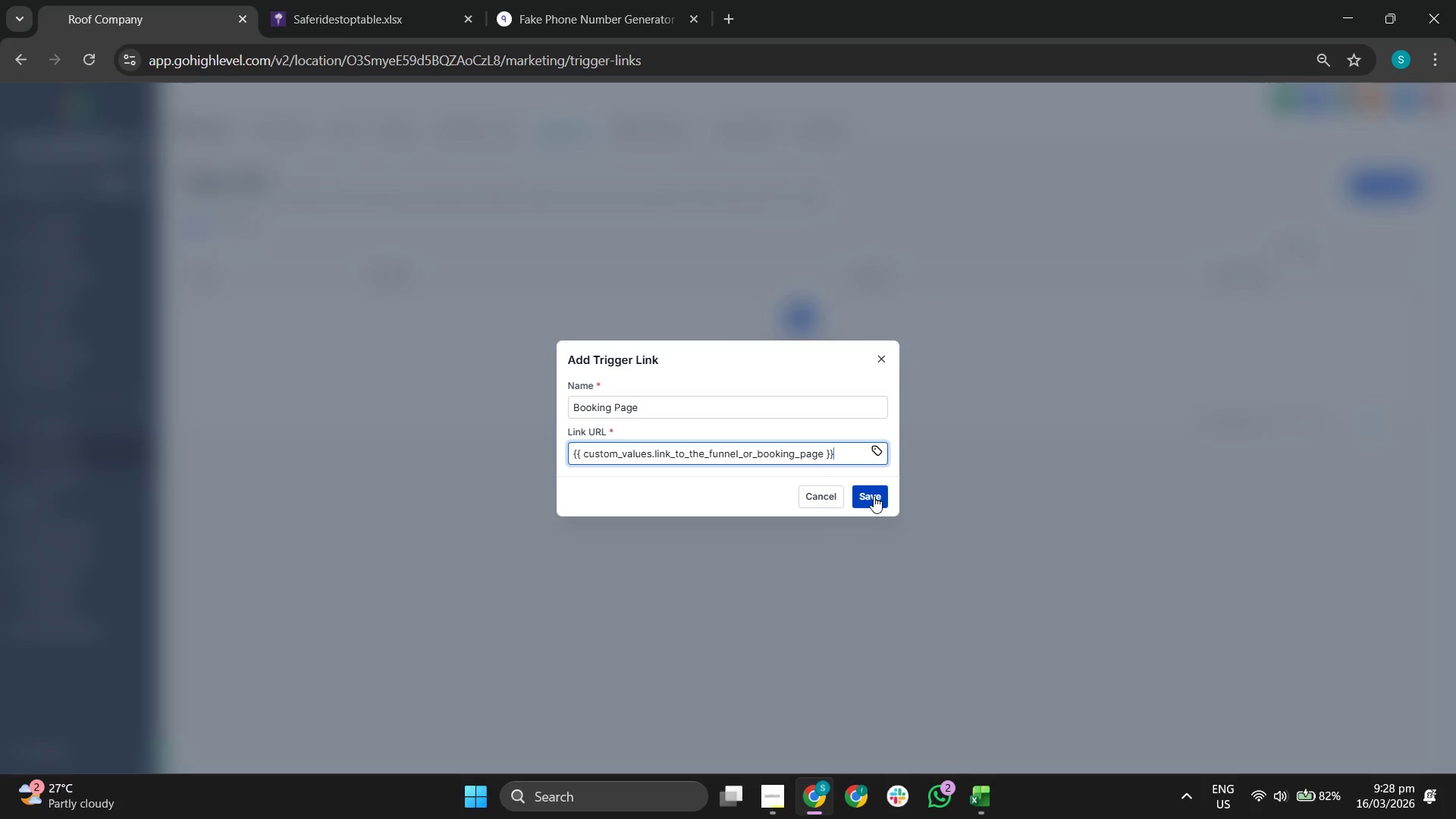 
left_click([874, 496])
 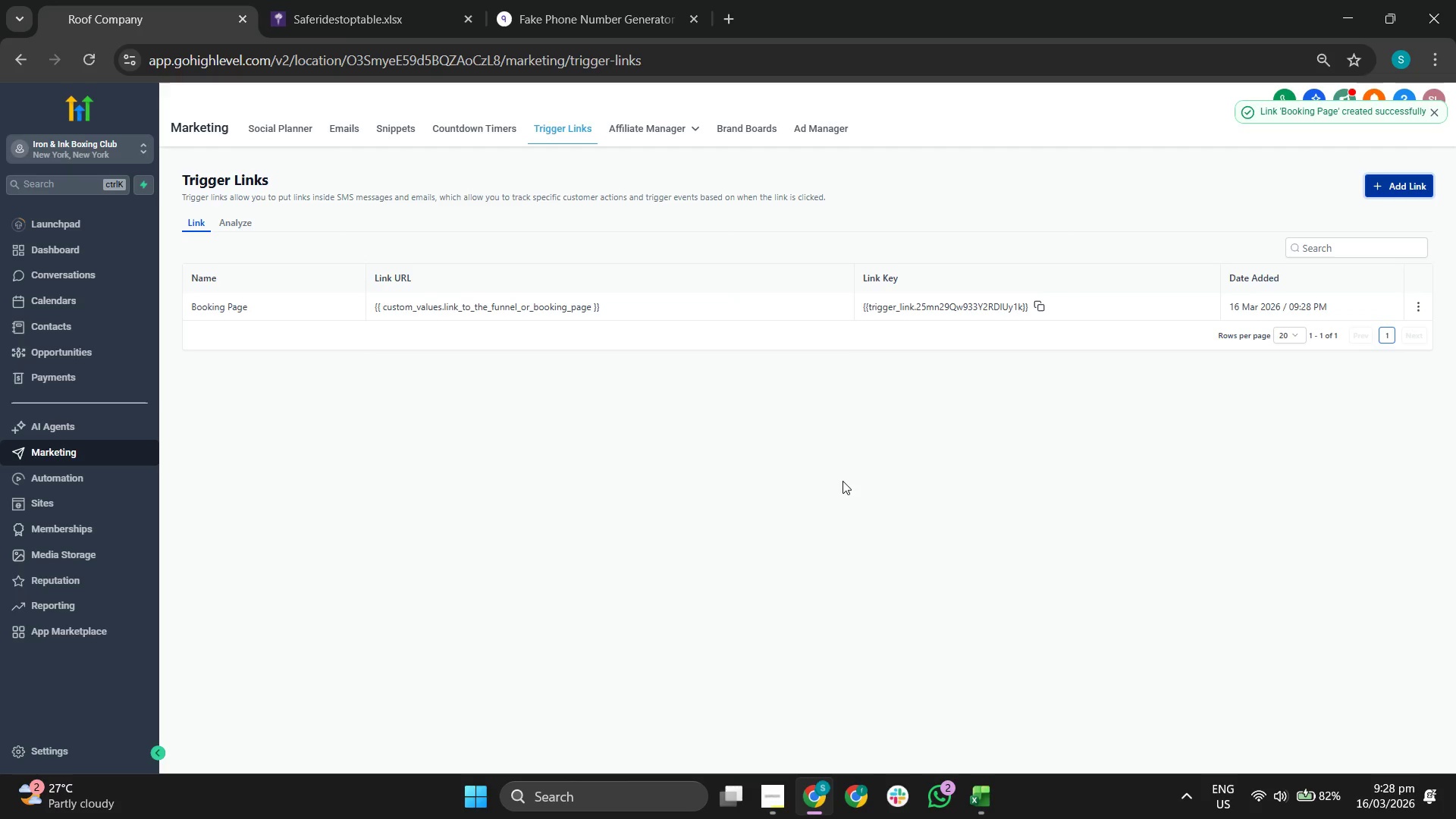 
wait(6.72)
 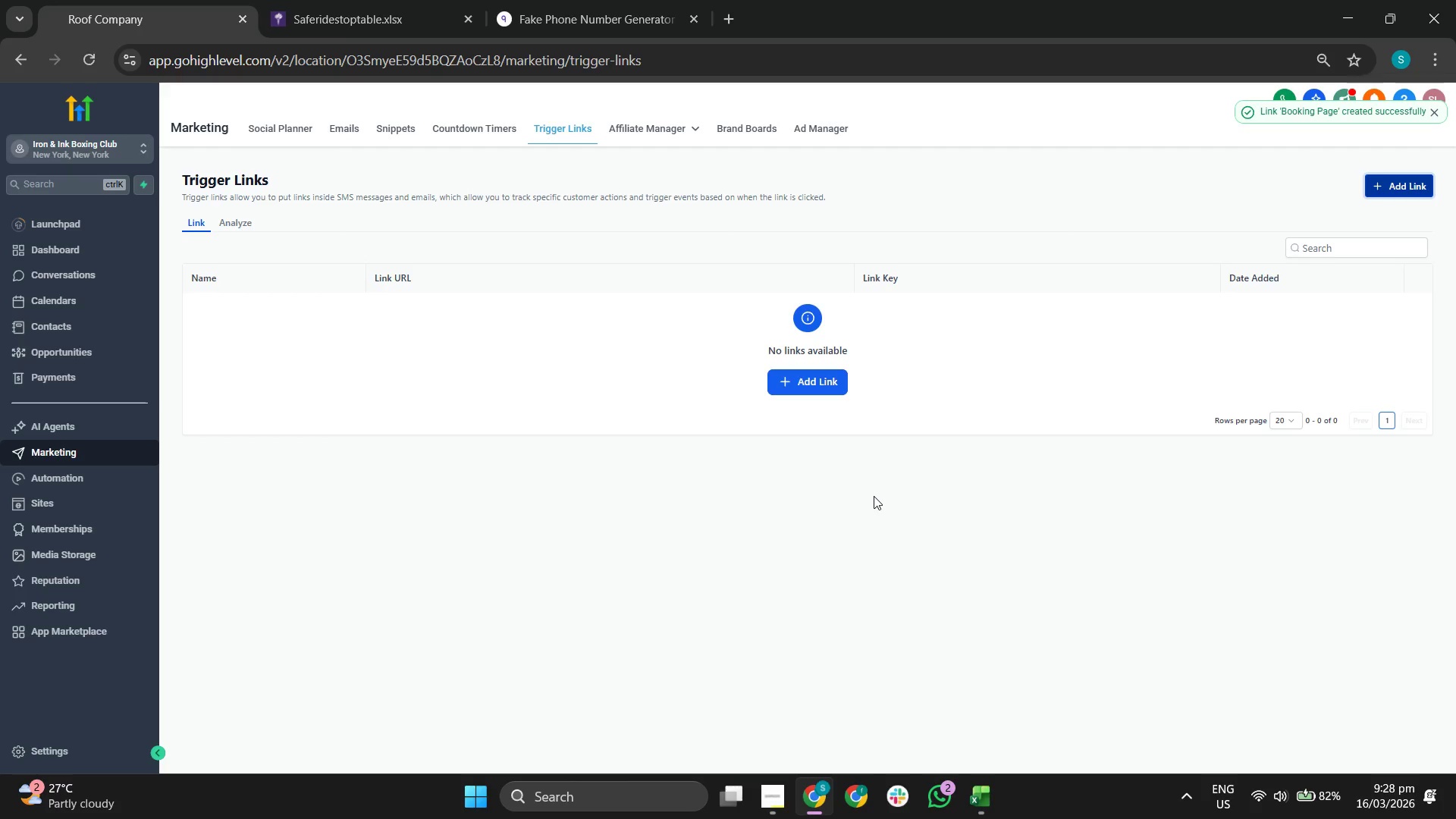 
left_click([350, 134])
 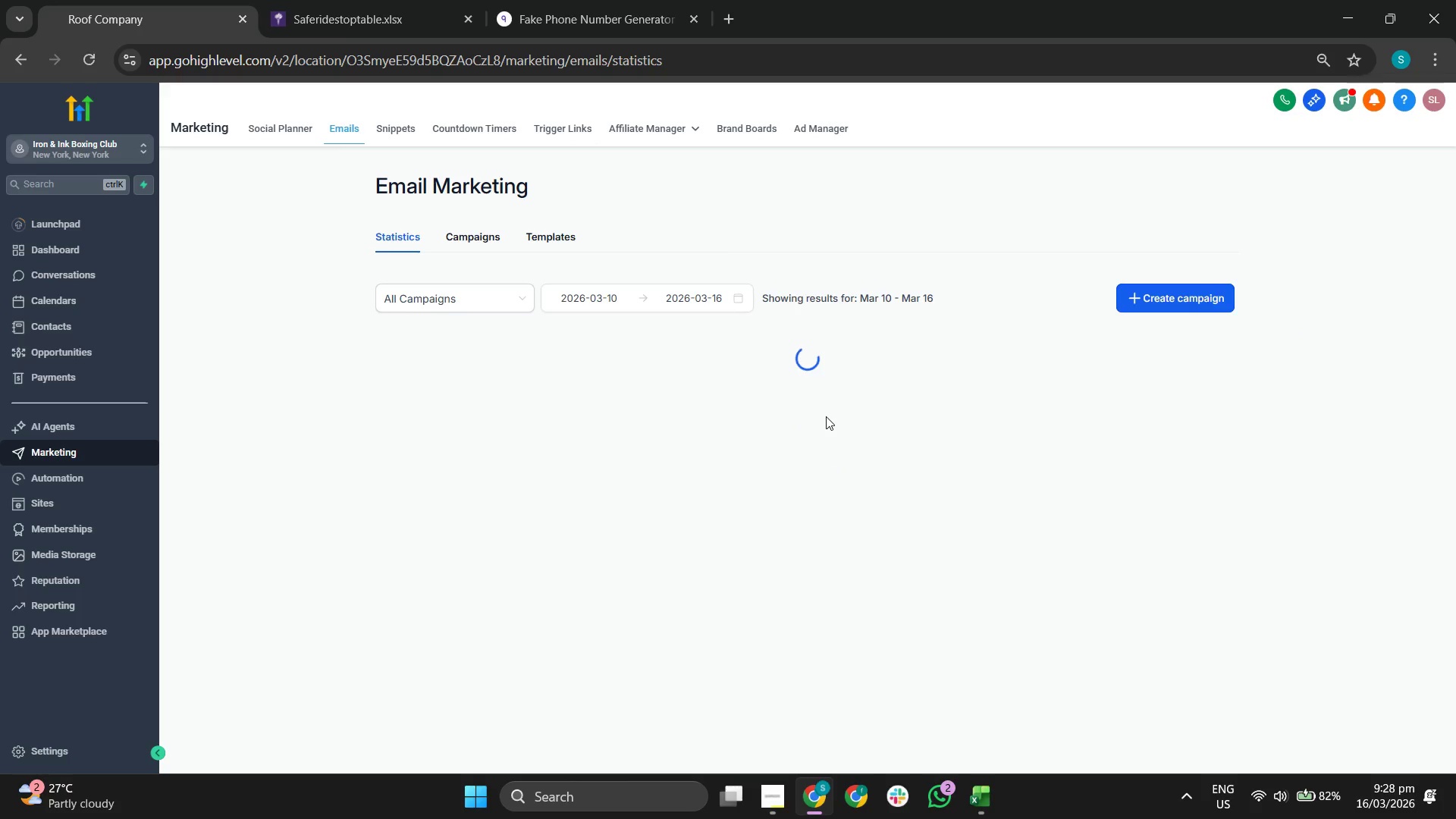 
wait(5.58)
 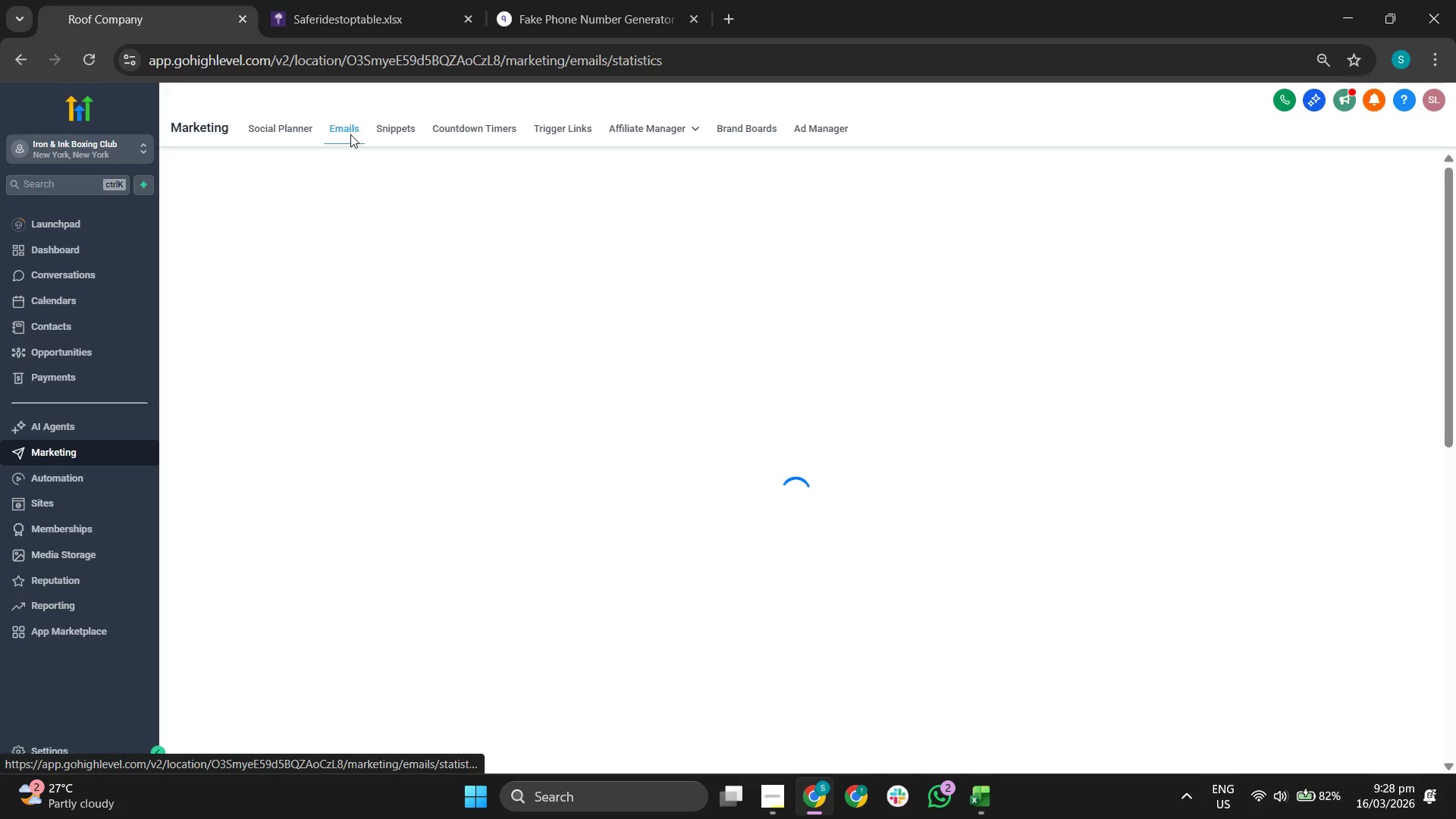 
scroll: coordinate [315, 326], scroll_direction: none, amount: 0.0
 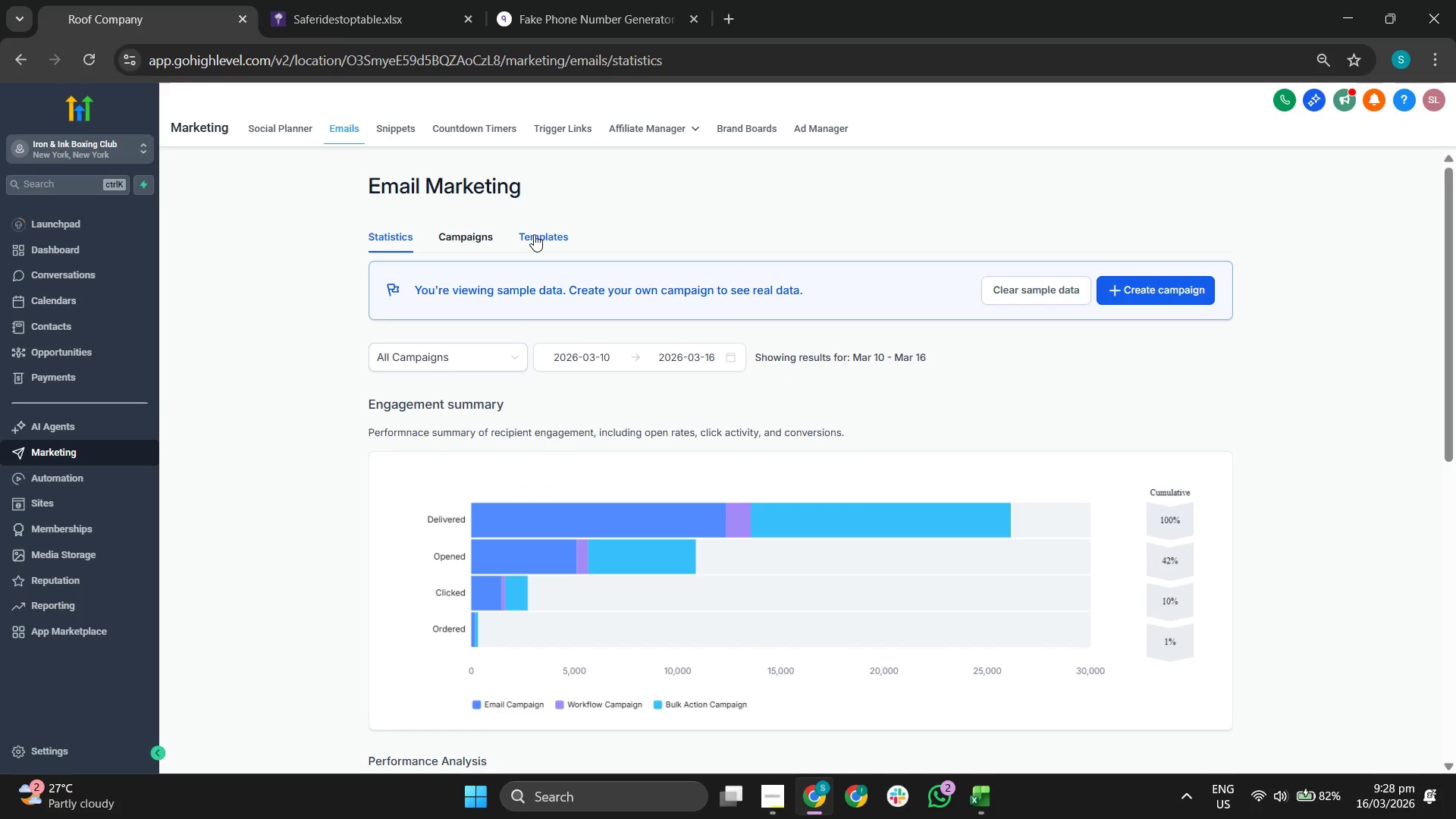 
left_click([534, 234])
 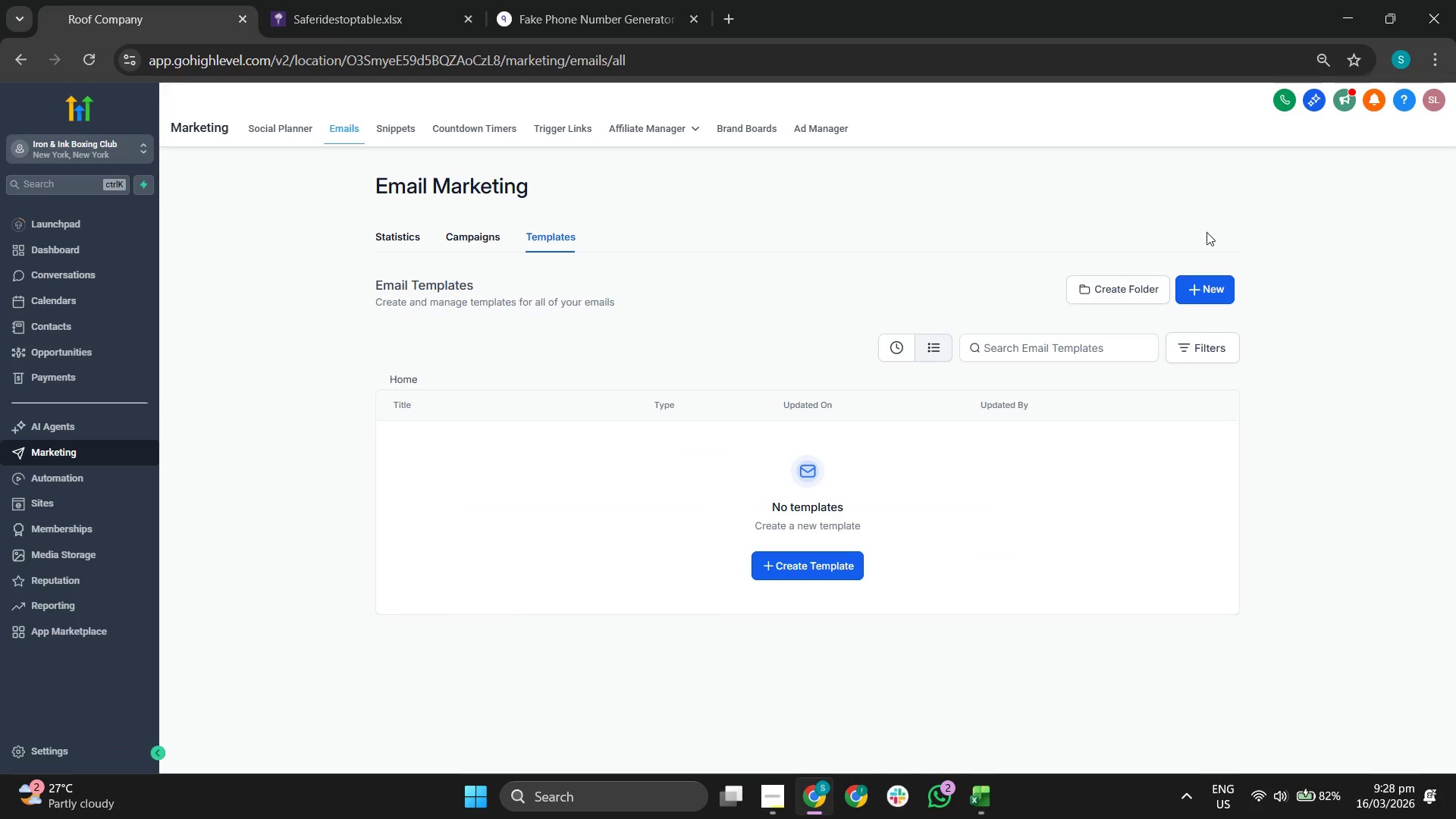 
left_click([1222, 288])
 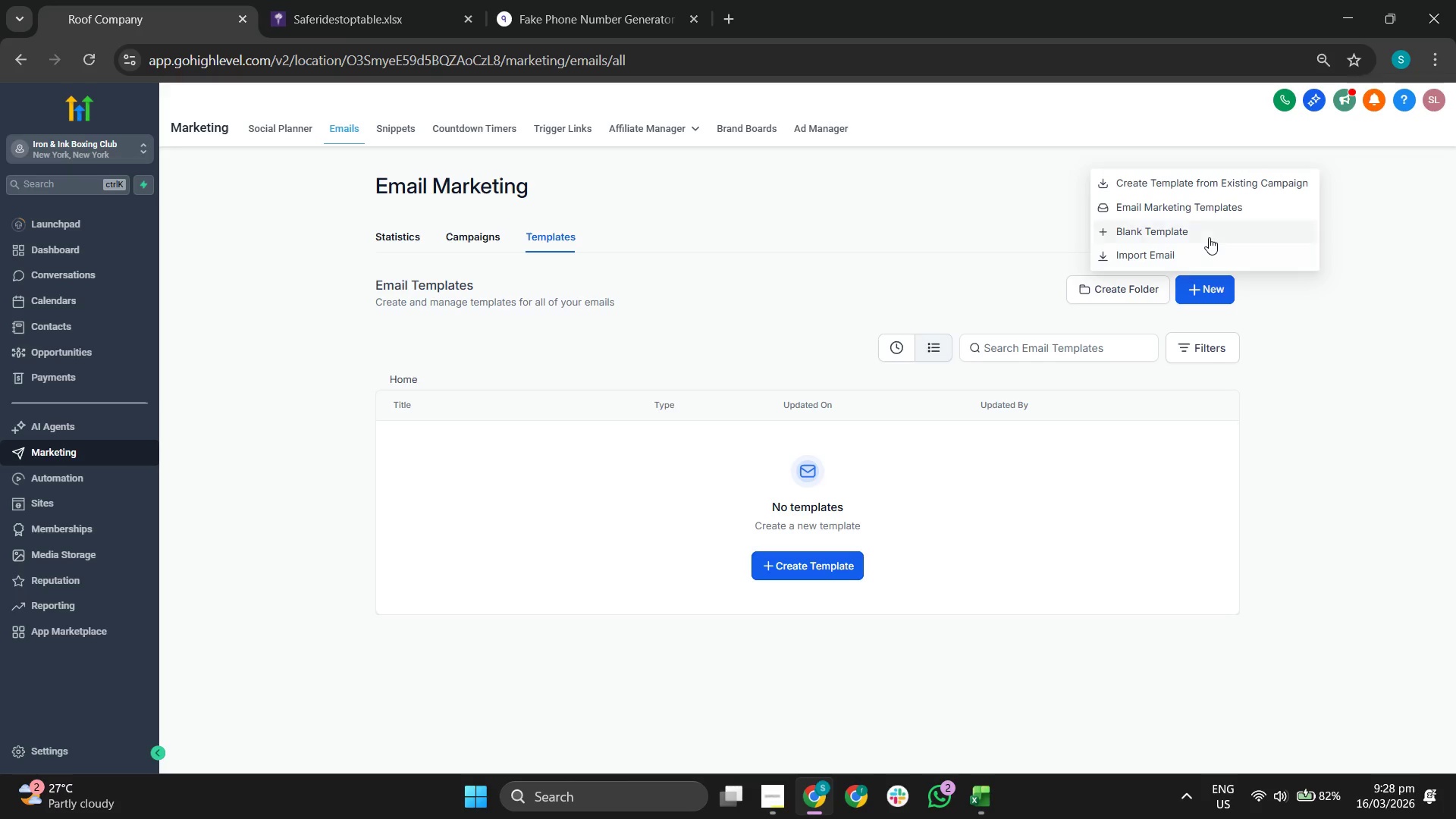 
left_click([1209, 237])
 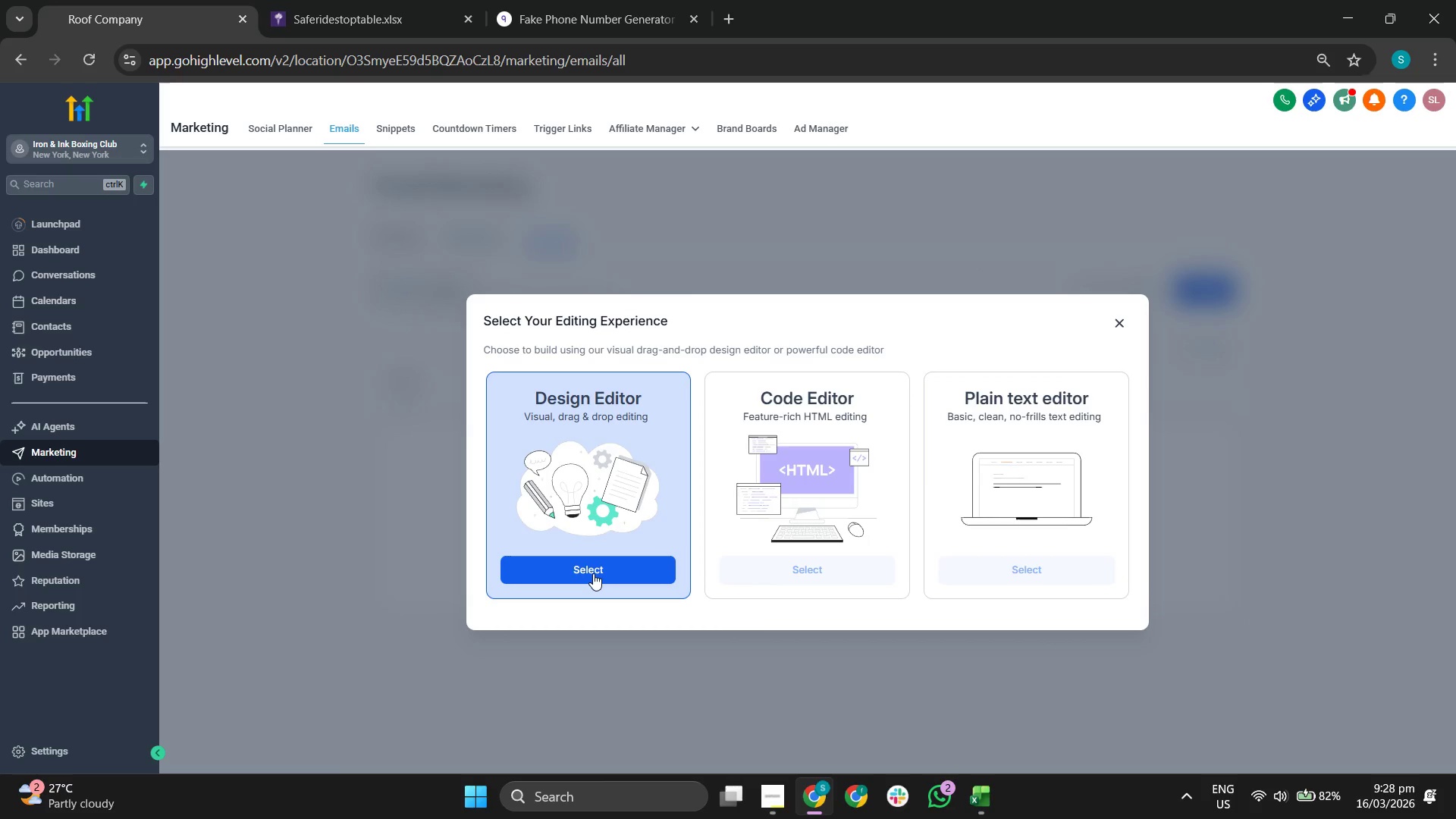 
left_click([593, 573])
 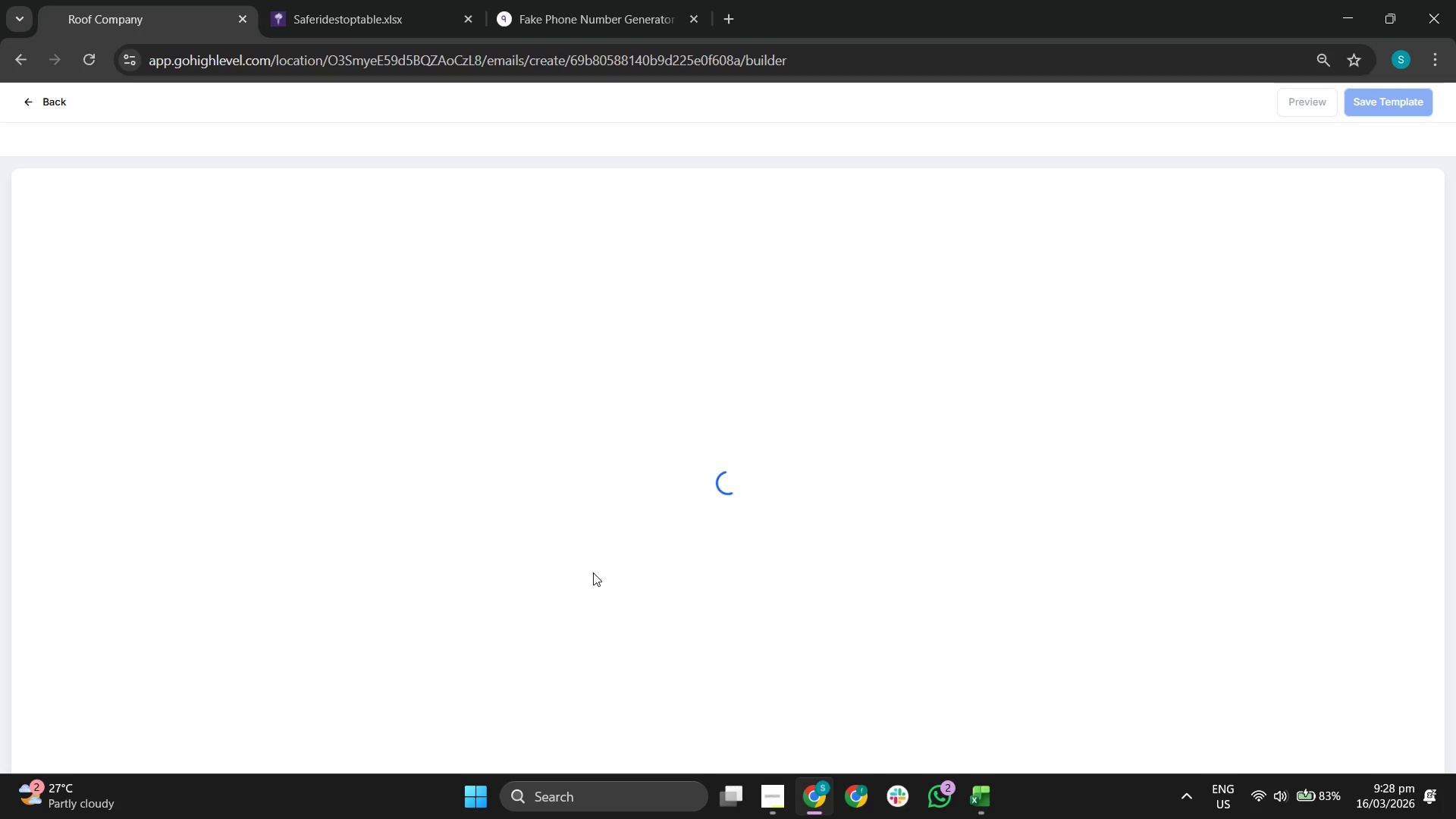 
wait(14.25)
 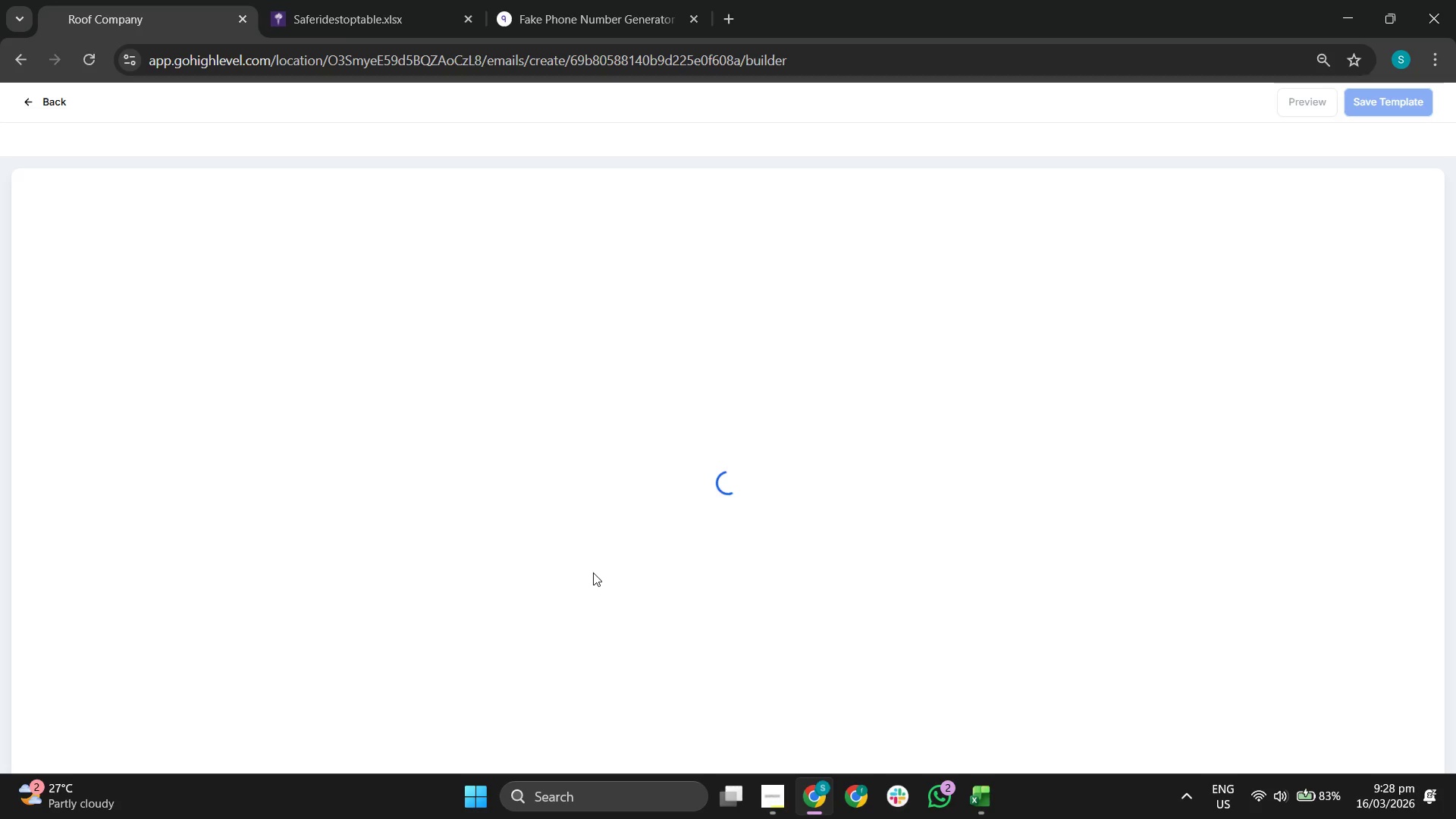 
left_click([817, 201])
 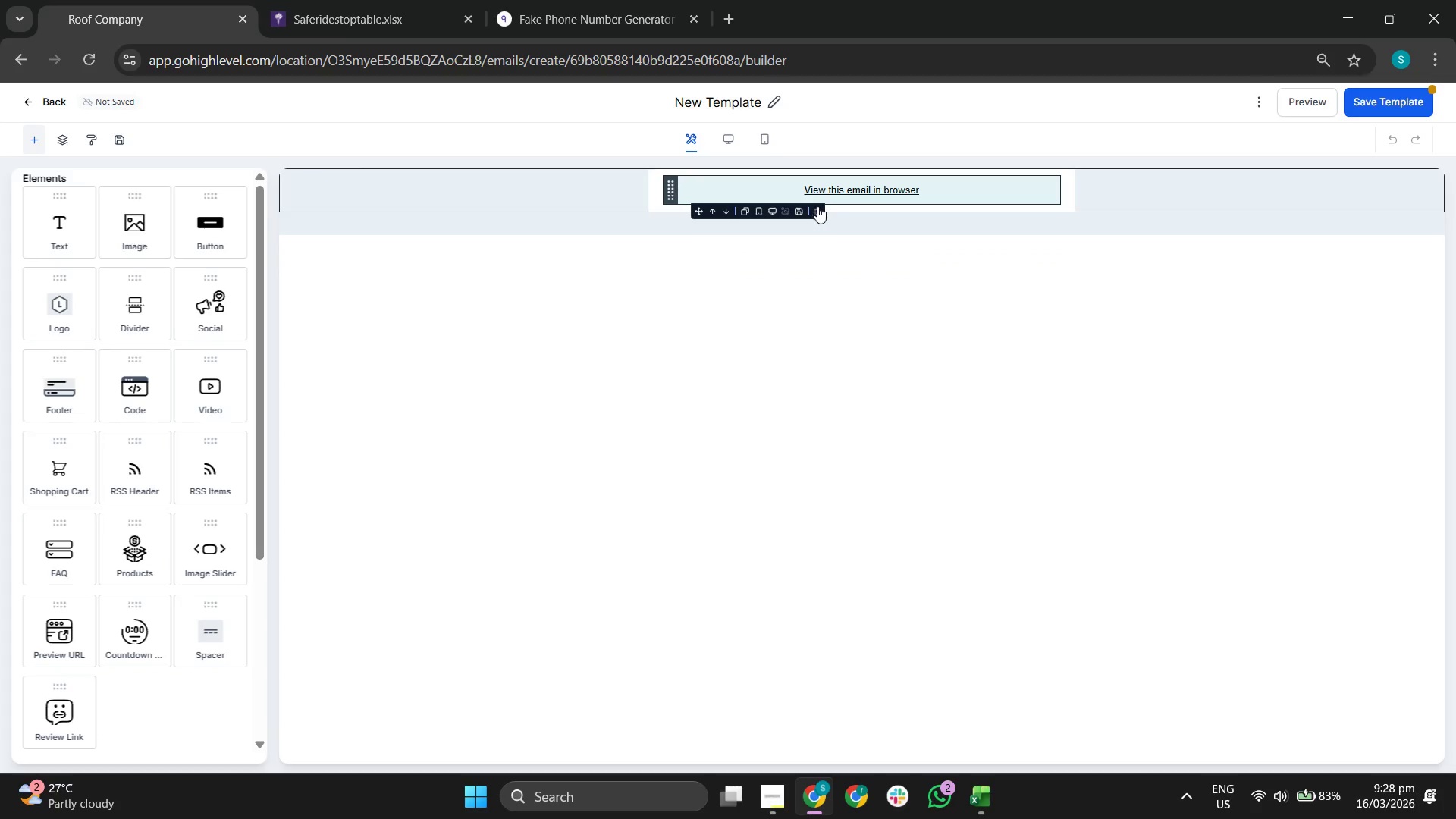 
left_click([819, 210])
 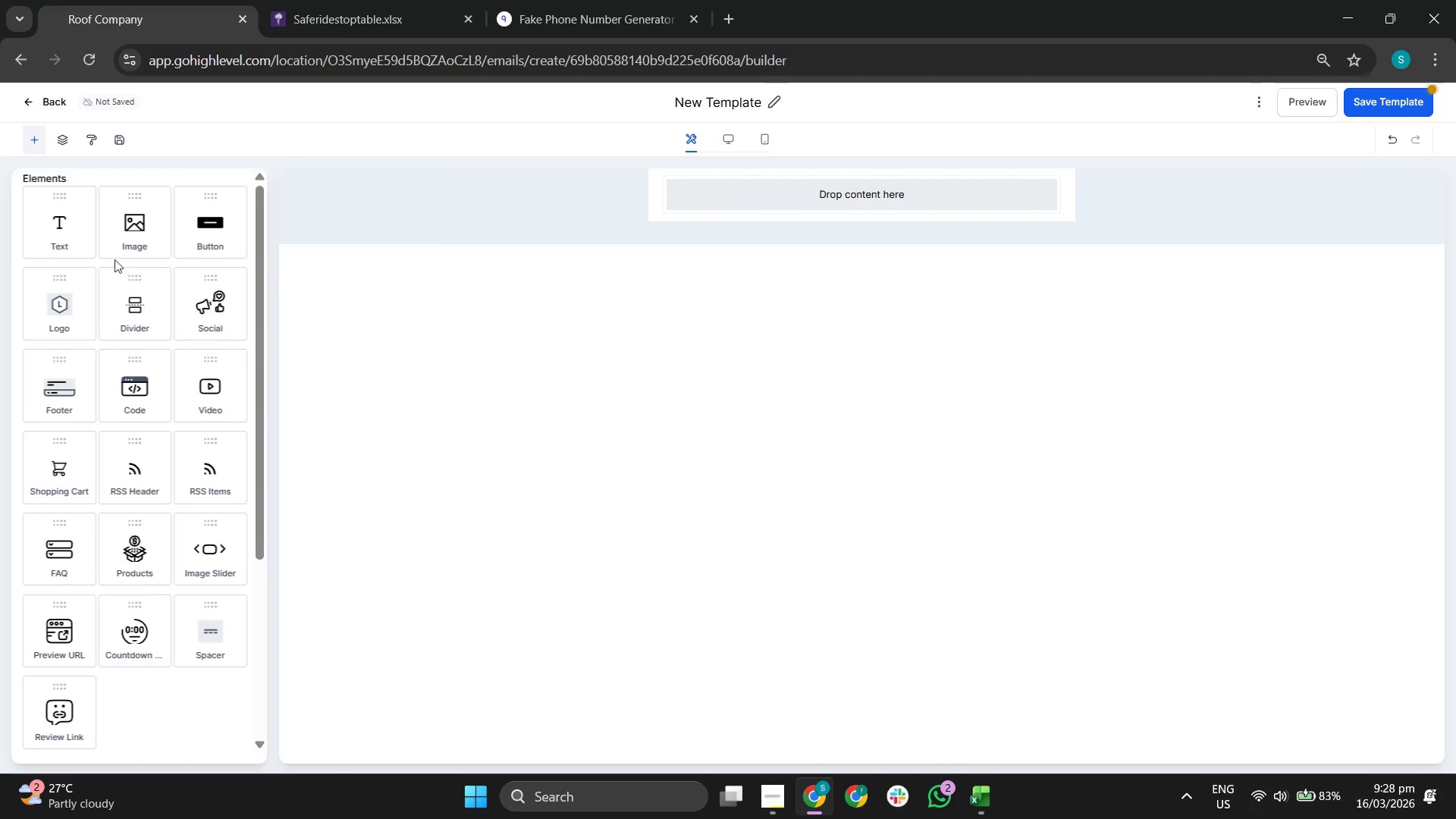 
wait(5.14)
 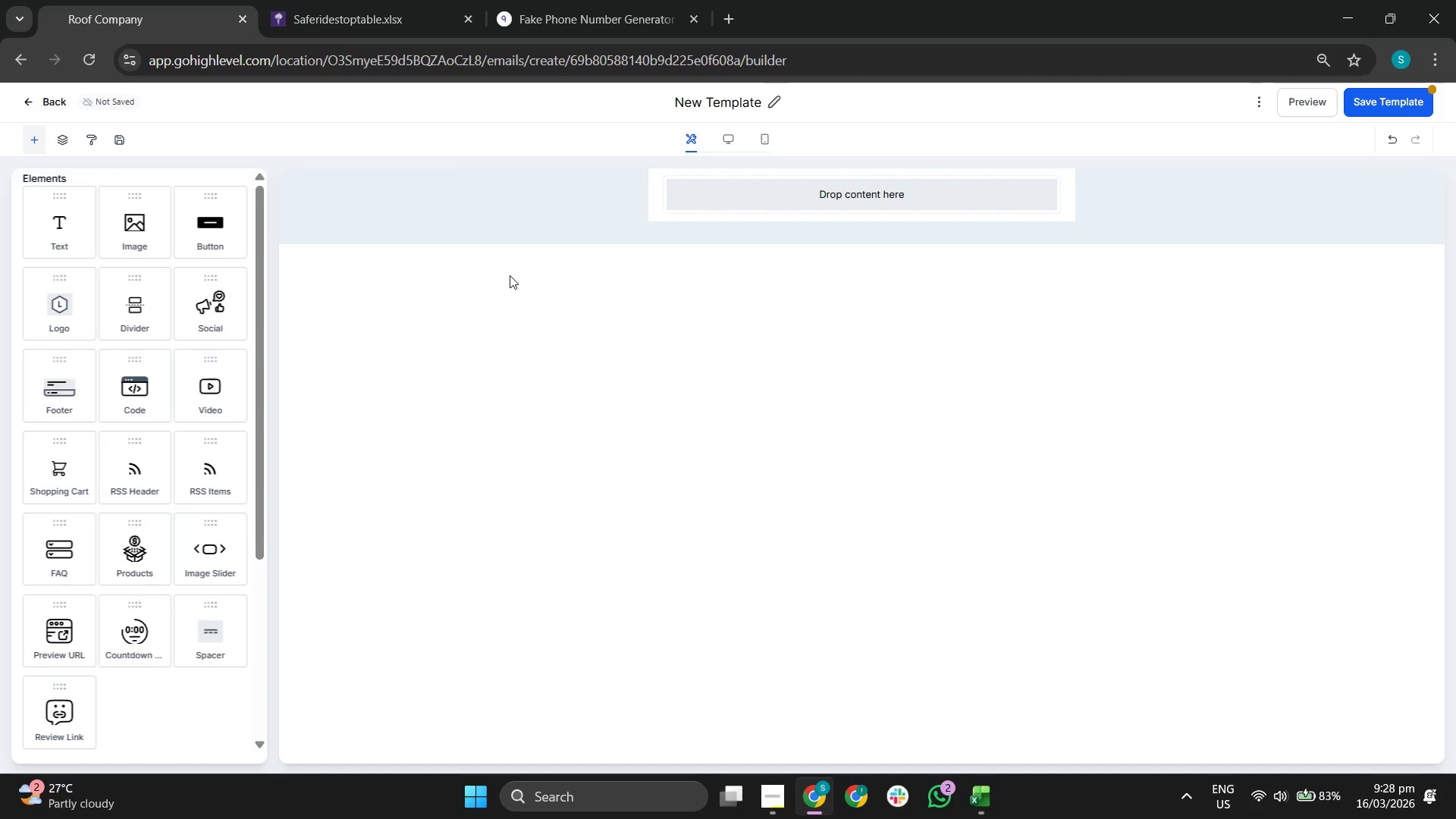 
left_click_drag(start_coordinate=[61, 323], to_coordinate=[735, 193])
 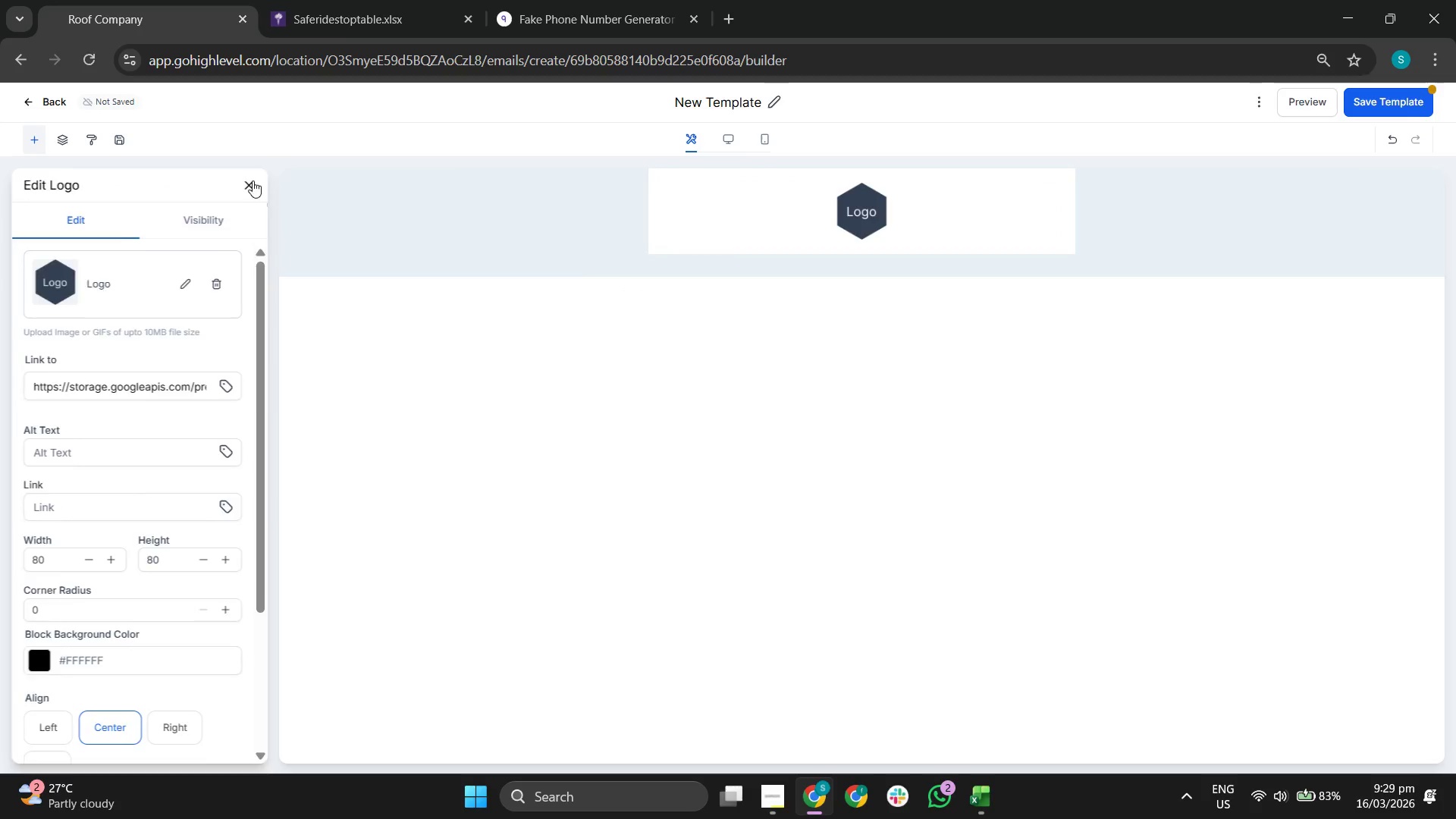 
left_click_drag(start_coordinate=[65, 227], to_coordinate=[733, 232])
 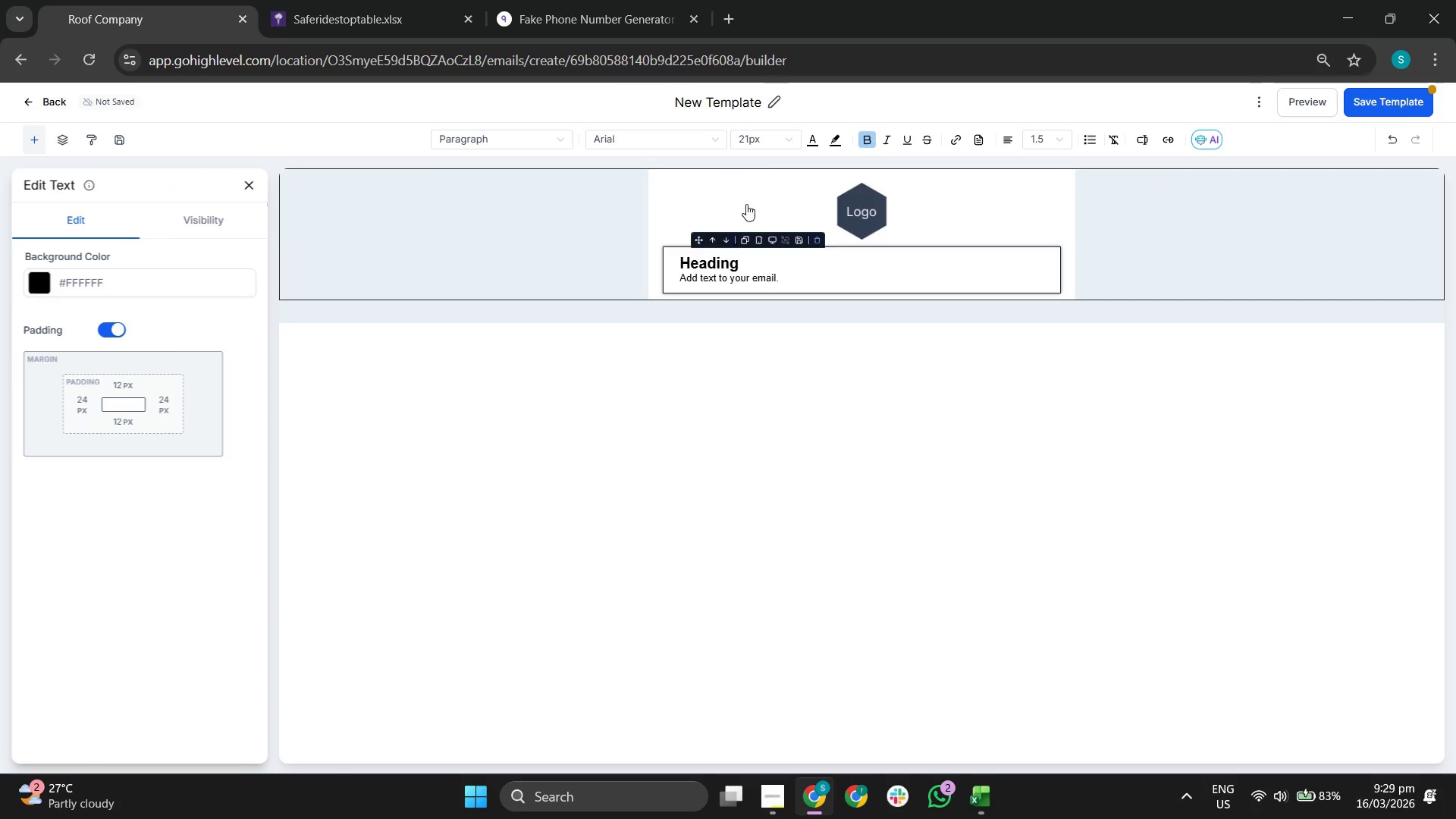 
left_click([642, 136])
 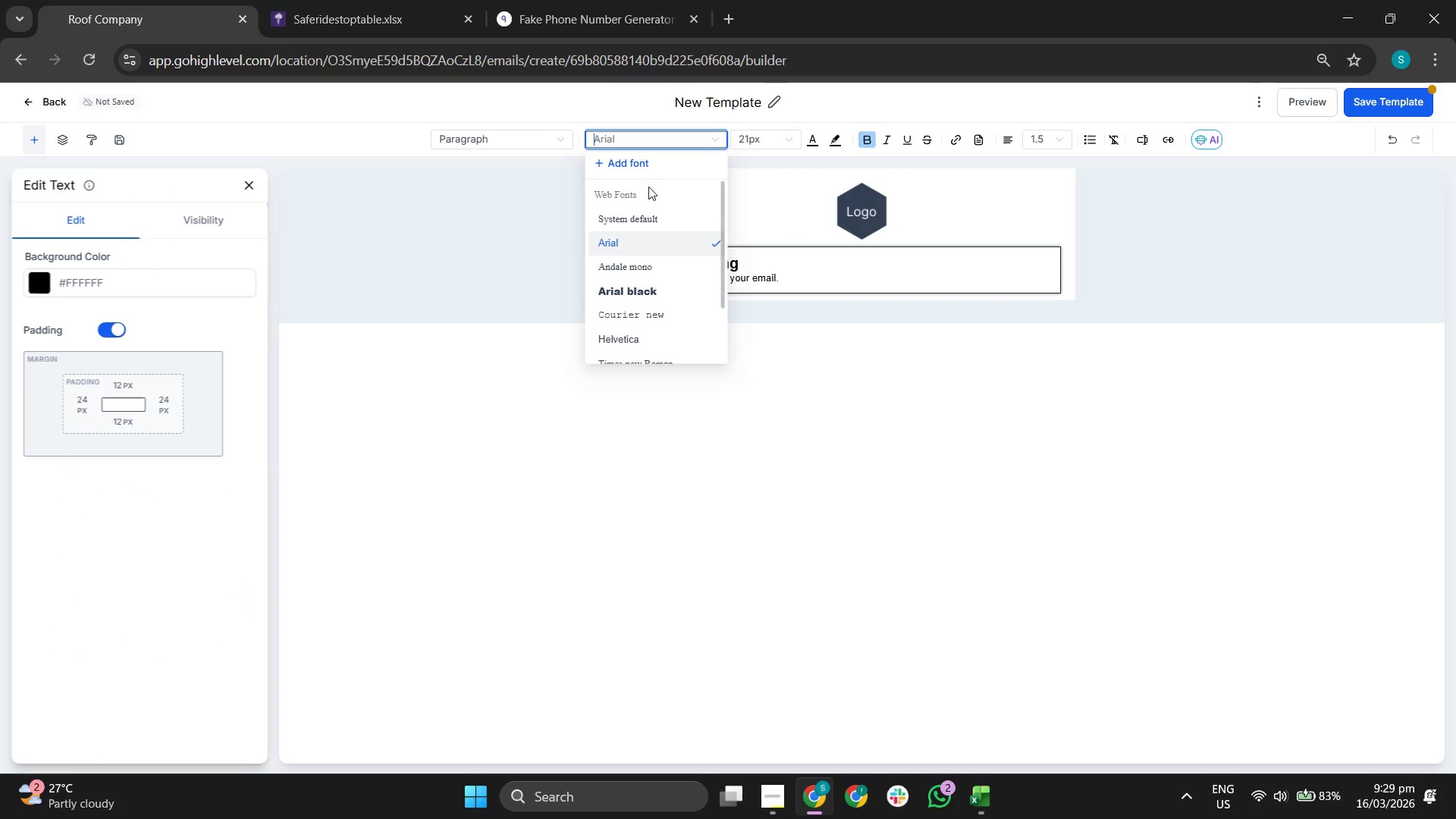 
left_click([631, 165])
 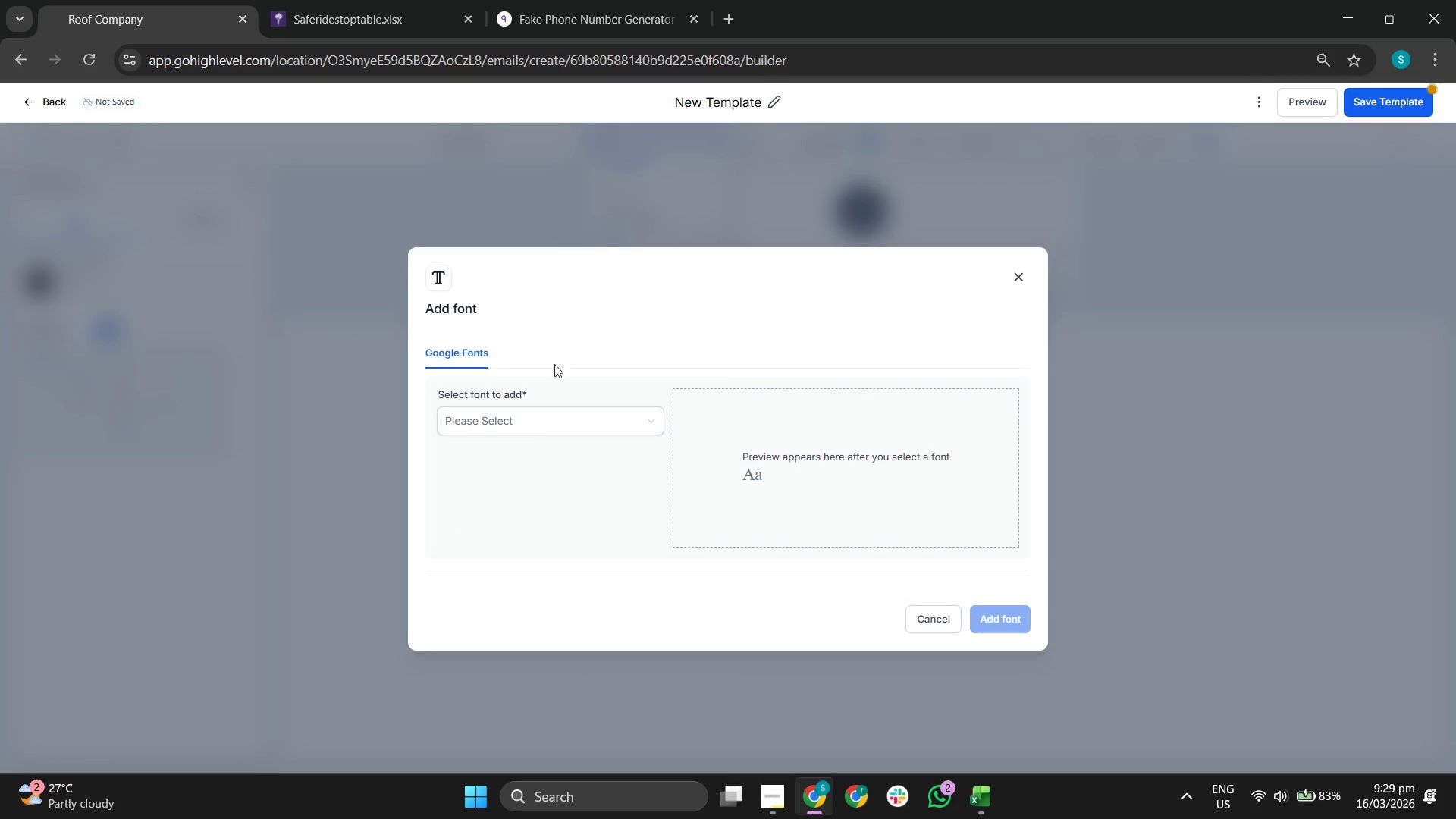 
left_click([532, 428])
 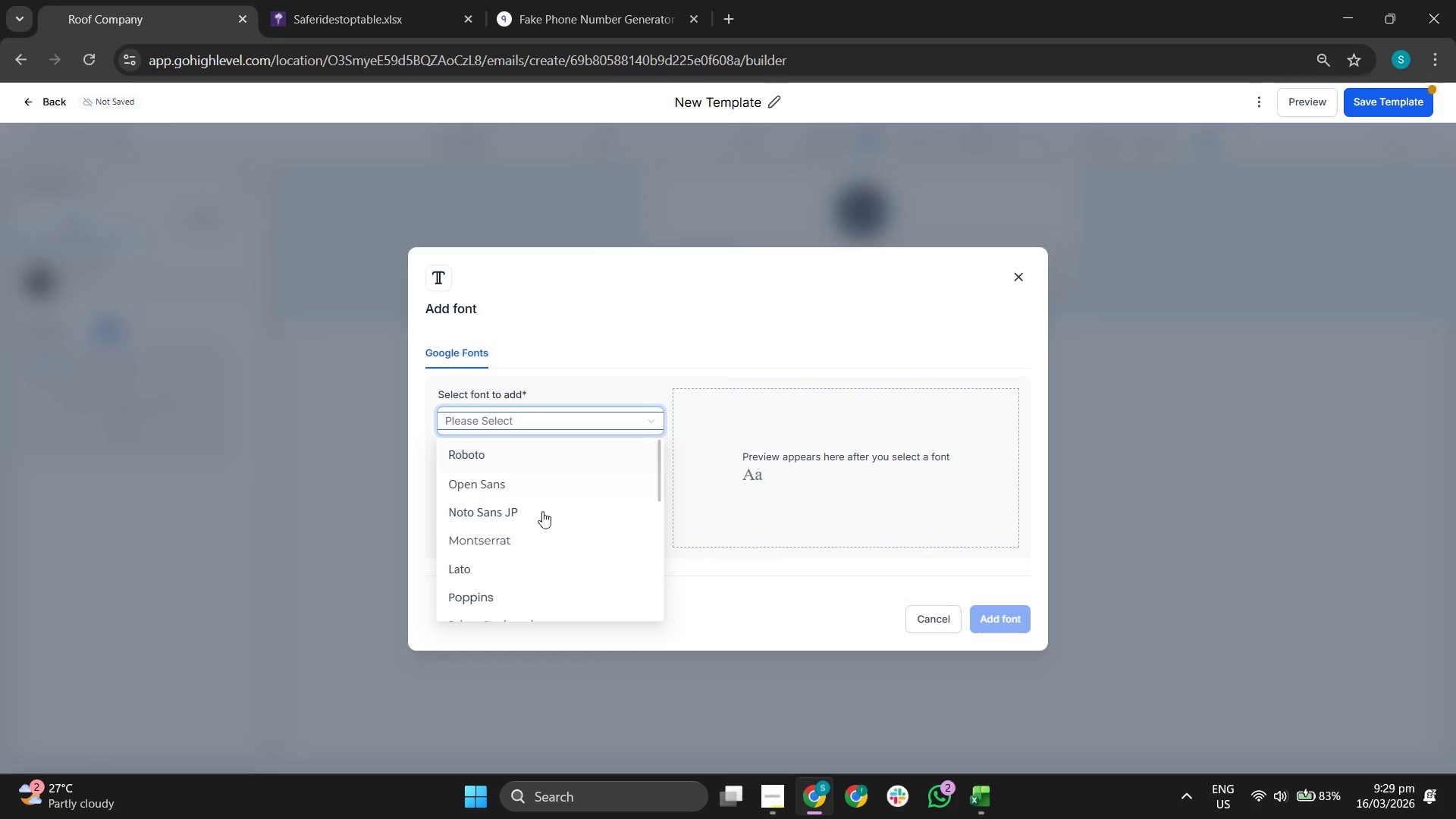 
left_click([534, 544])
 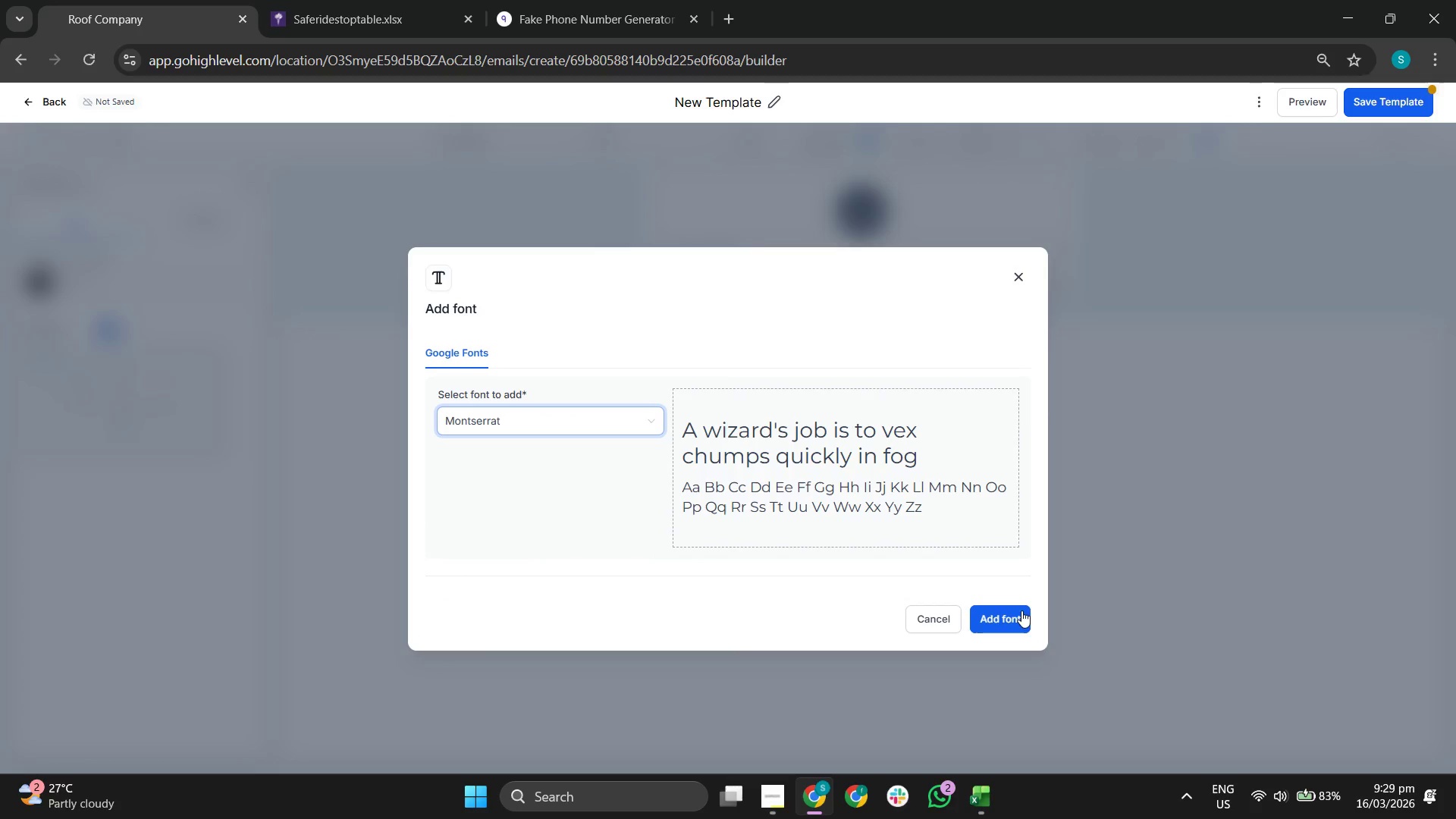 
left_click([1020, 622])
 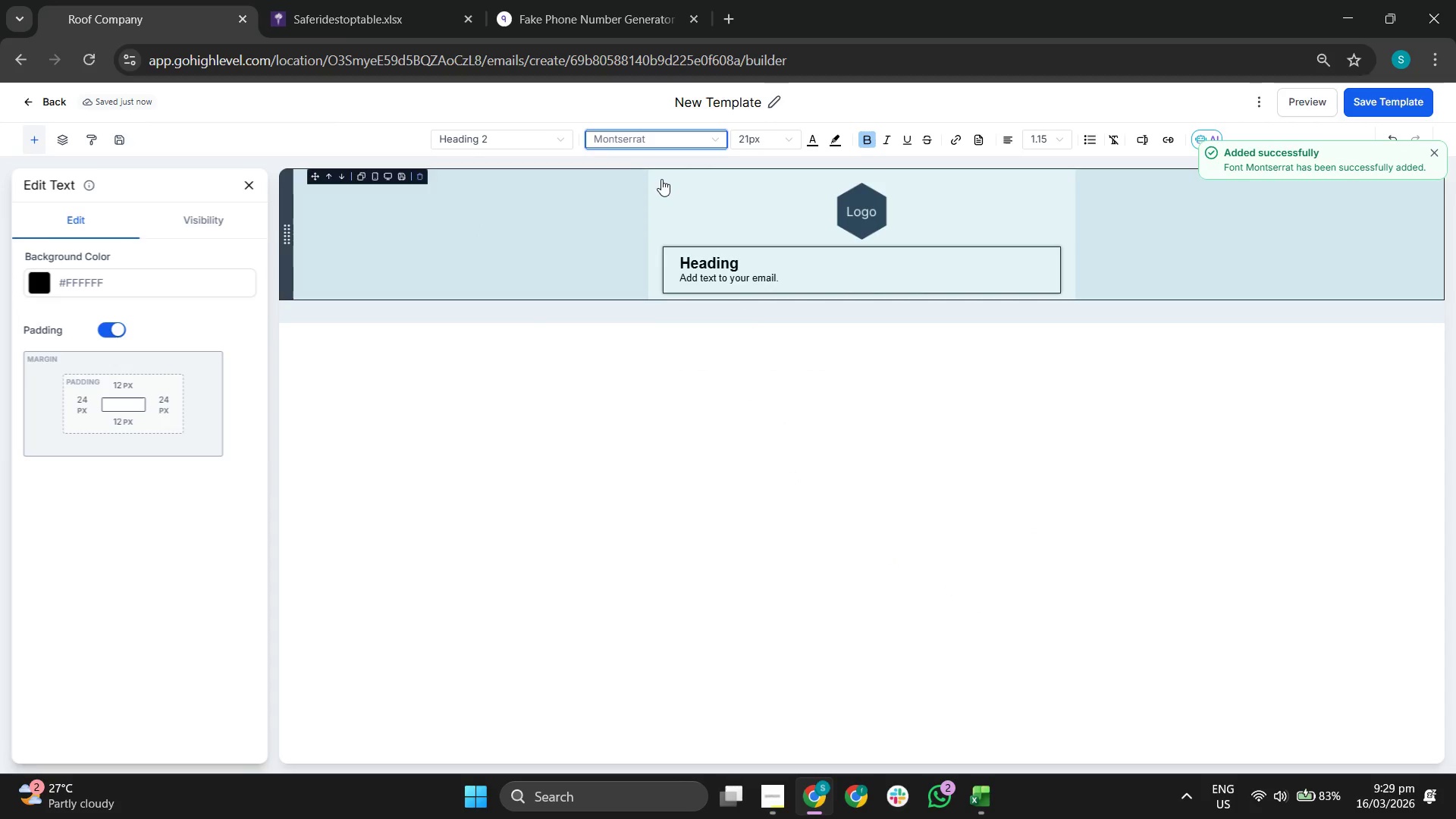 
left_click([664, 140])
 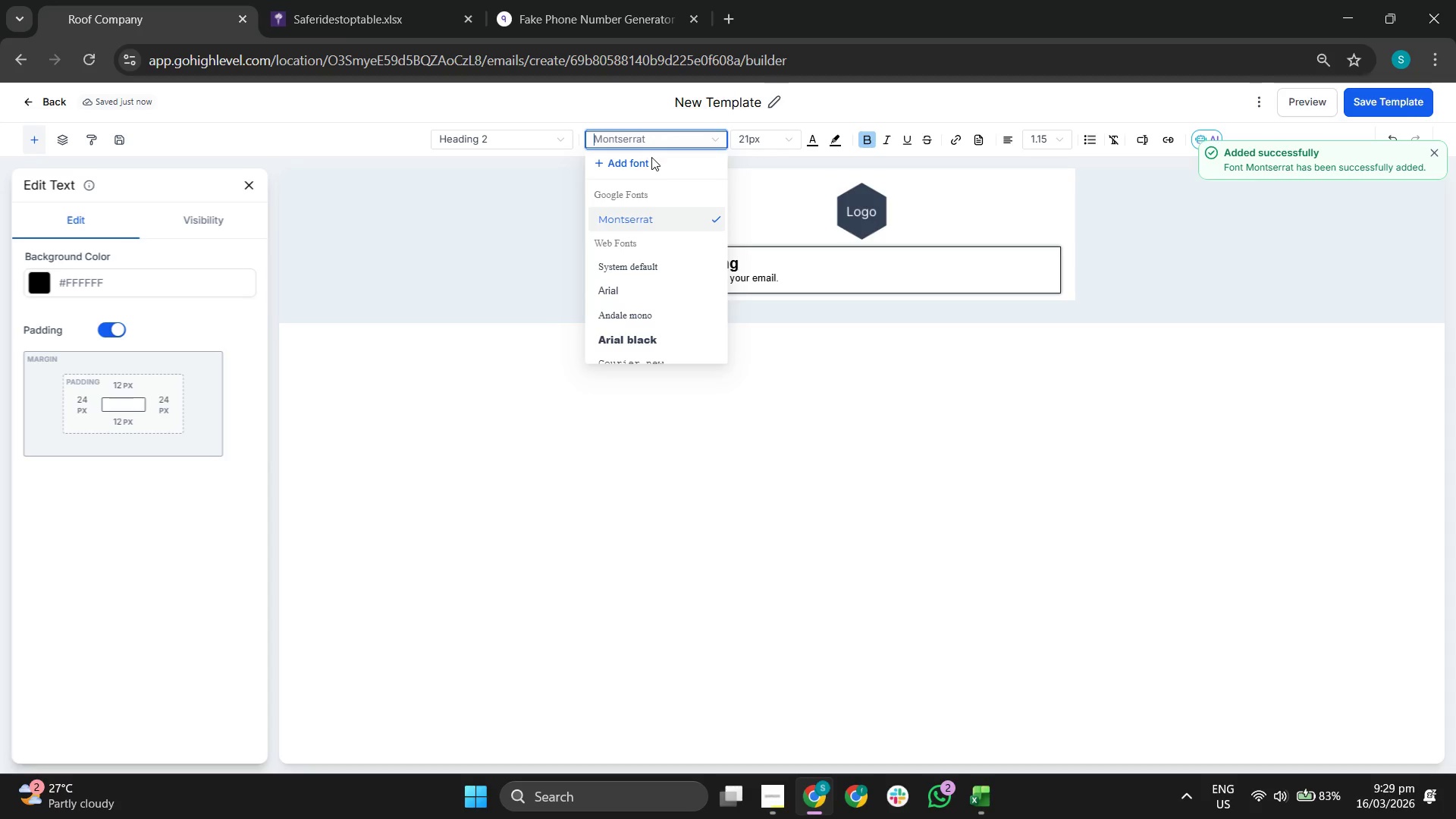 
left_click([644, 161])
 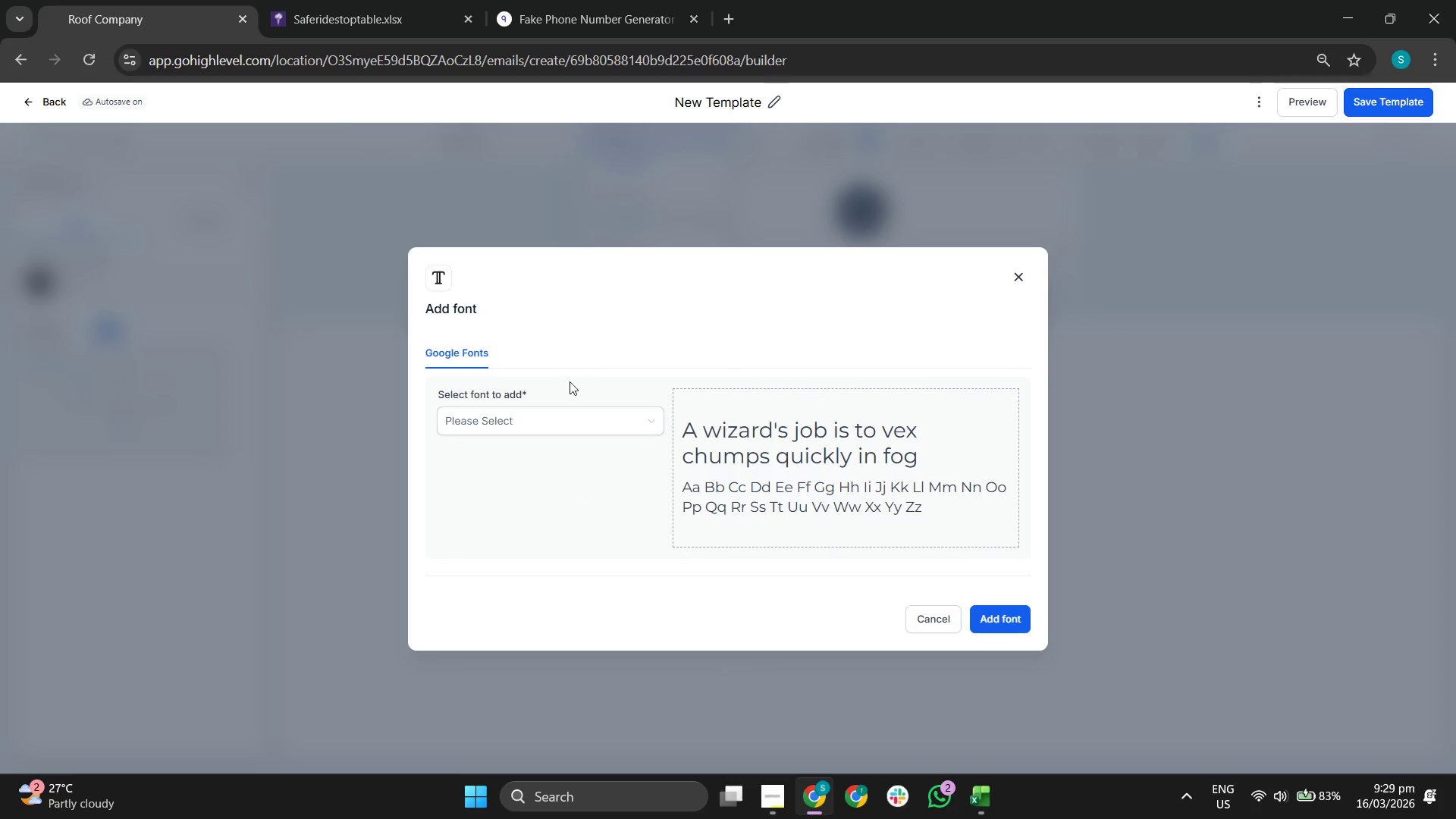 
left_click([543, 429])
 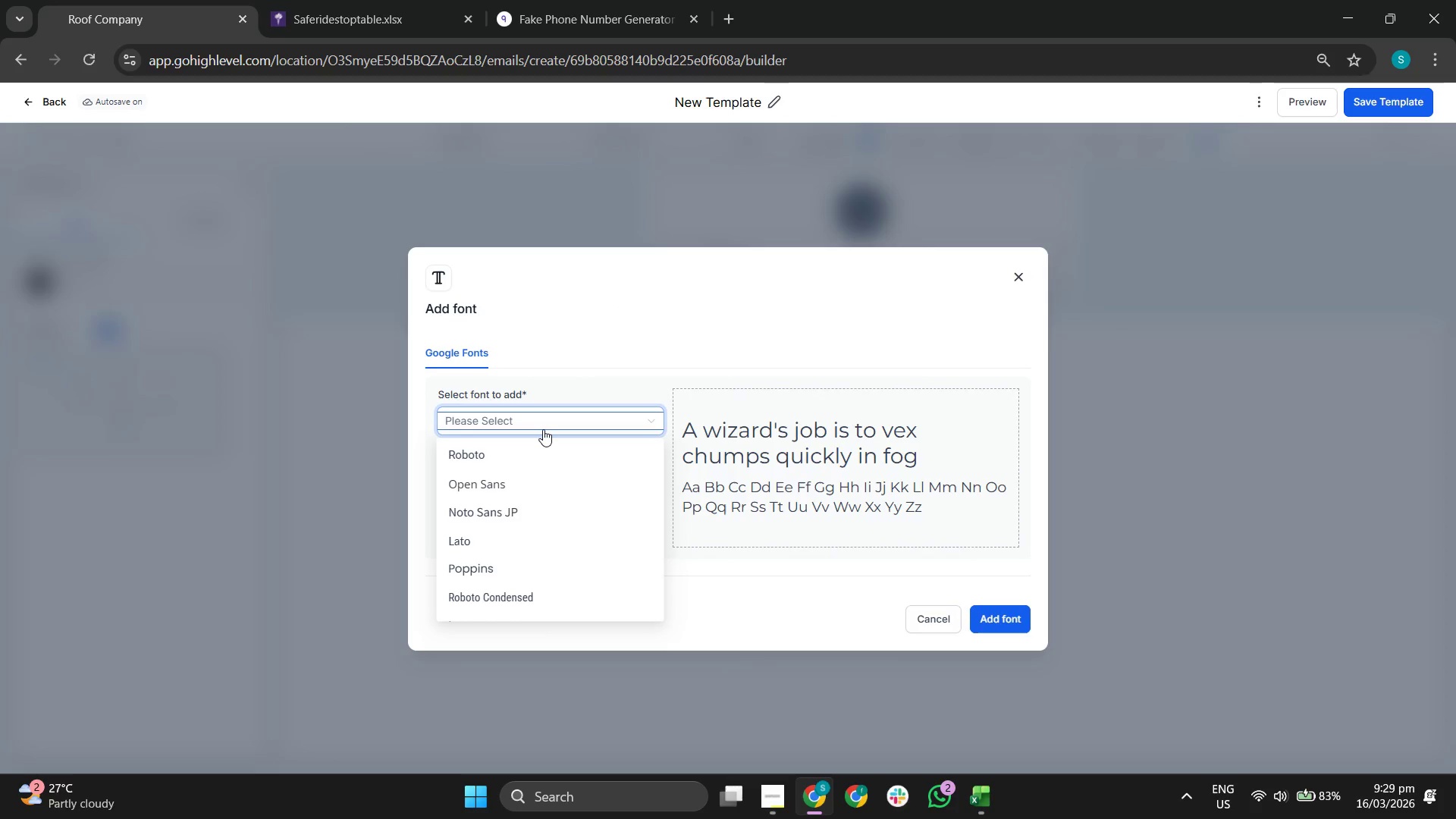 
type(pl)
 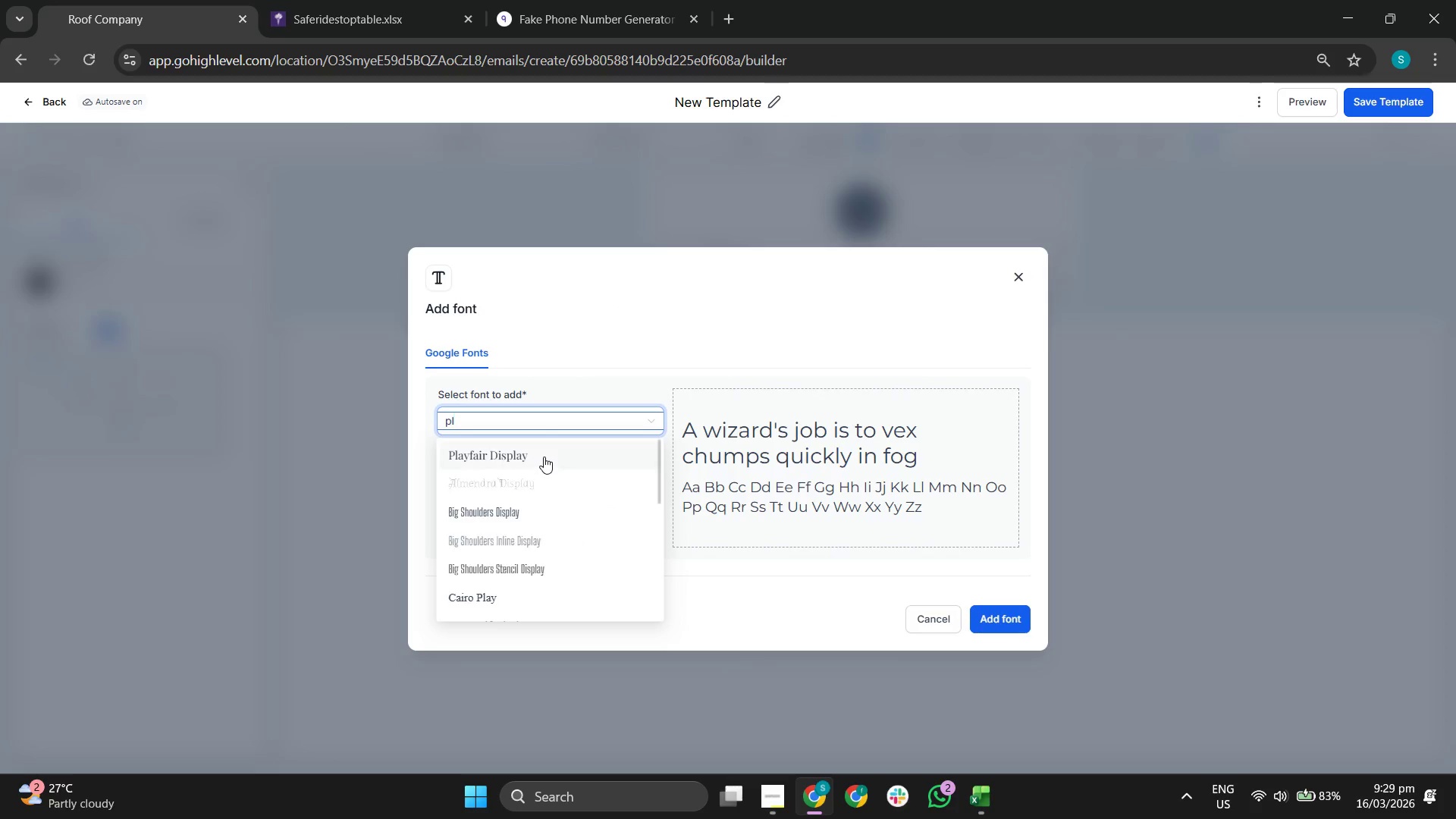 
left_click([544, 457])
 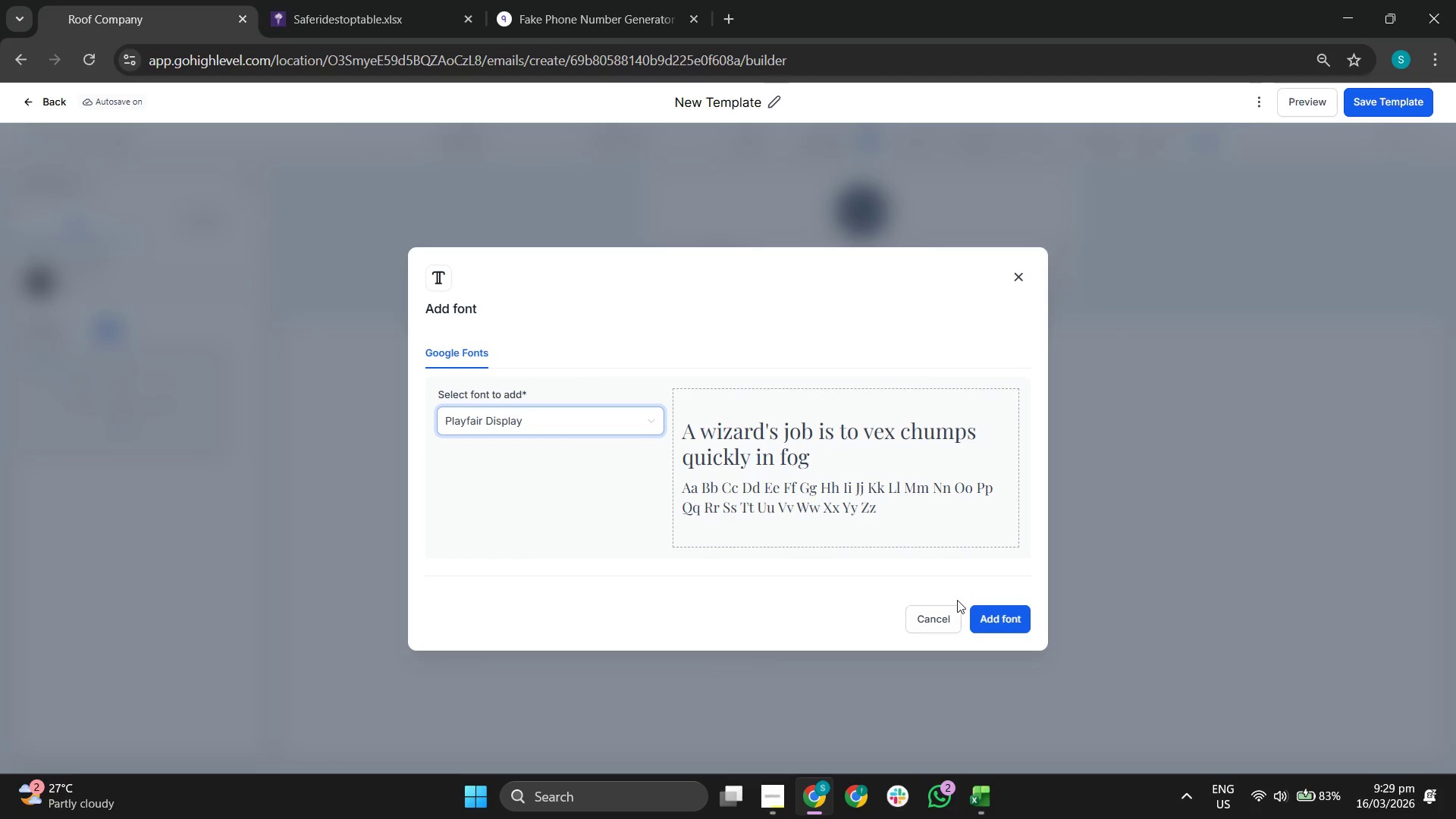 
left_click([990, 615])
 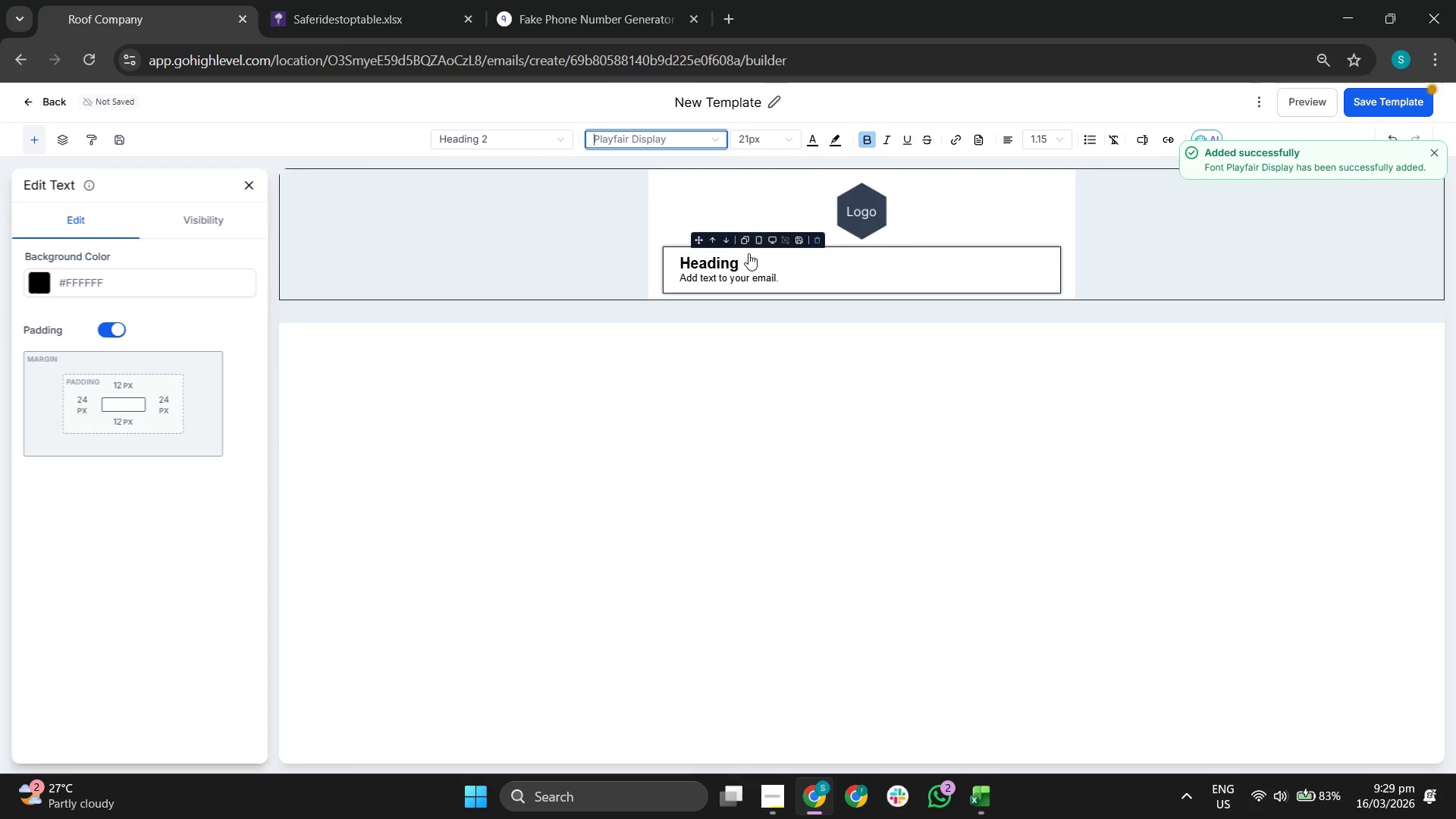 
double_click([718, 261])
 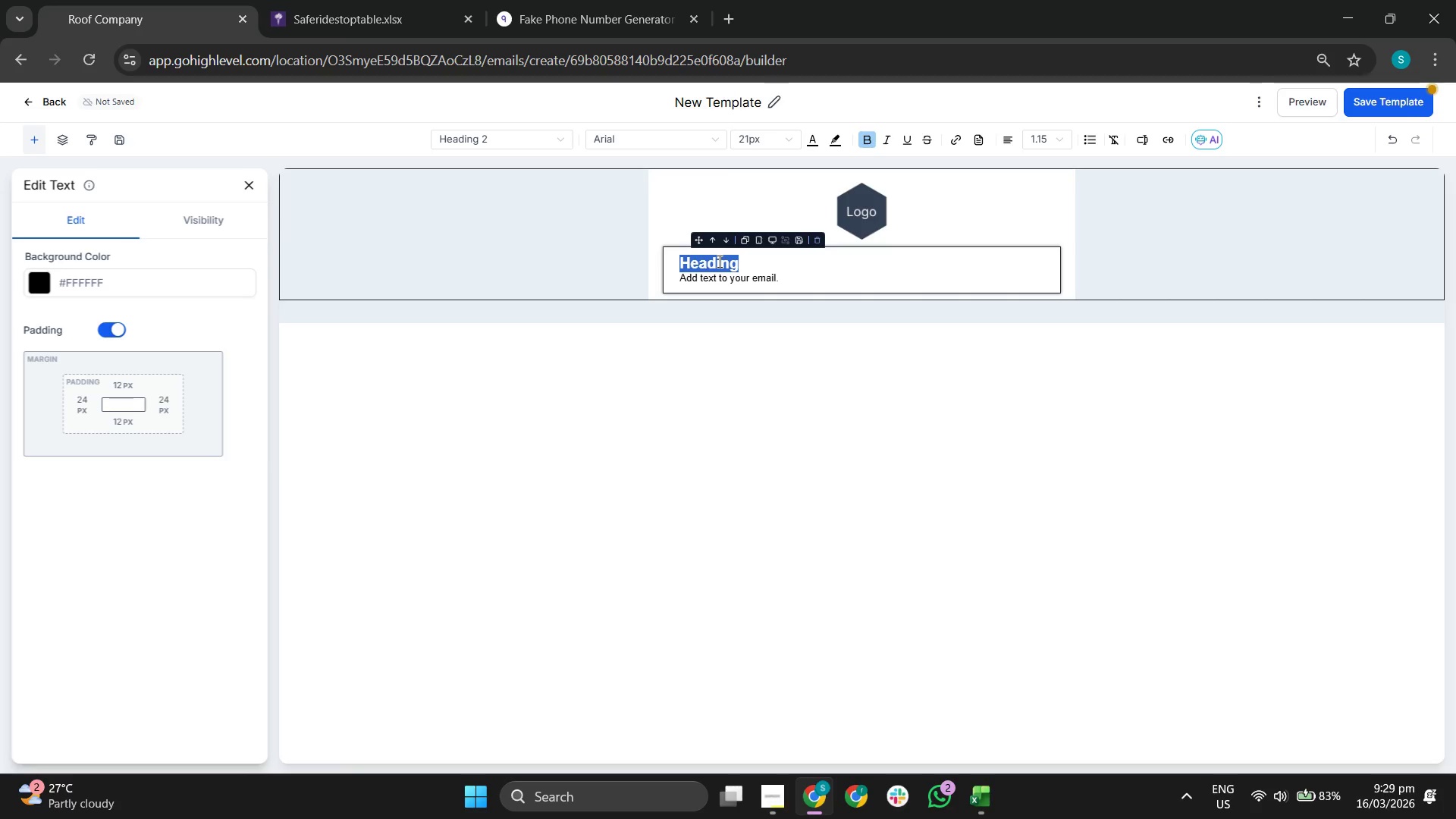 
key(Backspace)
type(Hi {{contact.first_name}}.)
key(Backspace)
type(,)
 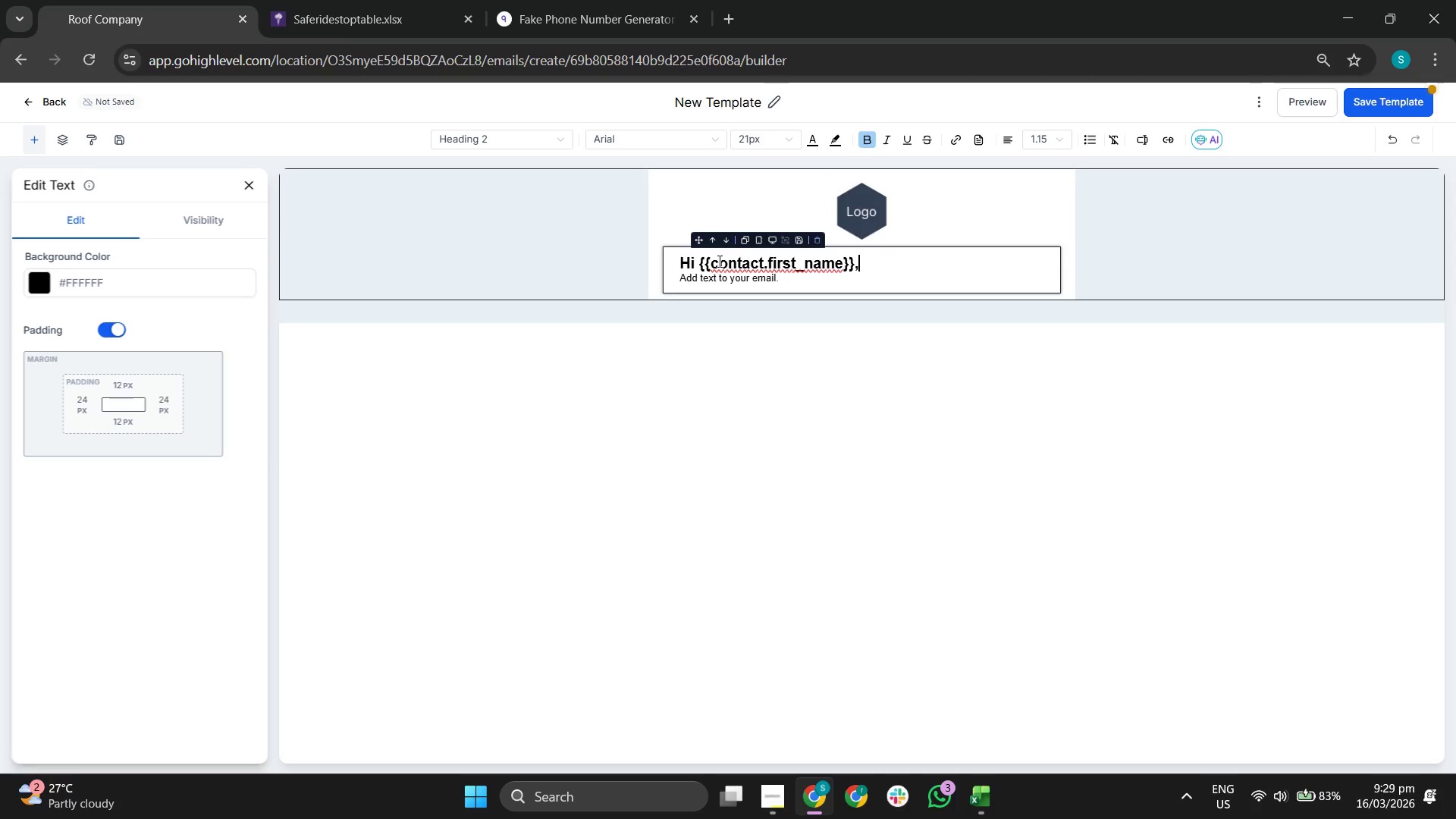 
double_click([751, 279])
 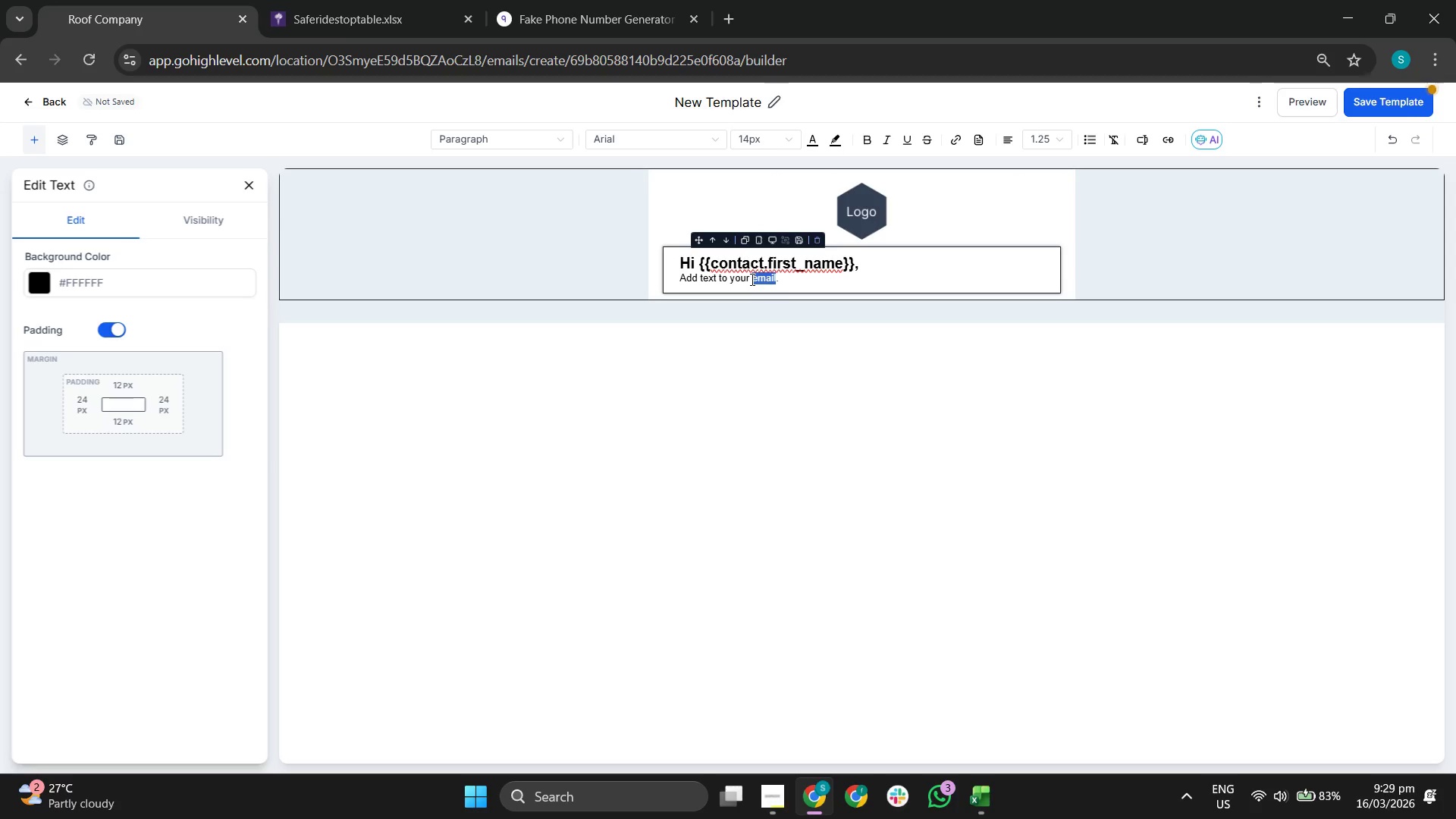 
triple_click([751, 279])
 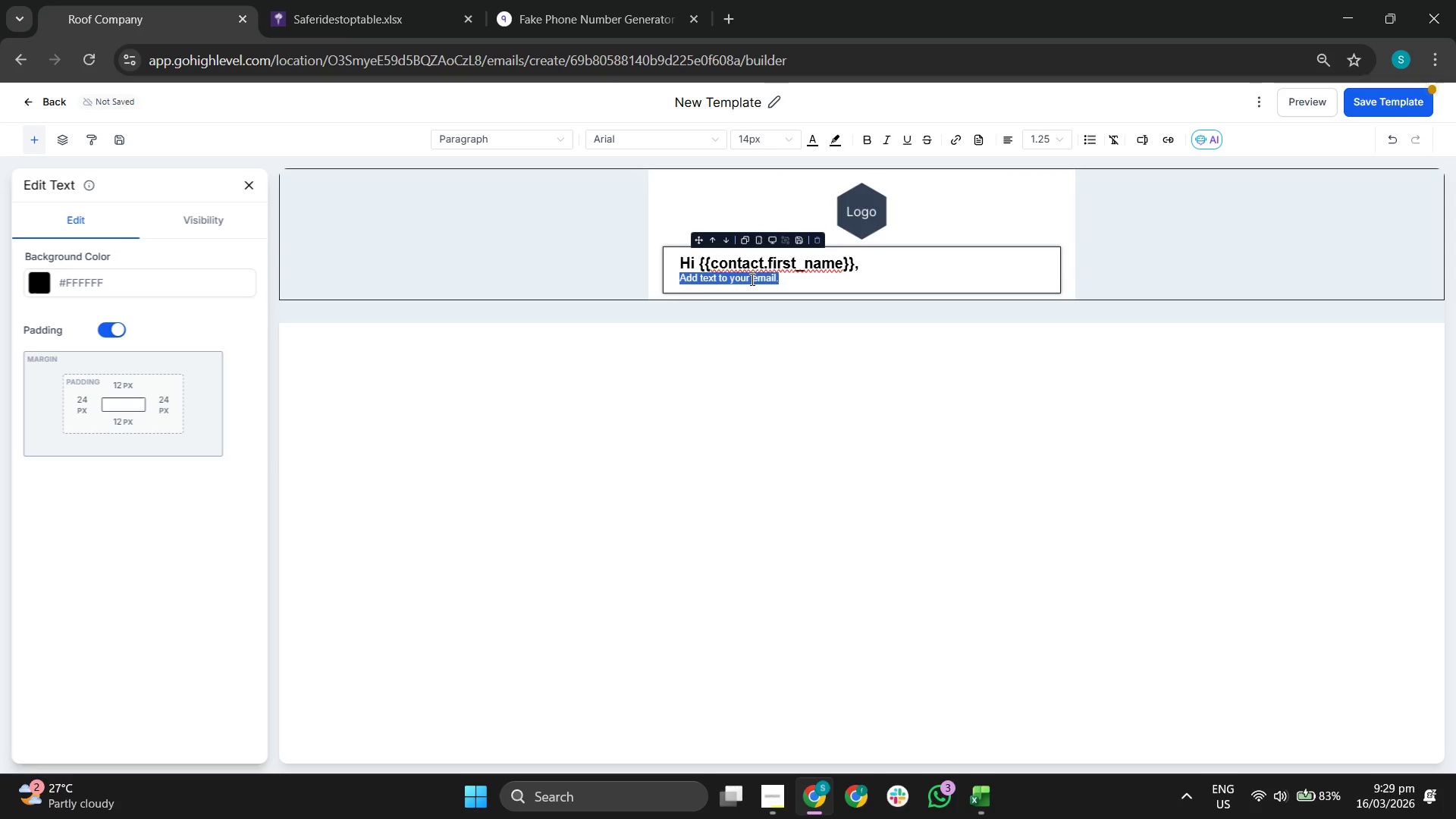 
key(Backspace)
 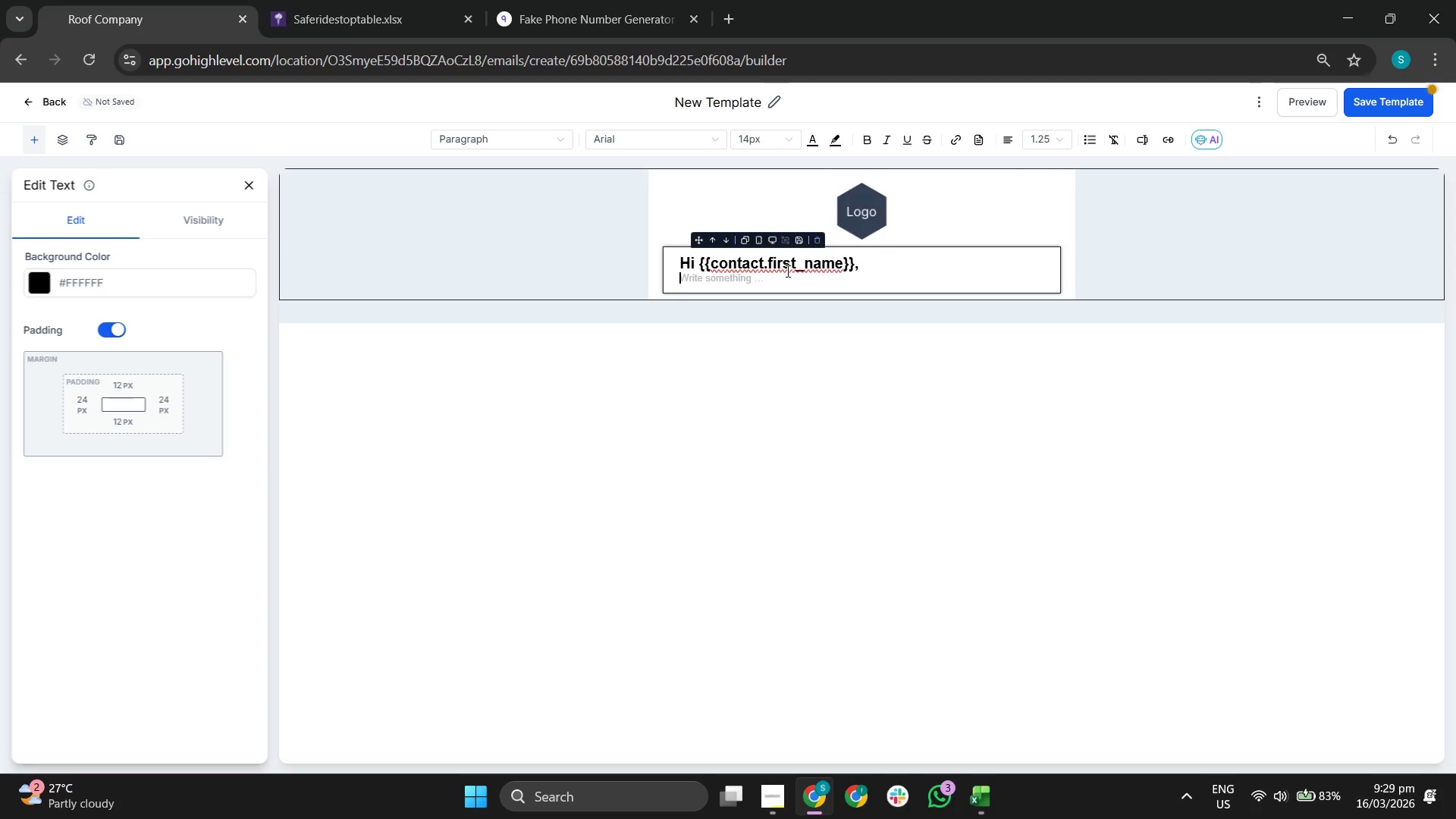 
key(Backspace)
 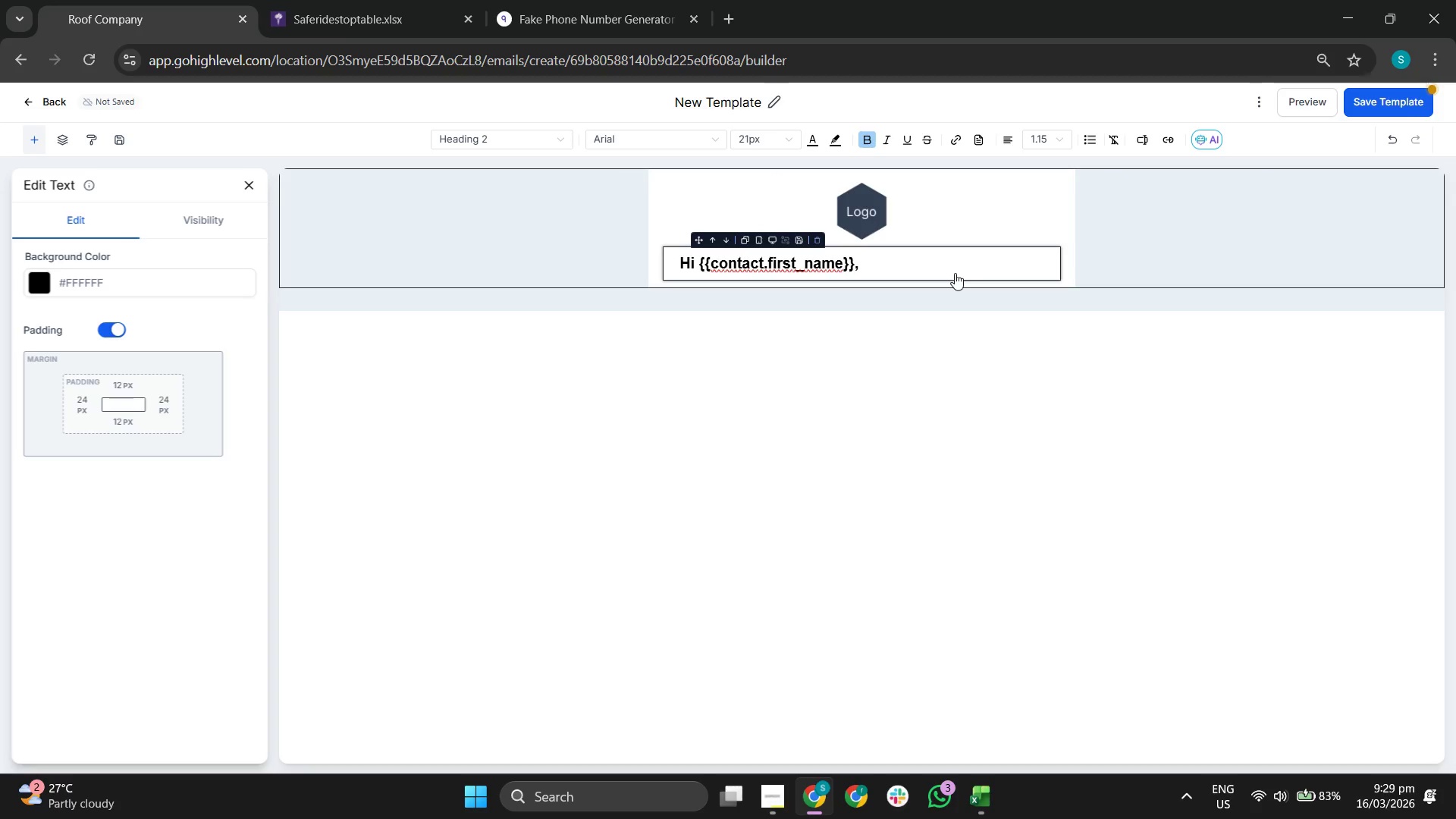 
wait(5.59)
 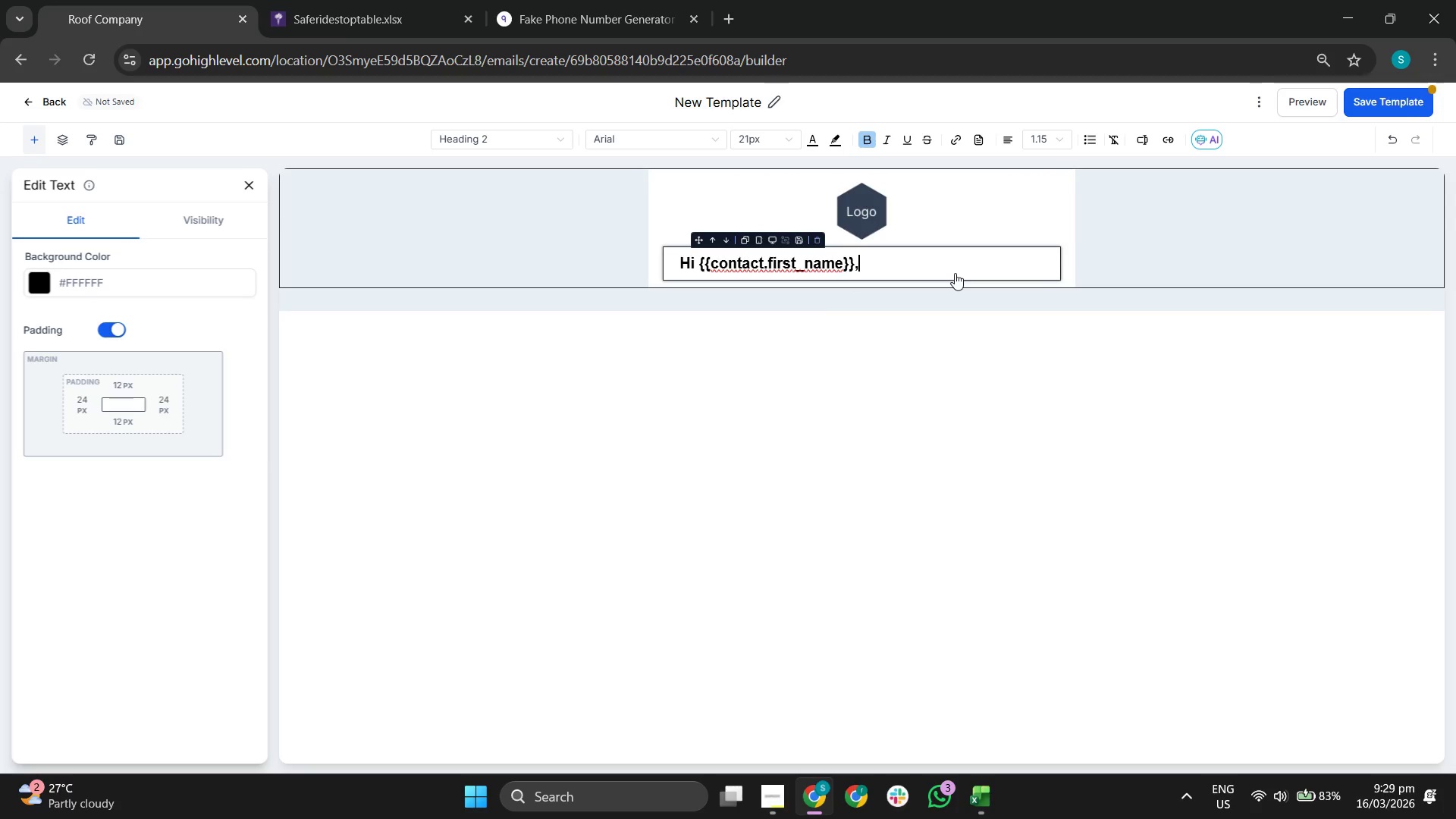 
key(Shift+Enter)
 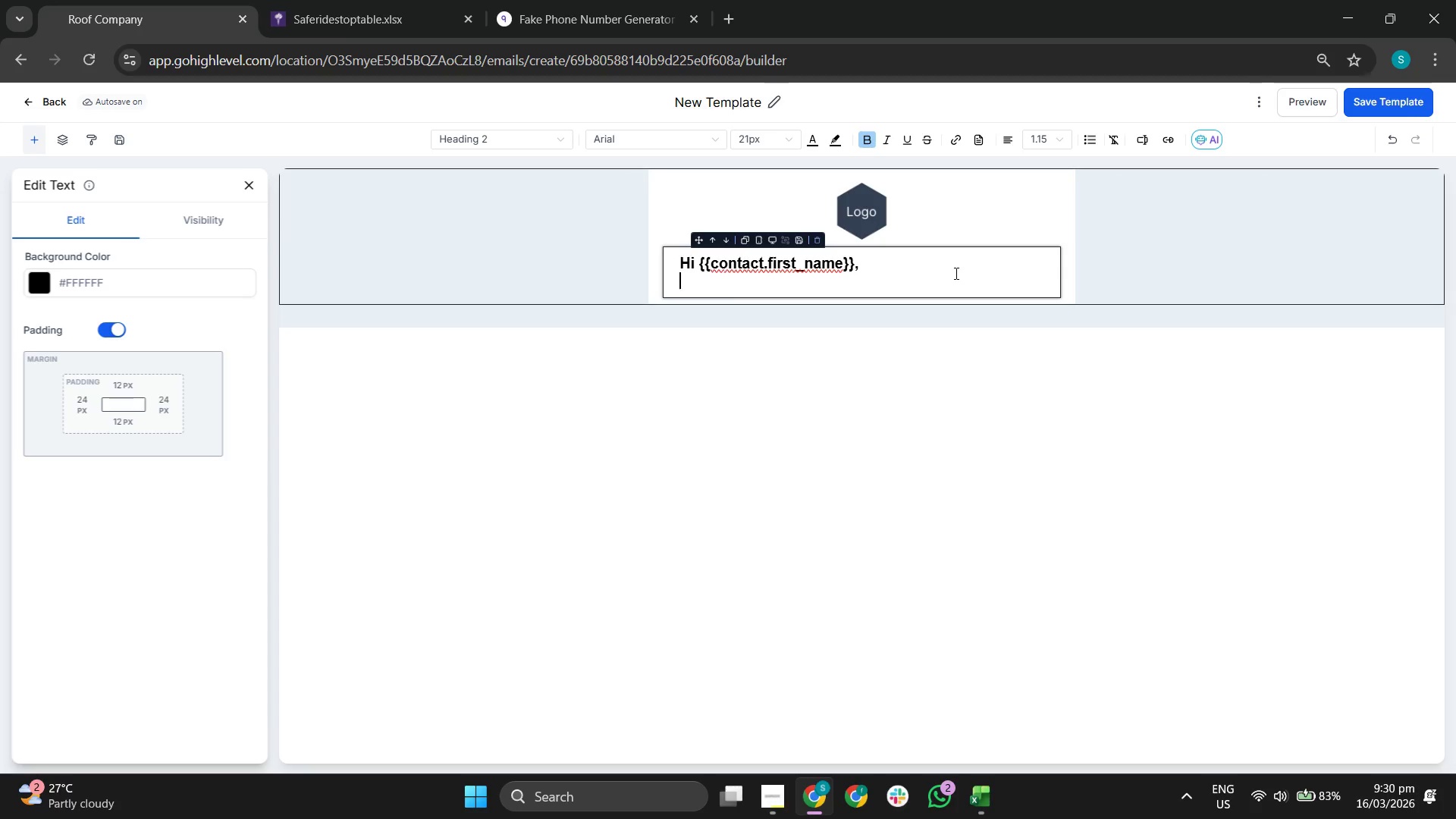 
wait(14.41)
 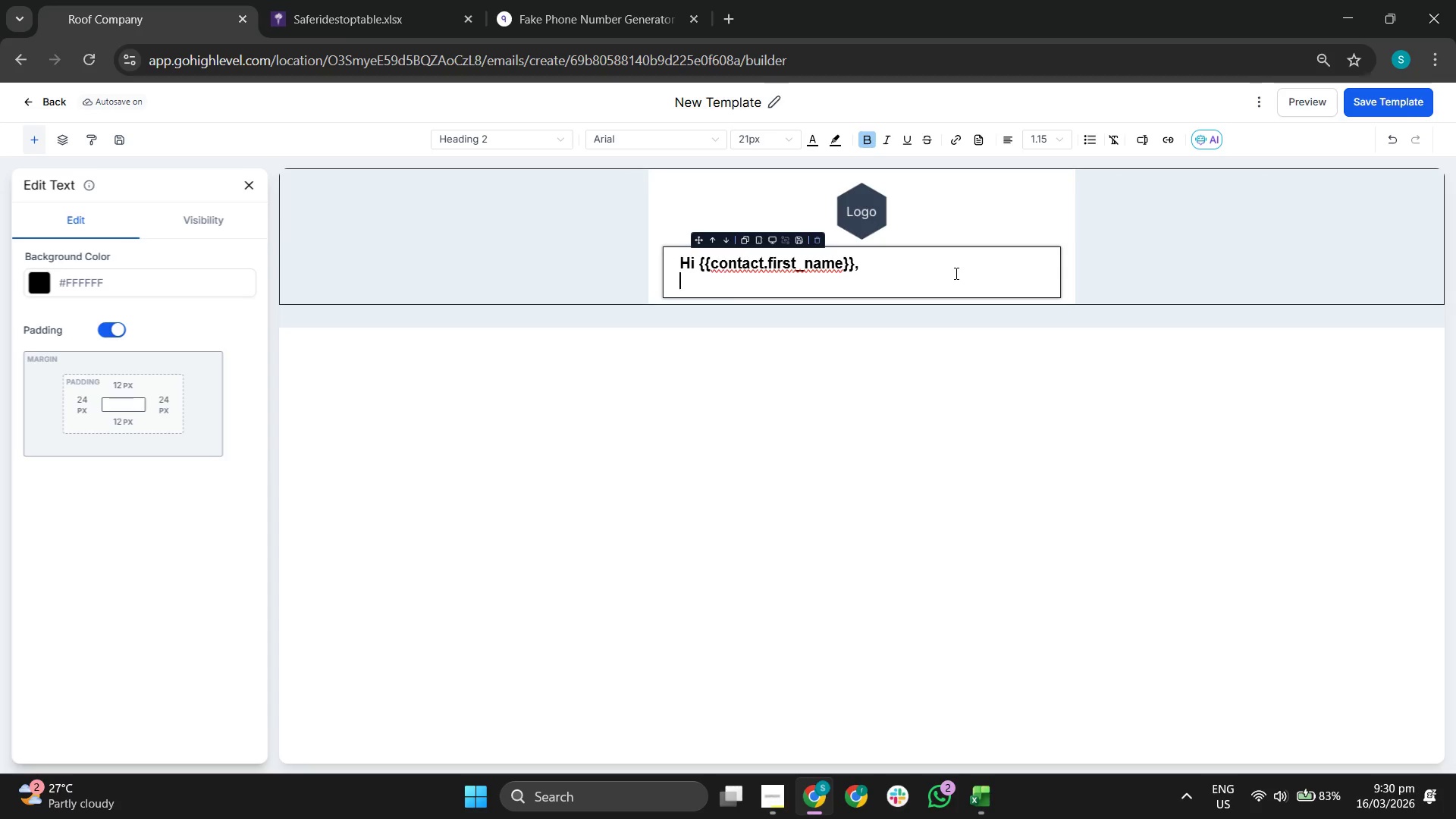 
type(kjh)
key(Backspace)
key(Backspace)
key(Backspace)
key(Backspace)
 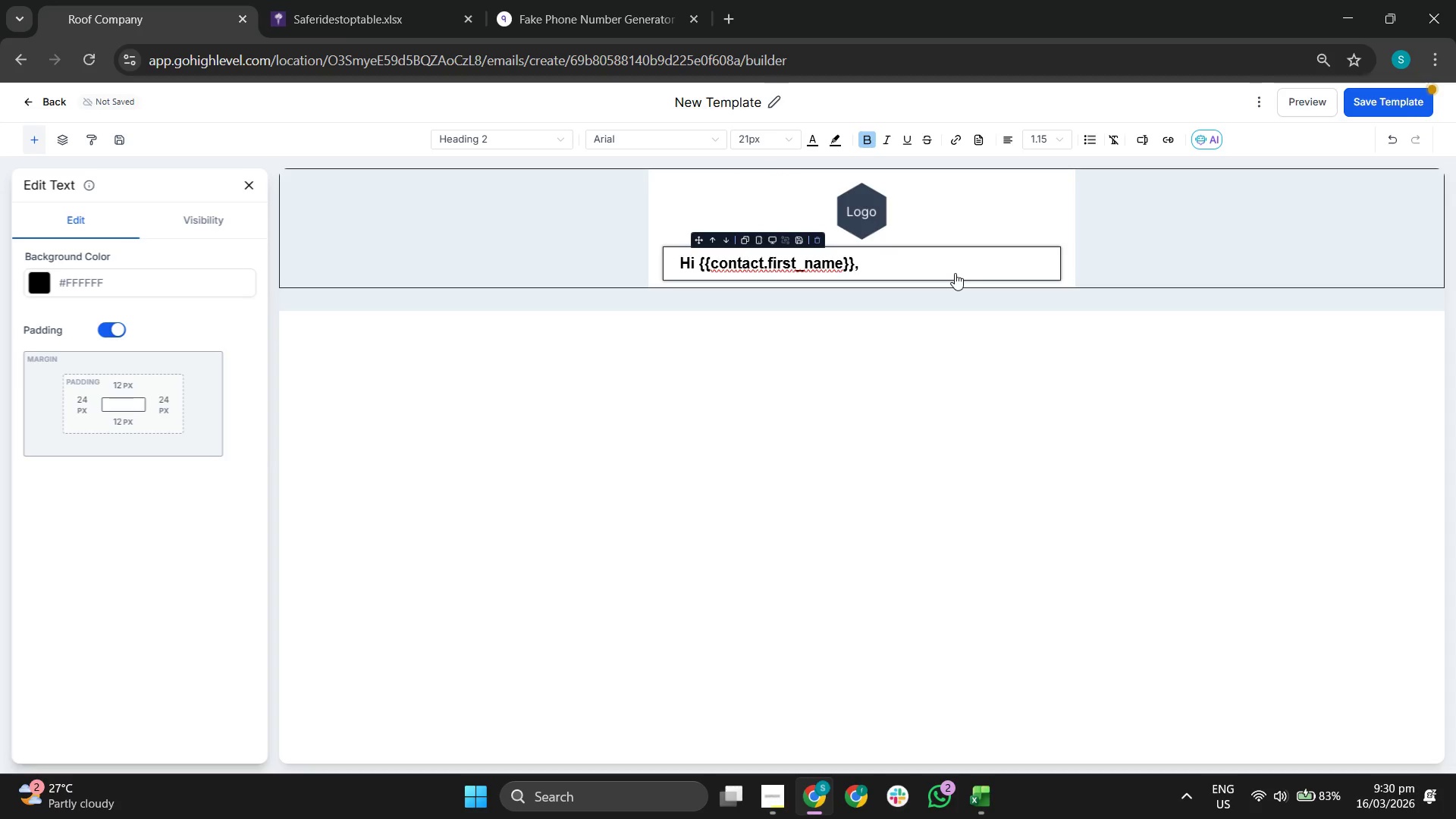 
wait(5.39)
 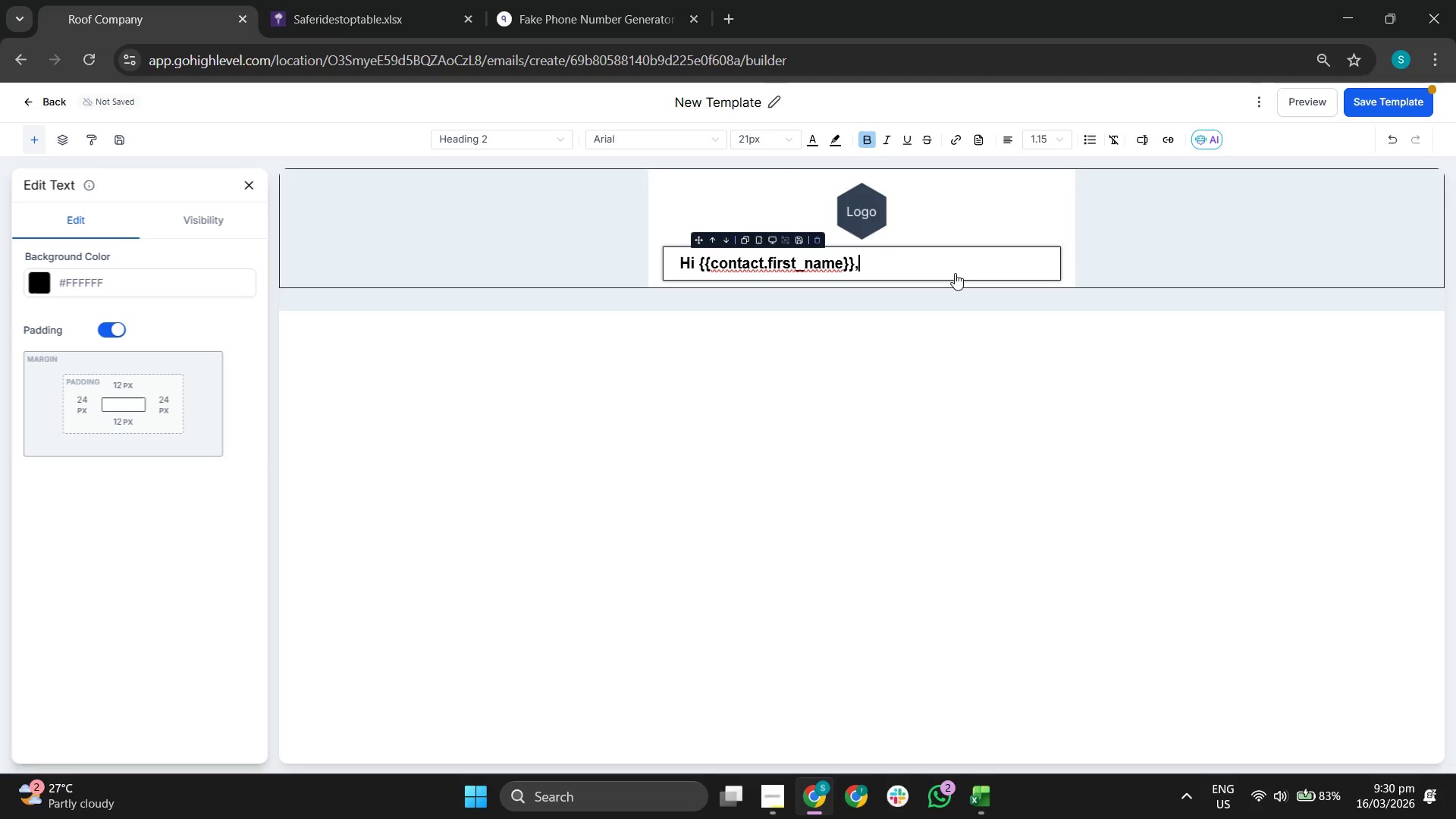 
key(Backspace)
 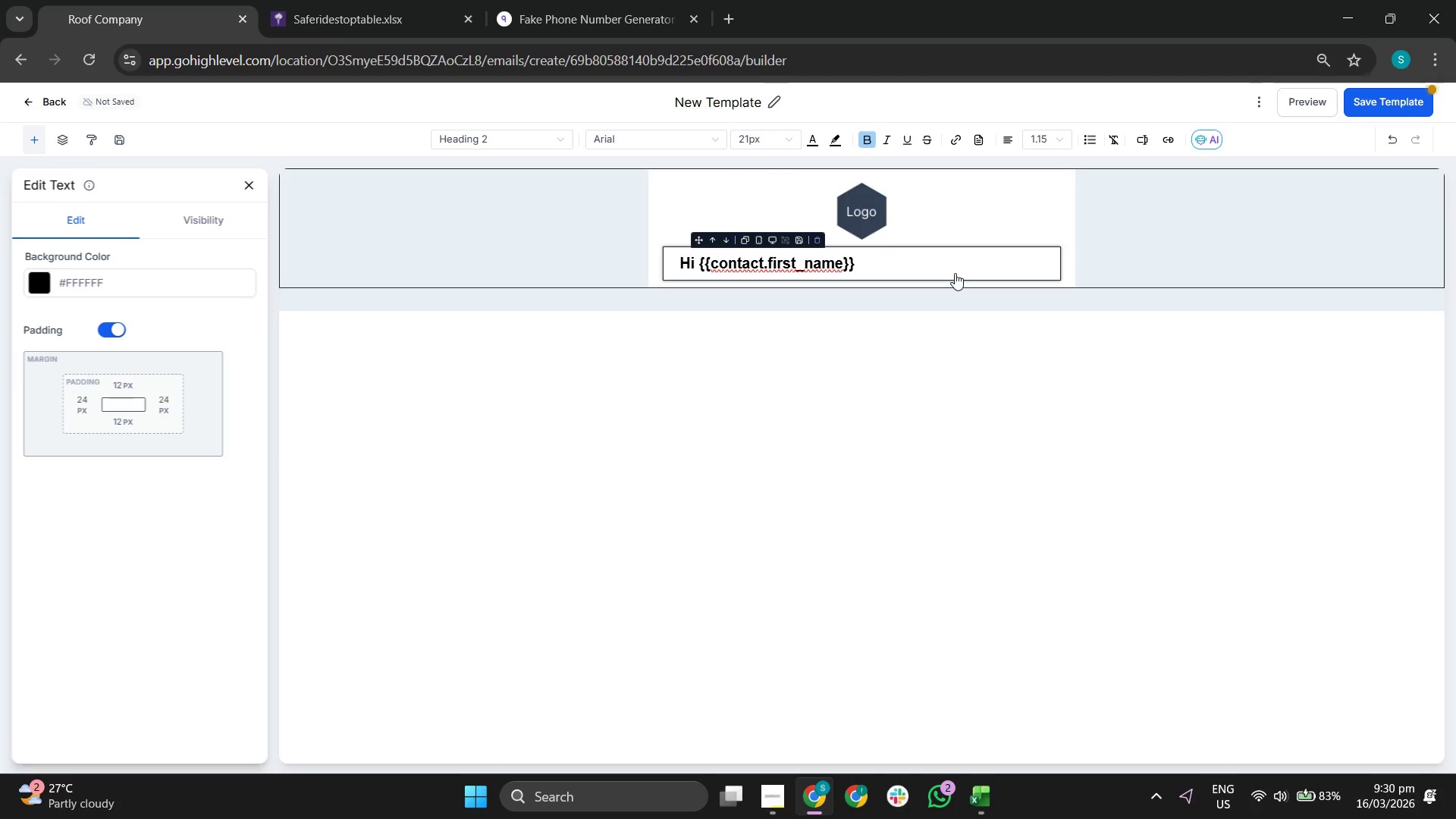 
key(Comma)
 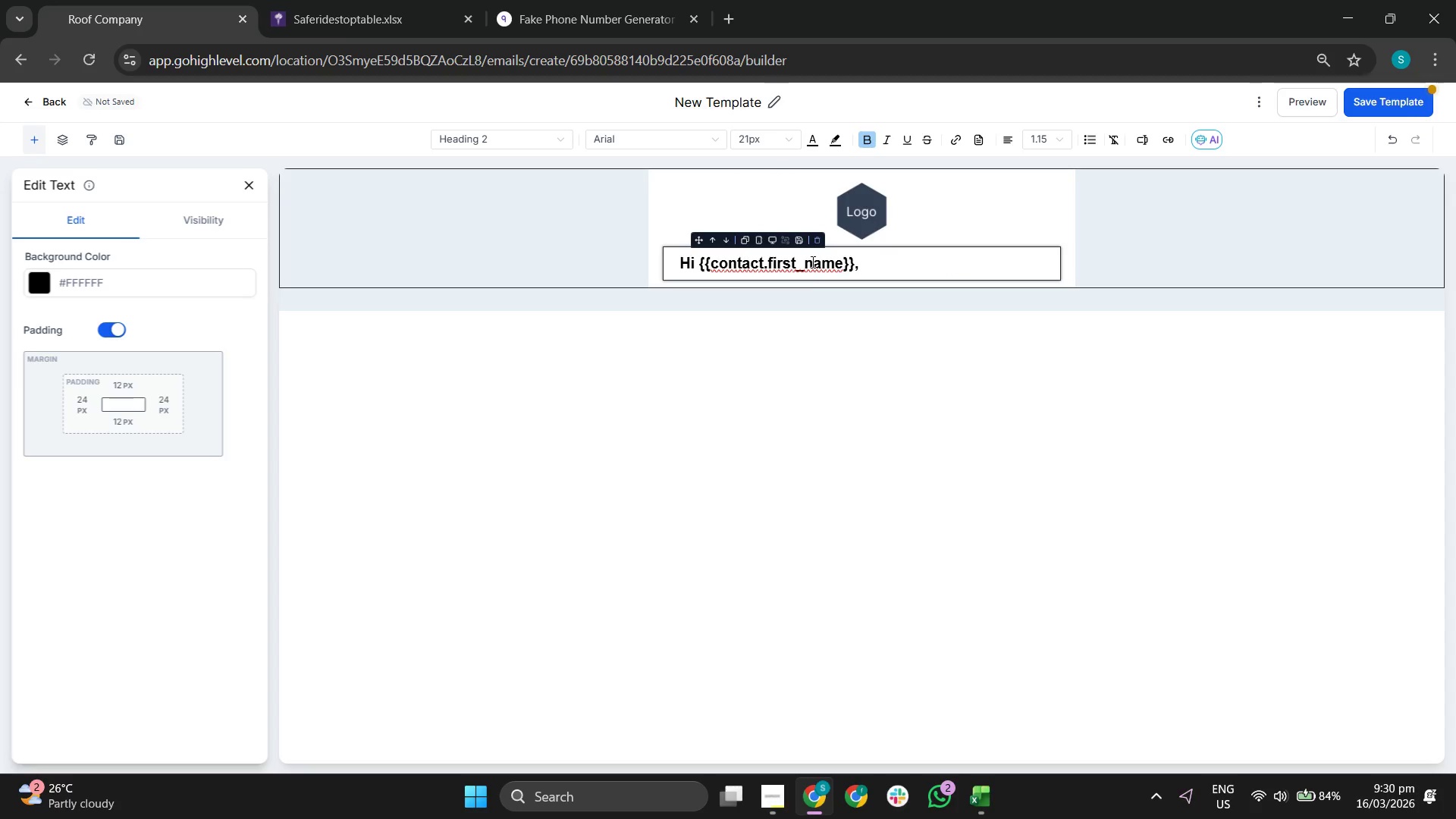 
double_click([820, 258])
 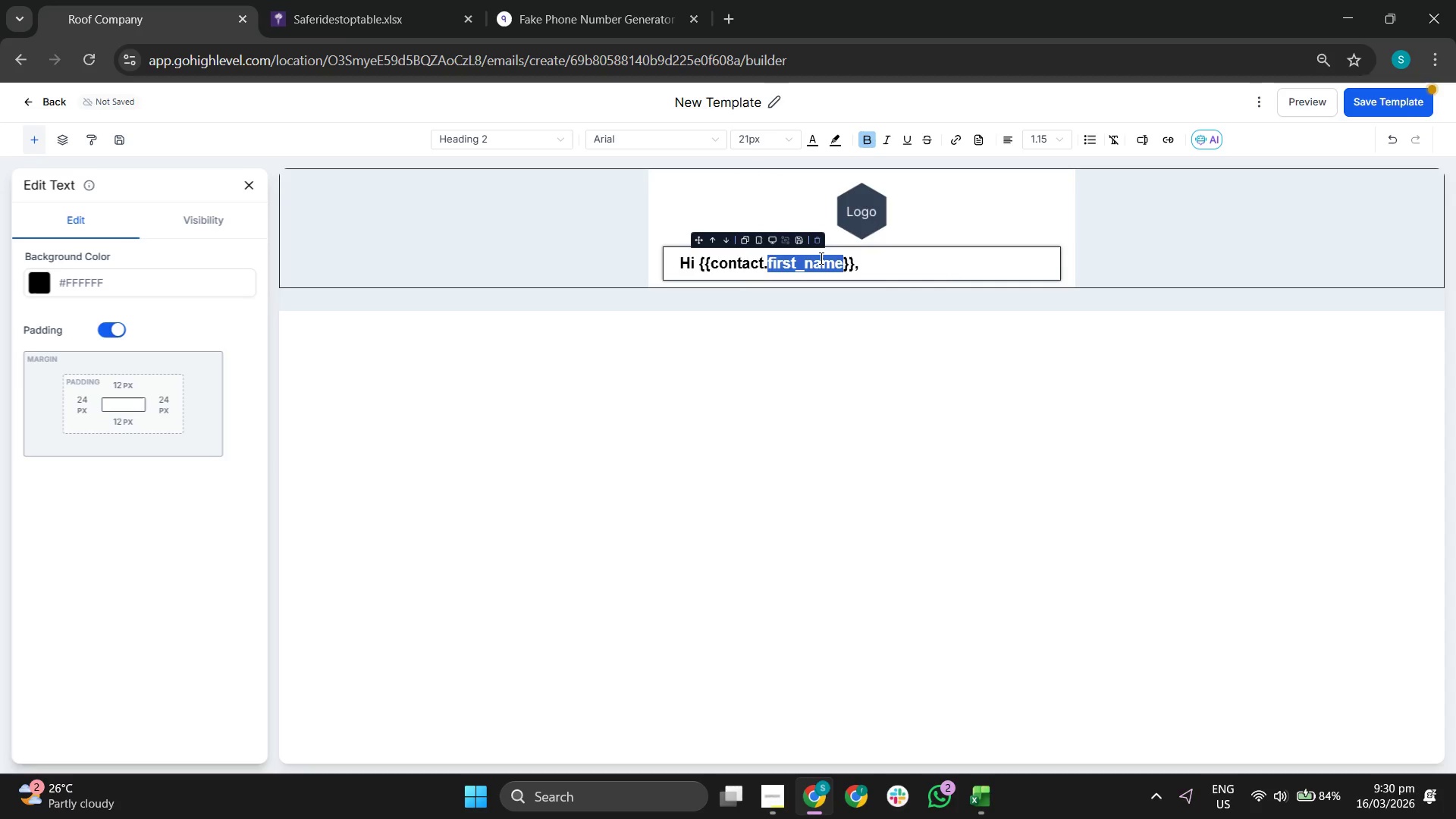 
triple_click([820, 258])
 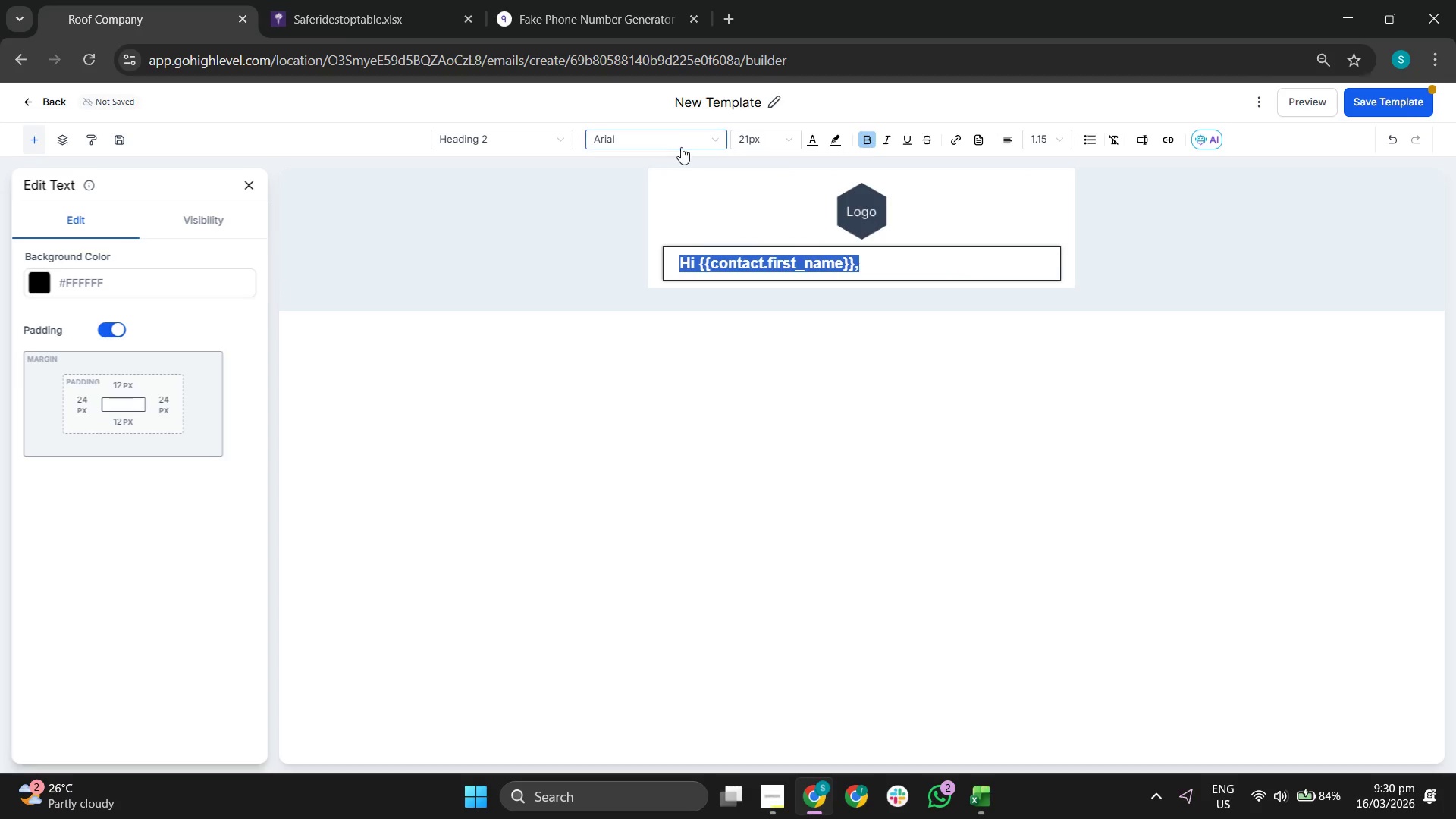 
left_click([674, 141])
 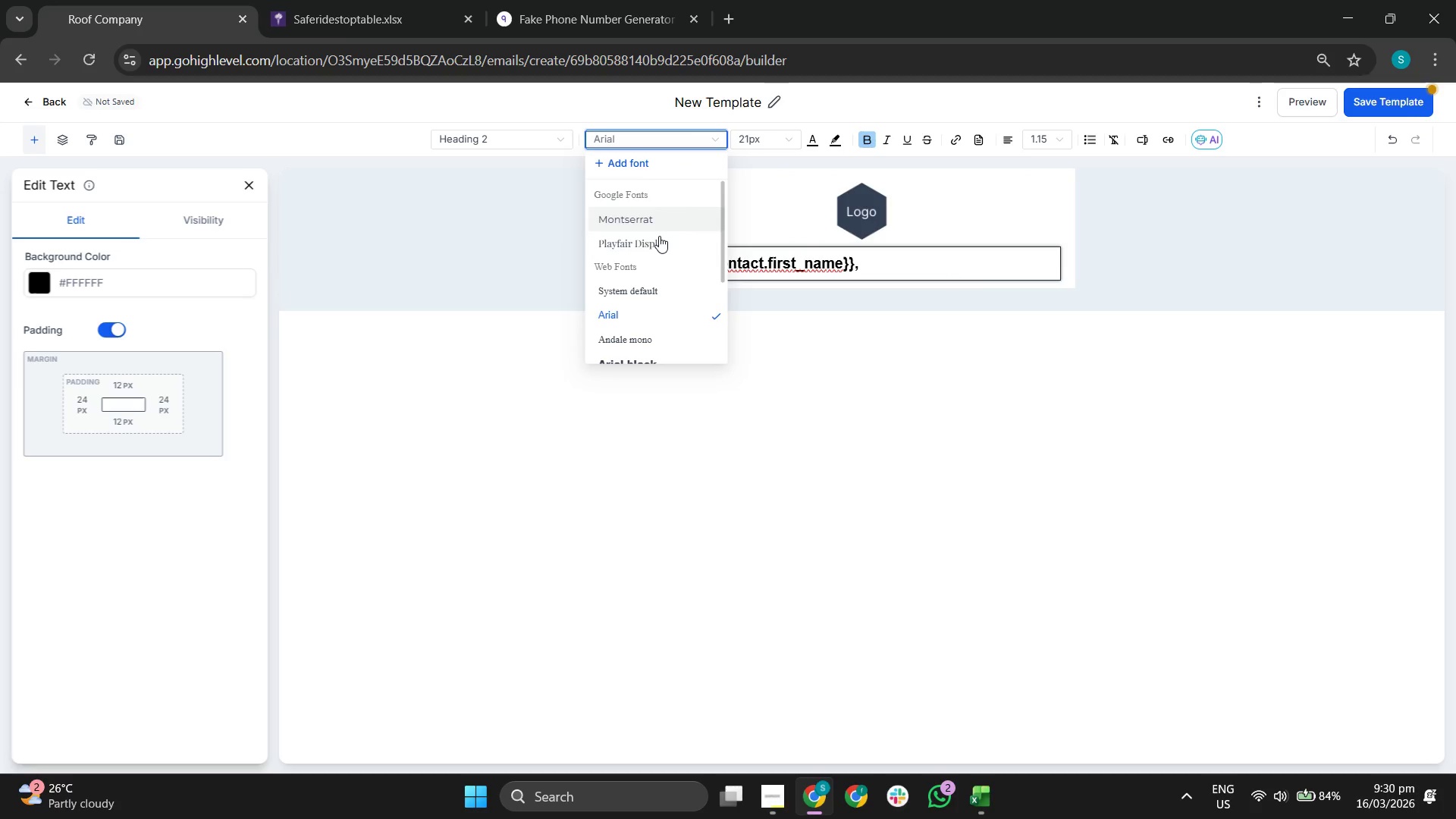 
left_click([657, 239])
 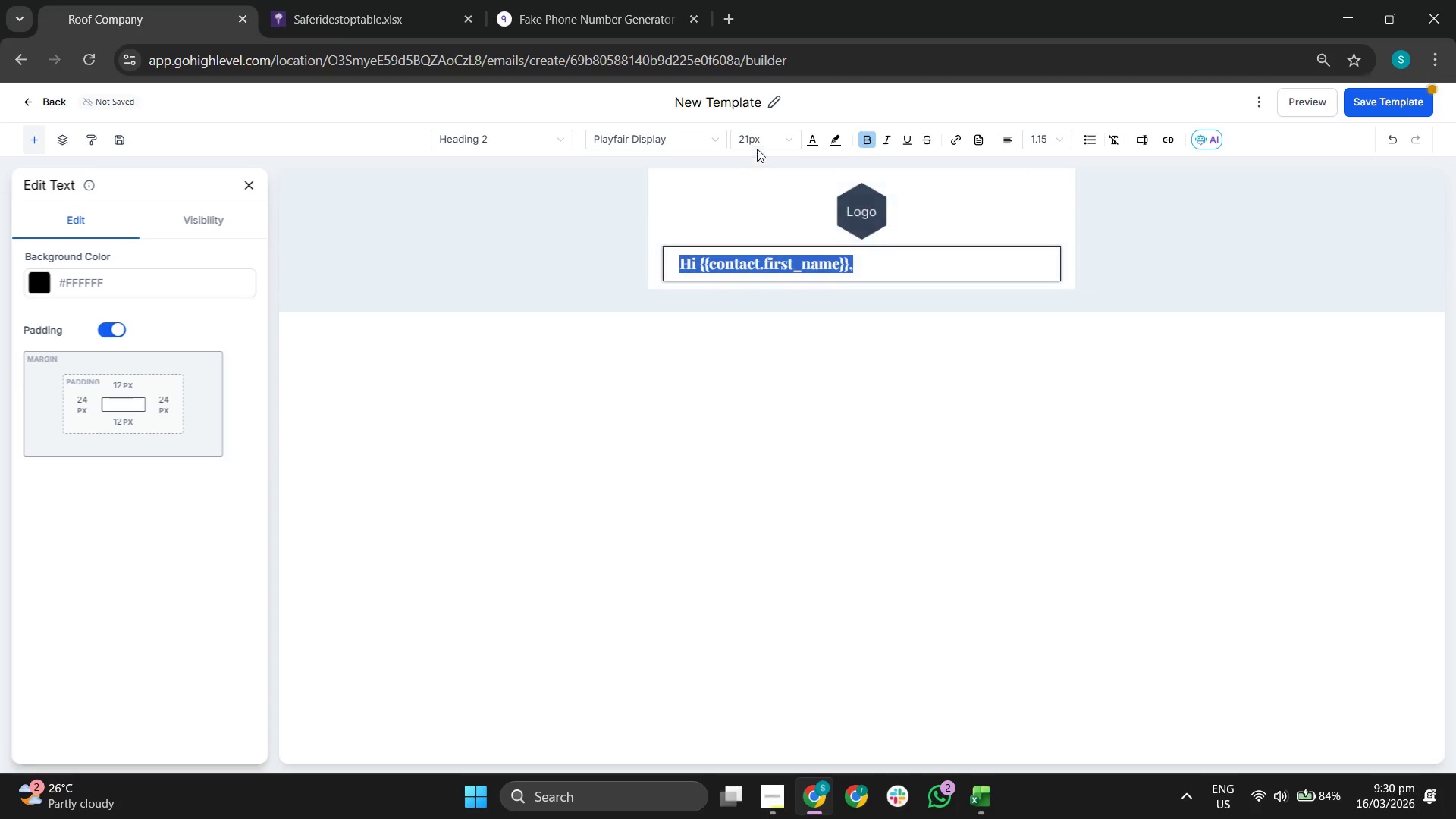 
left_click([764, 134])
 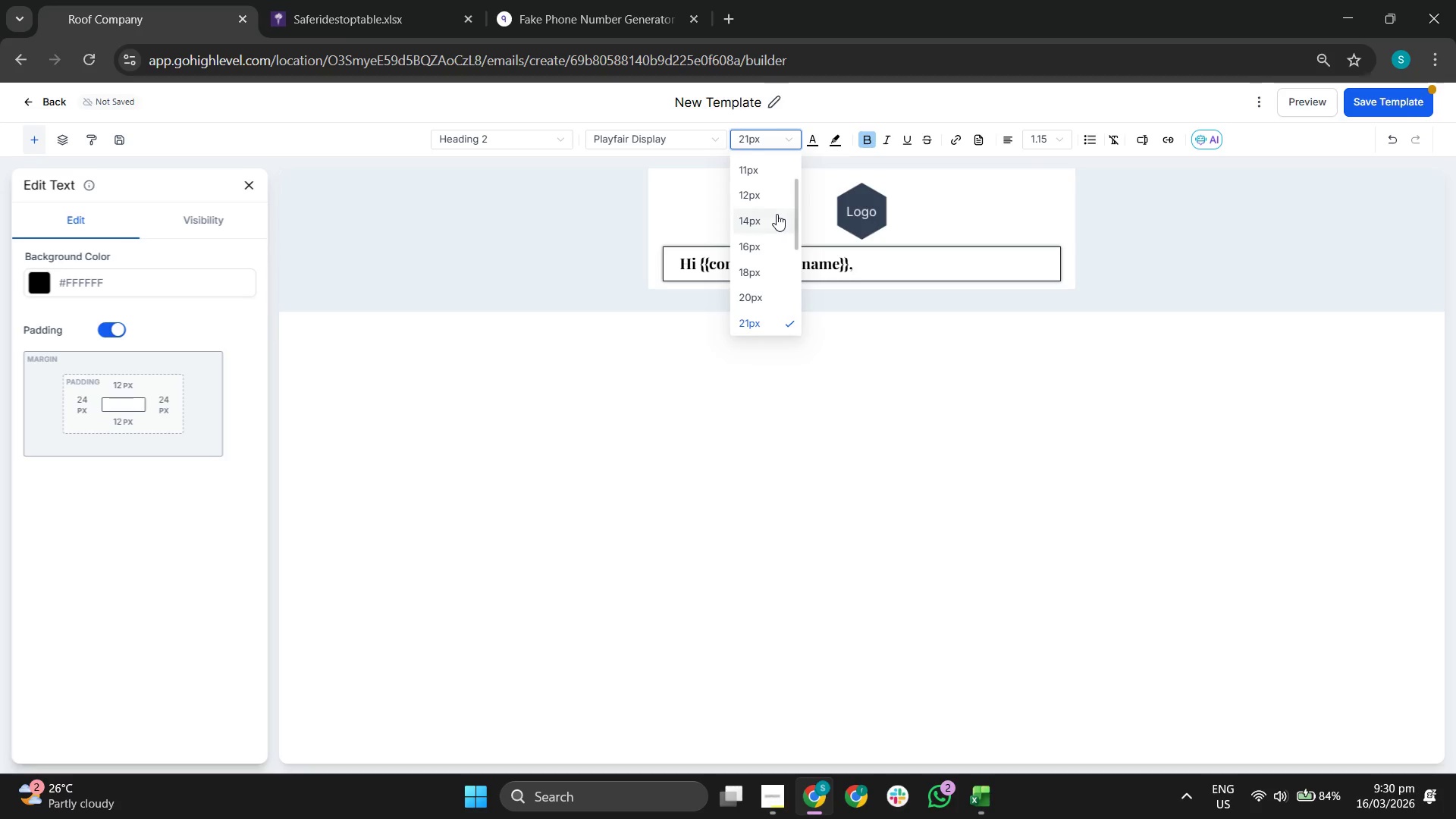 
scroll: coordinate [776, 214], scroll_direction: down, amount: 1.0
 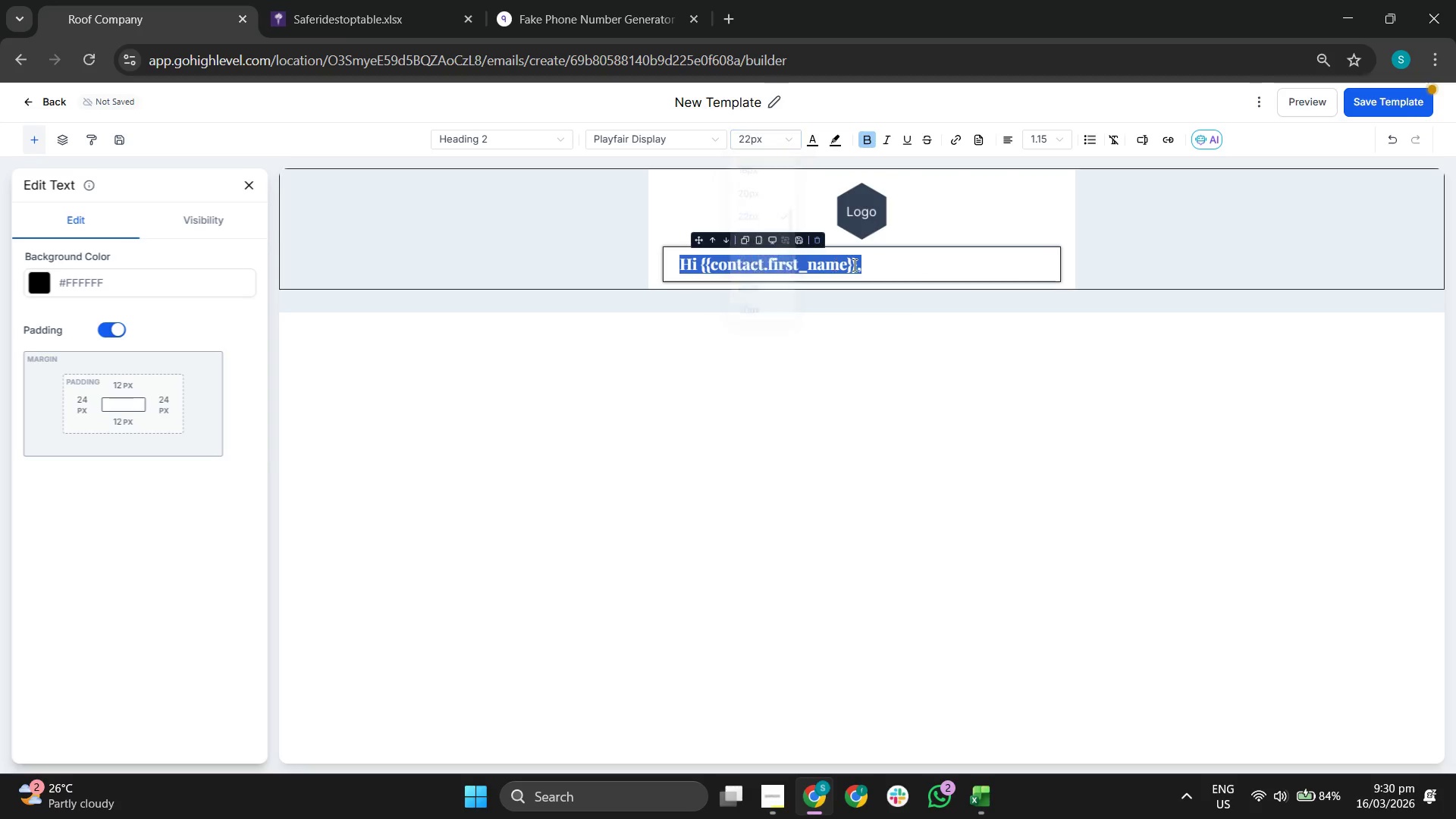 
left_click([899, 268])
 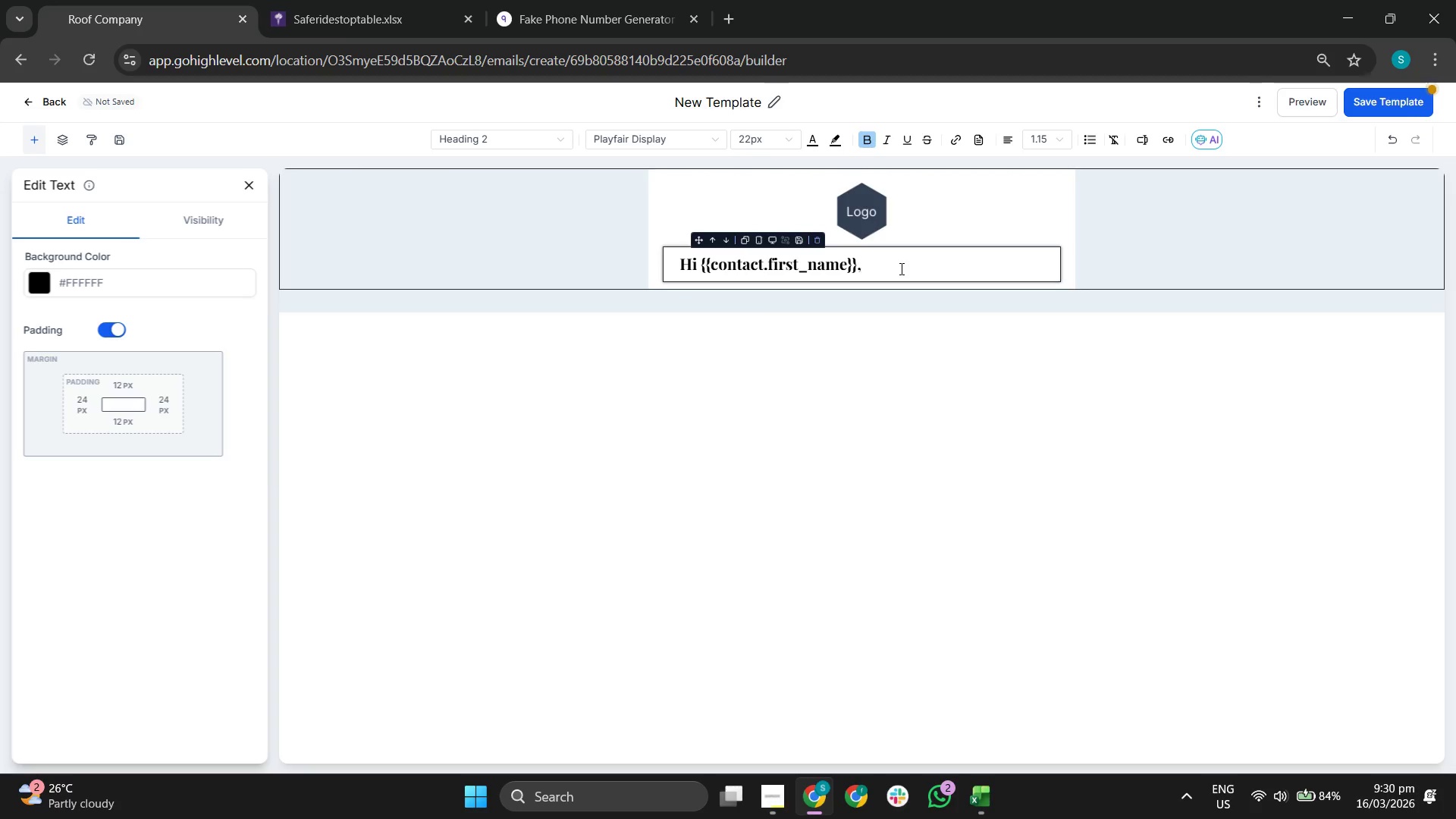 
key(Enter)
 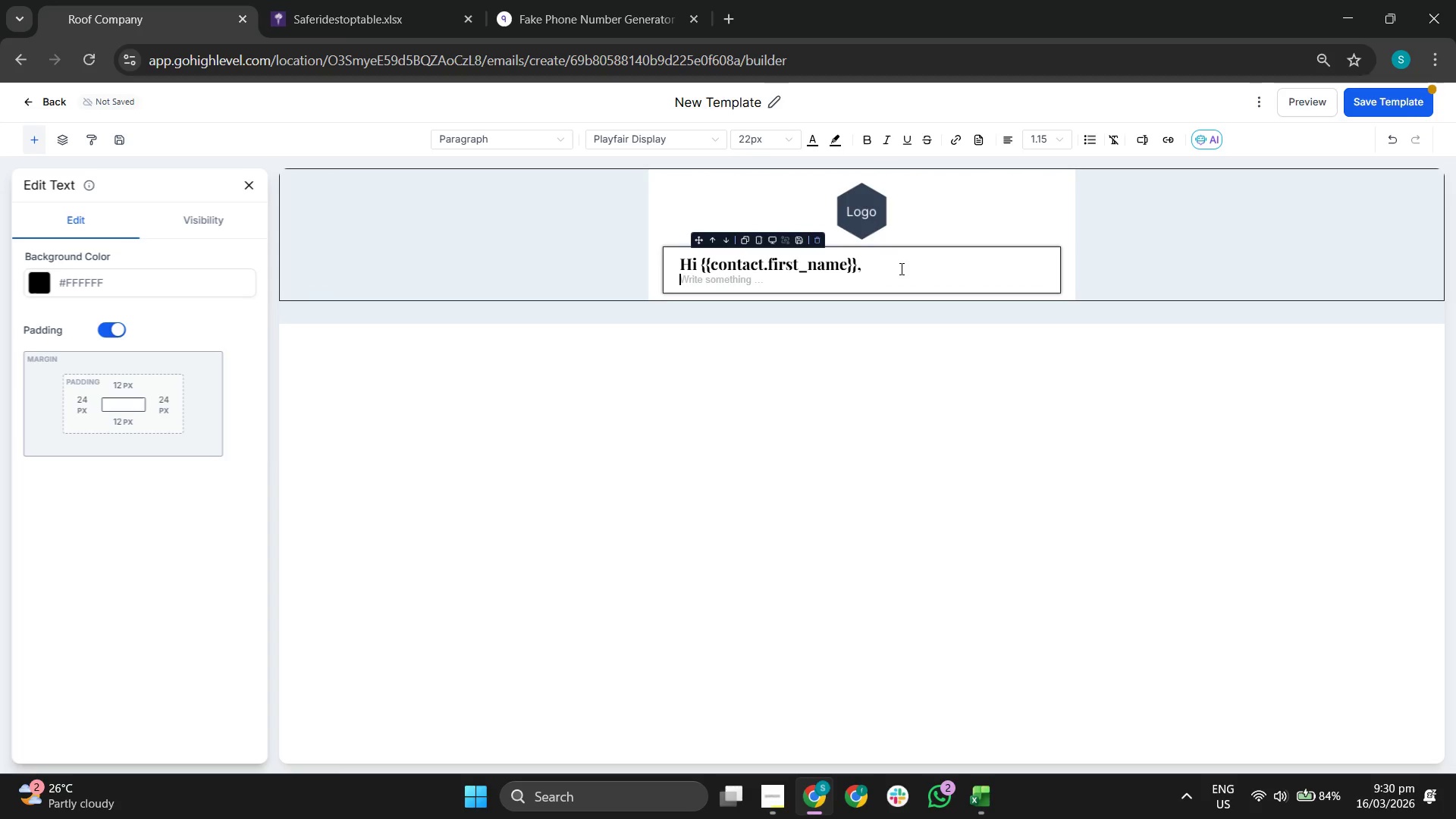 
key(Enter)
 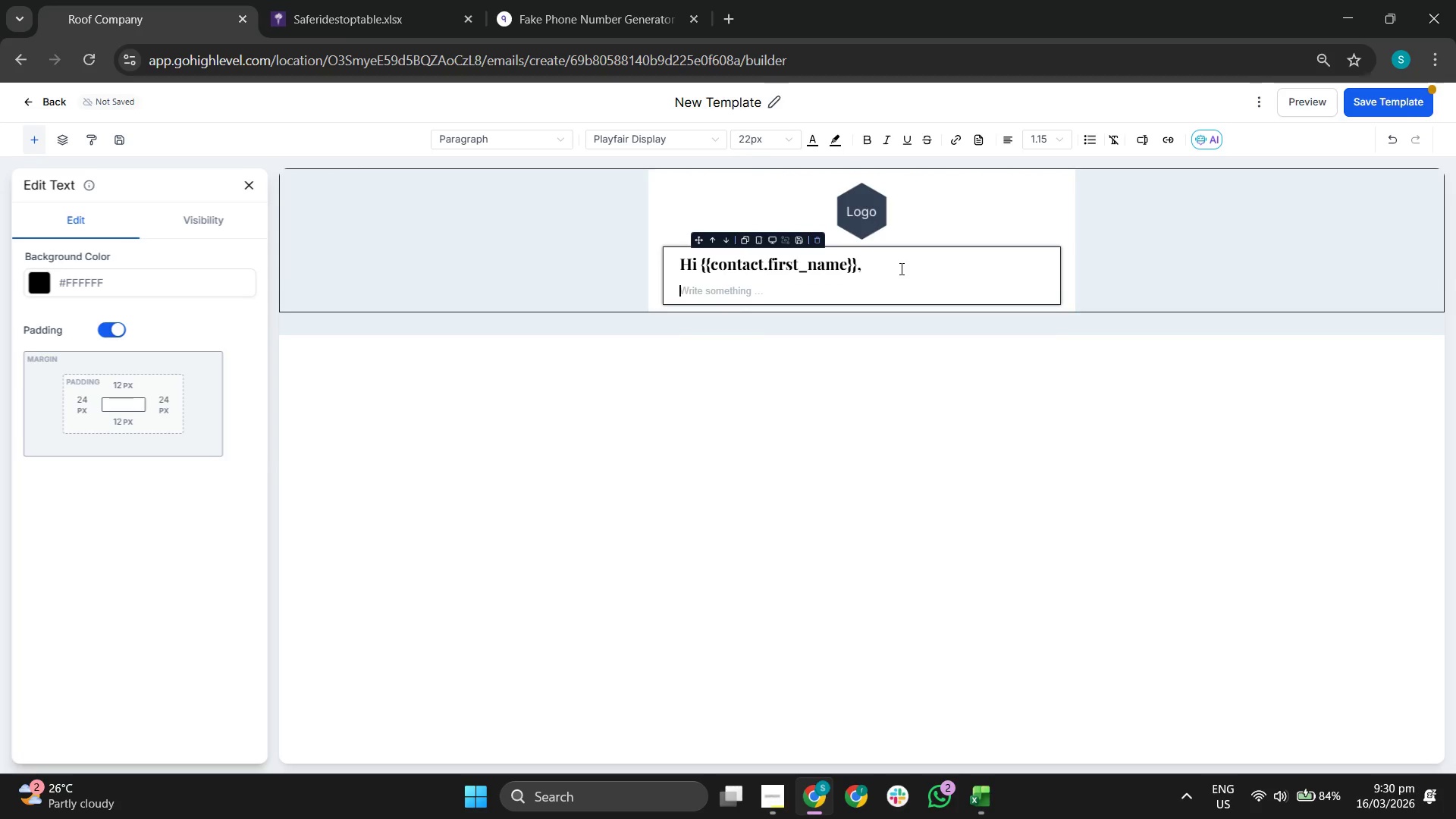 
left_click([673, 136])
 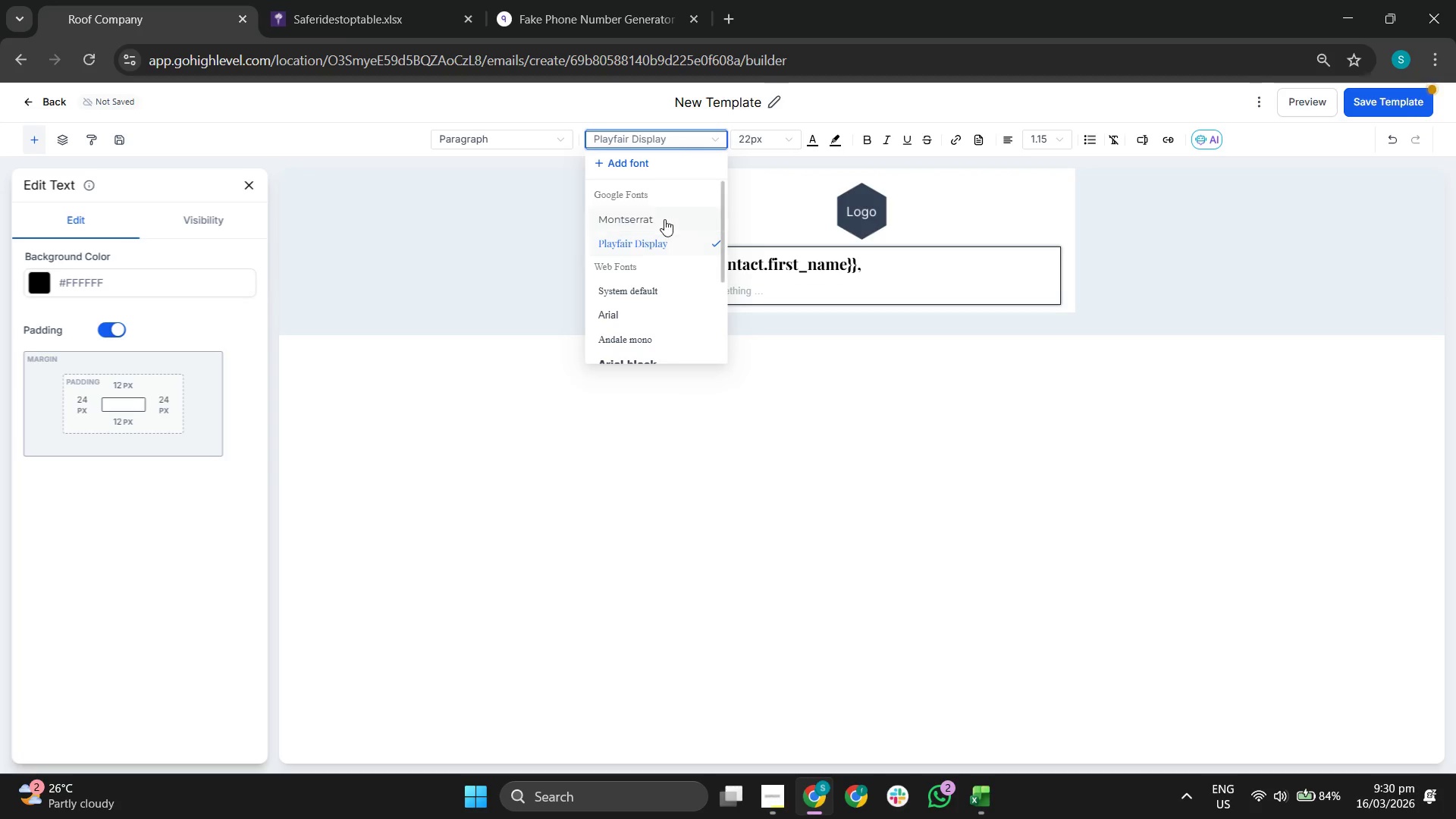 
left_click([663, 221])
 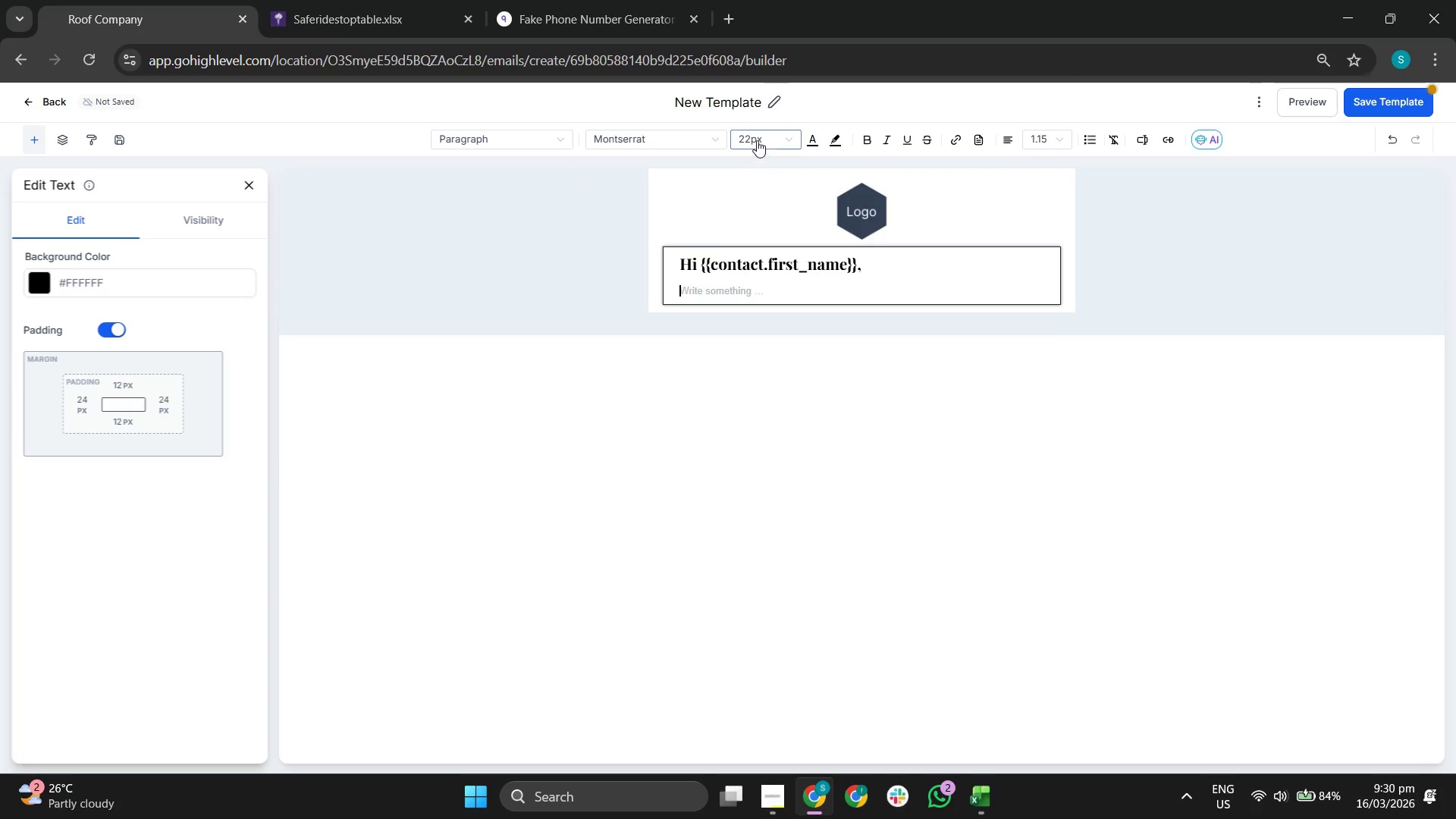 
left_click([759, 137])
 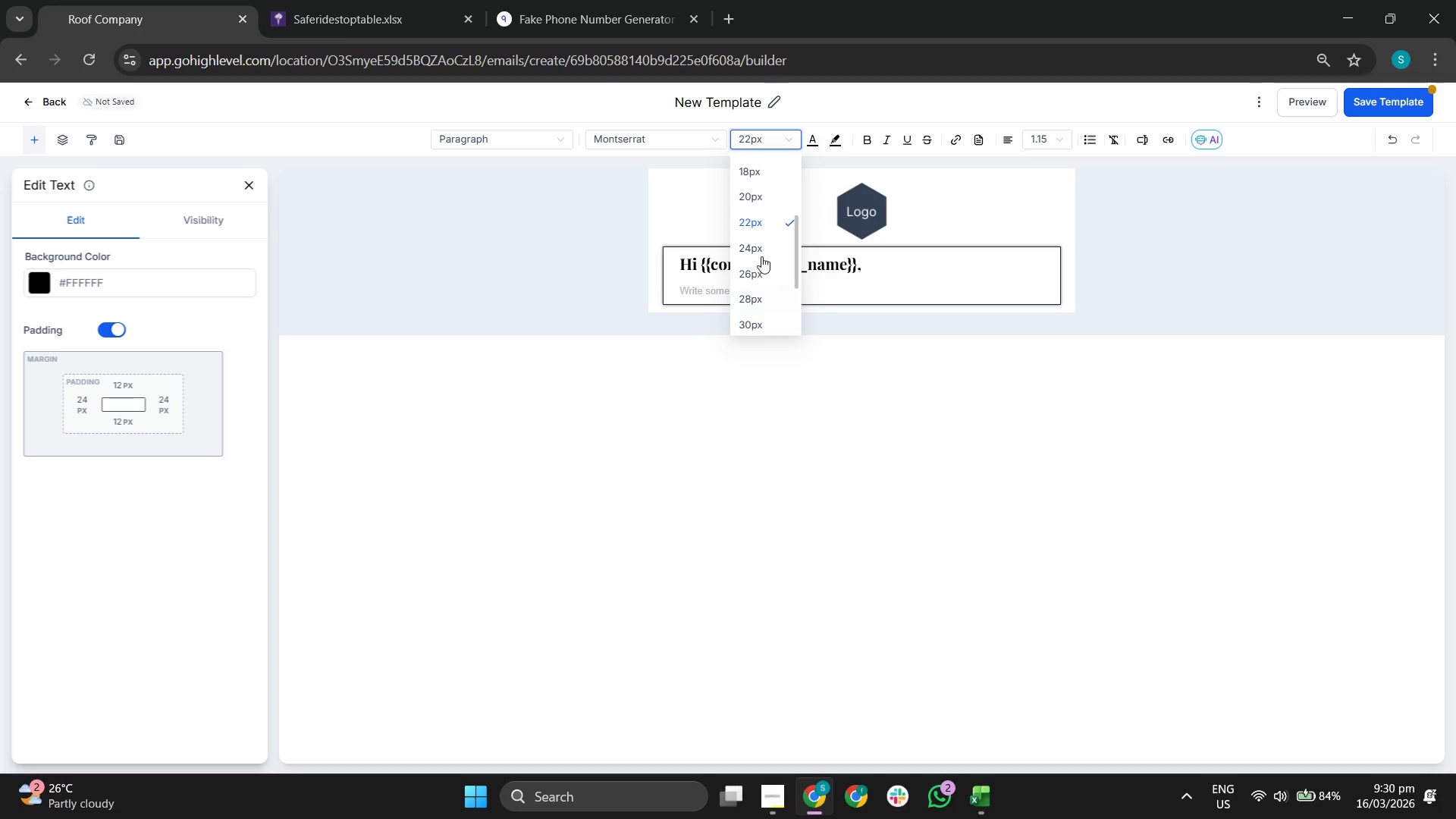 
scroll: coordinate [761, 212], scroll_direction: up, amount: 1.0
 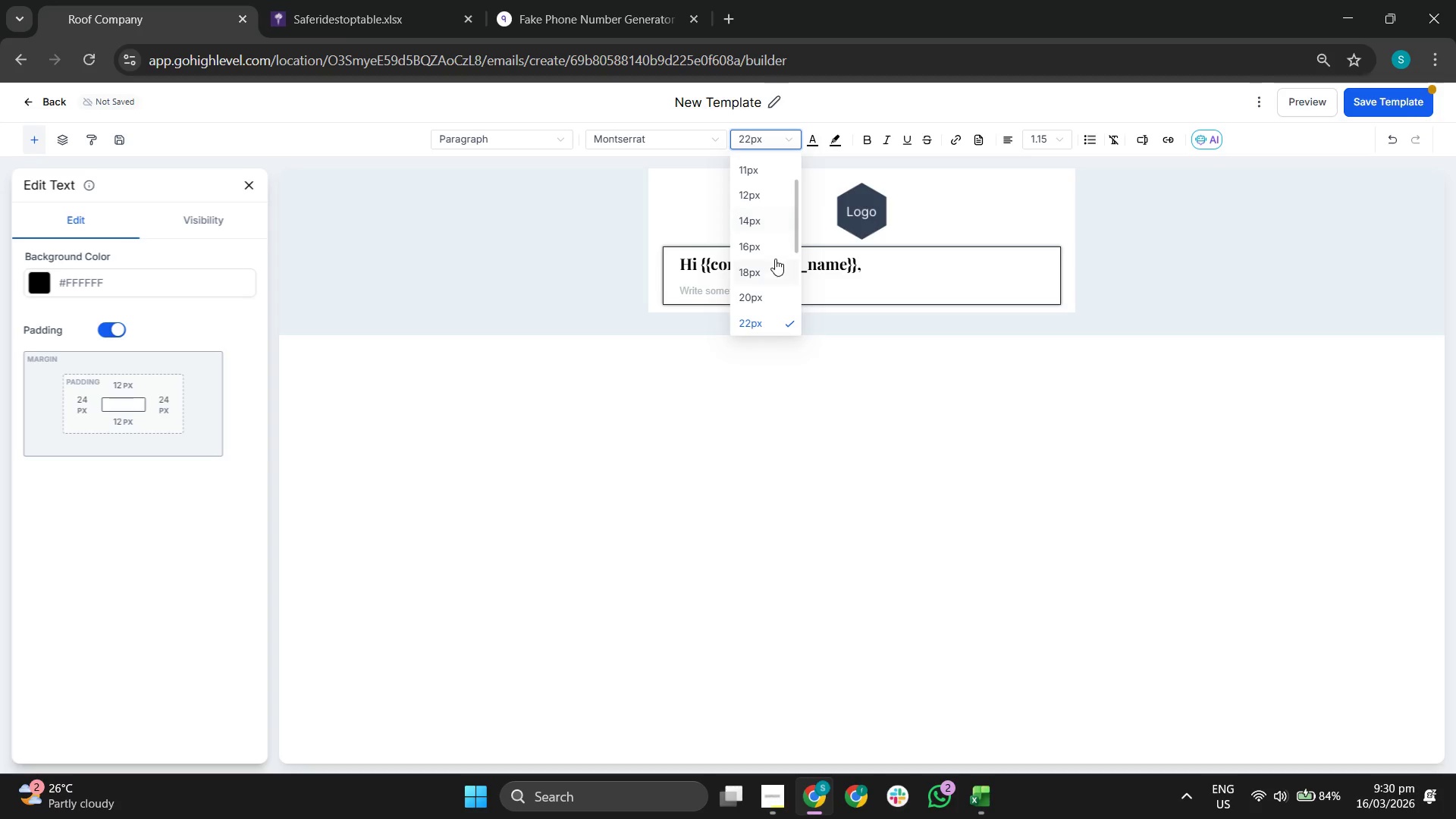 
left_click([767, 244])
 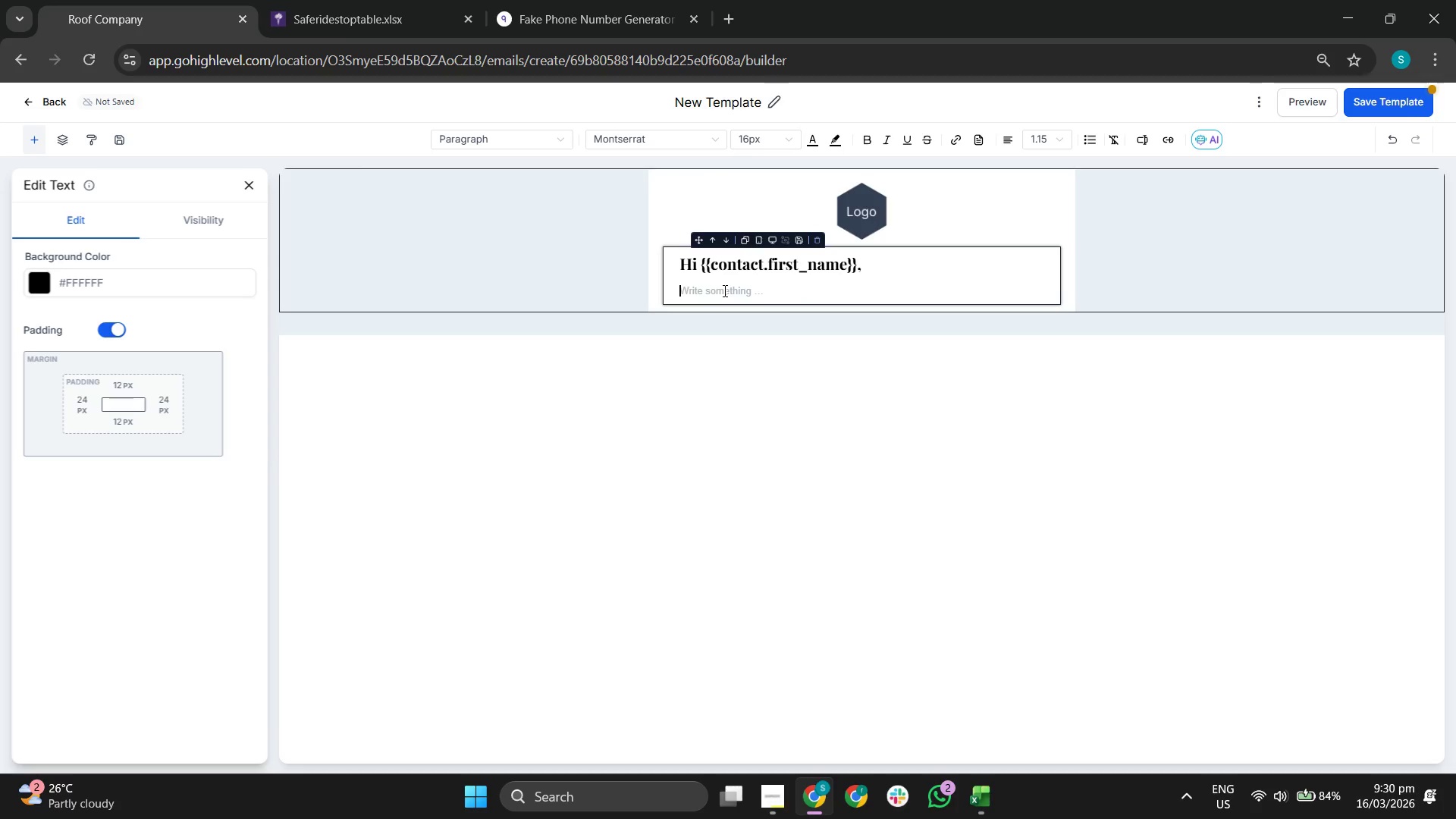 
left_click([723, 286])
 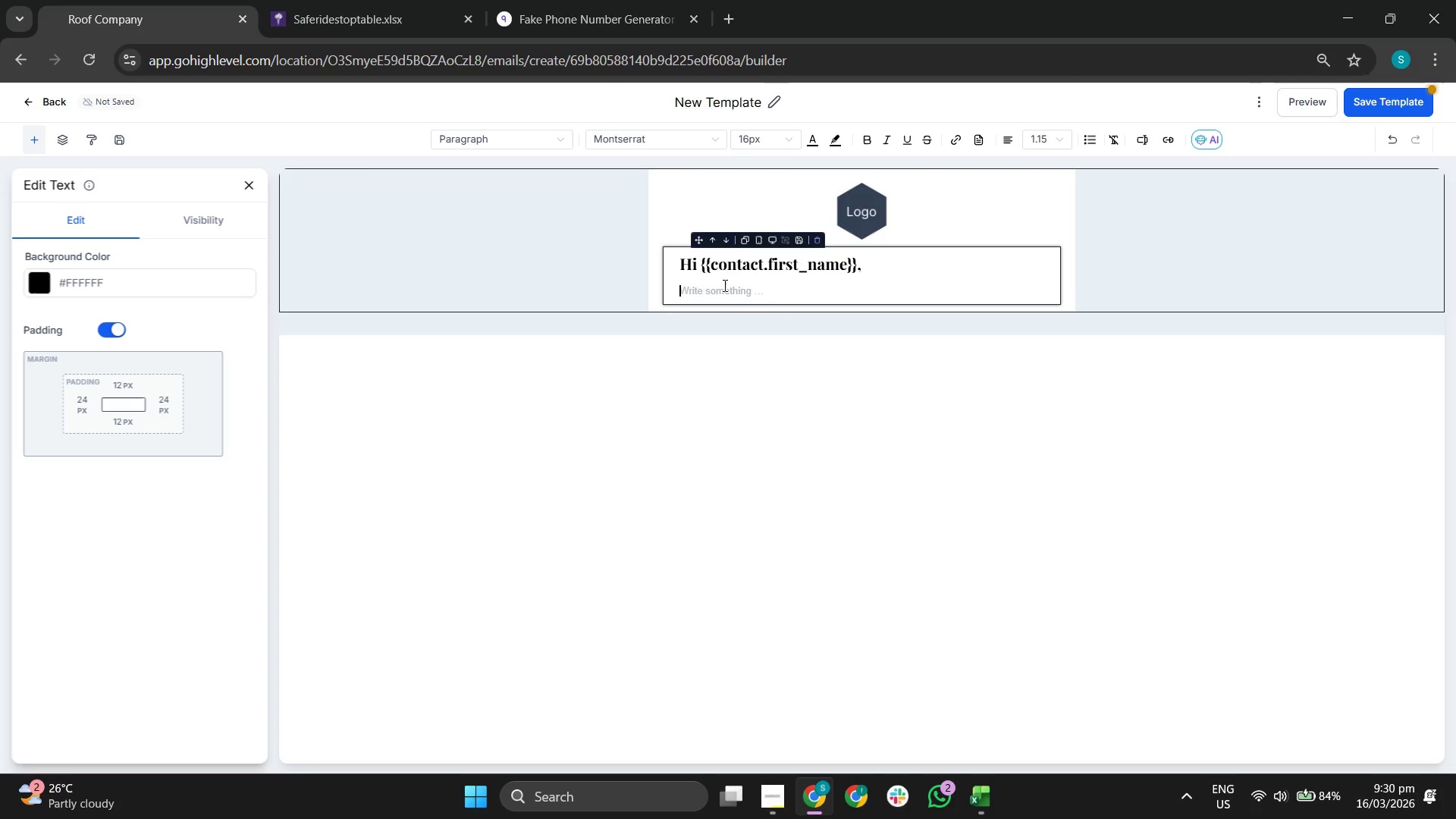 
type(H)
key(Backspace)
type(It's been a little too quite at Iron & Ink without you!)
 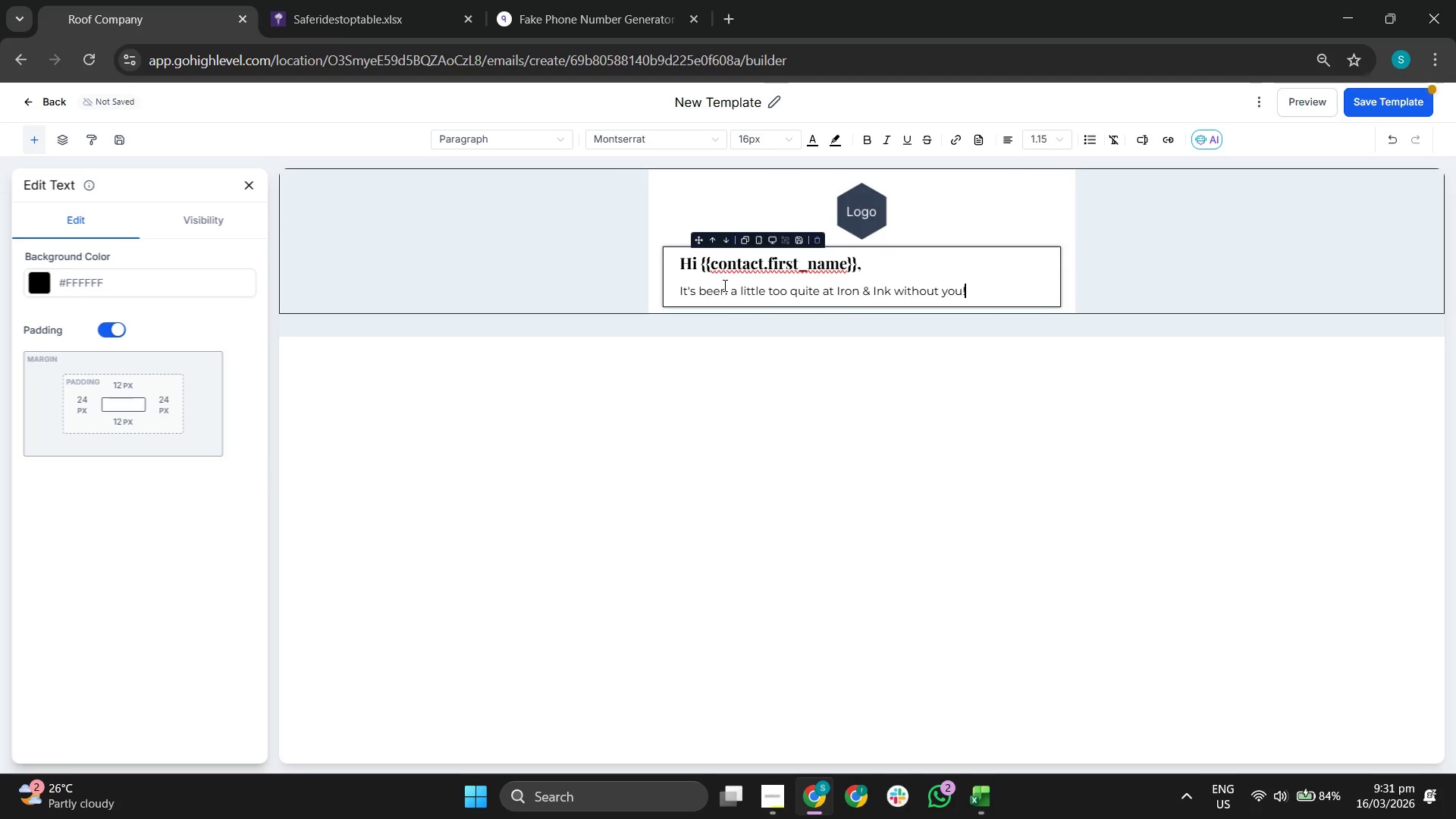 
key(Enter)
 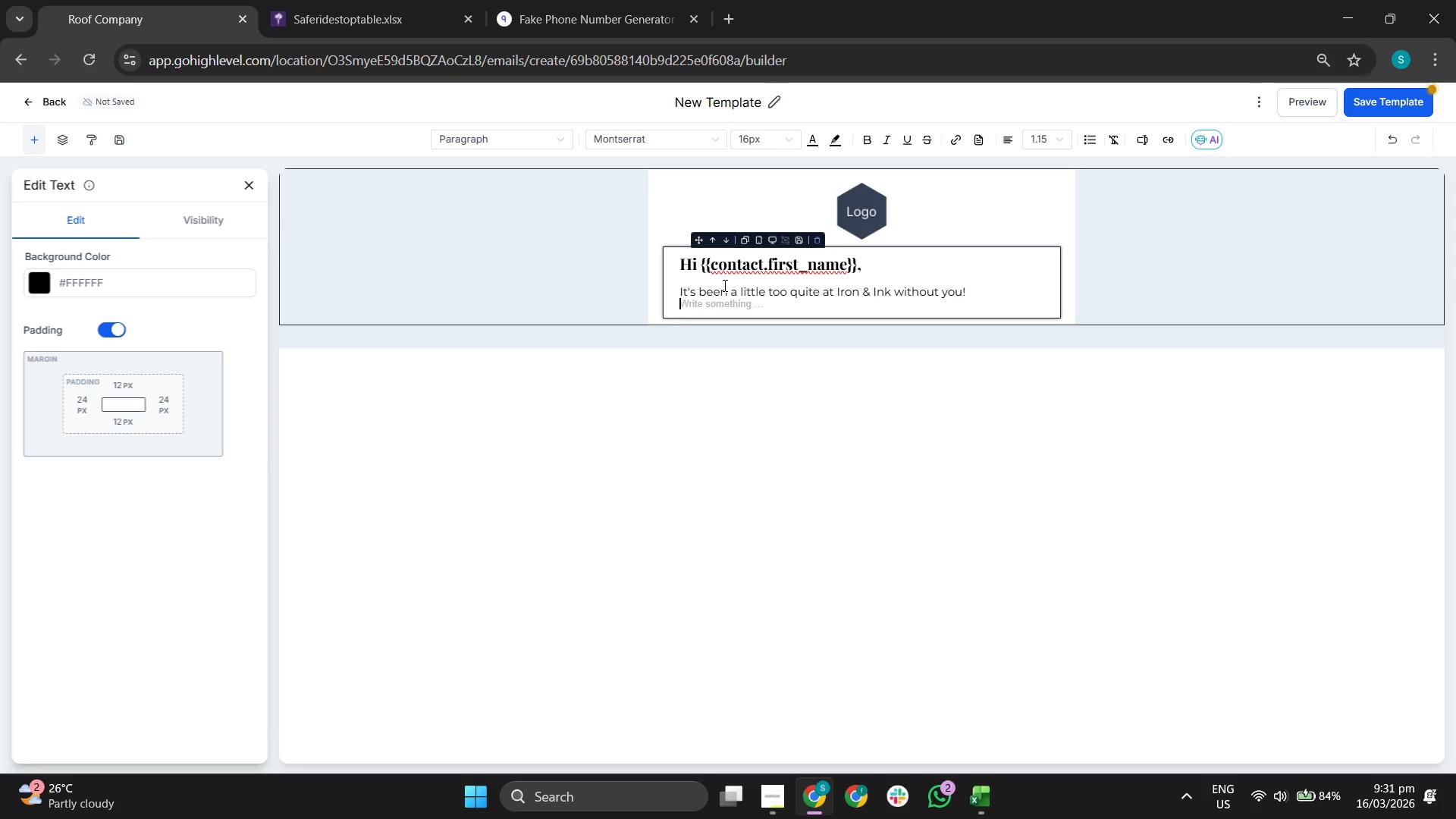 
key(Enter)
 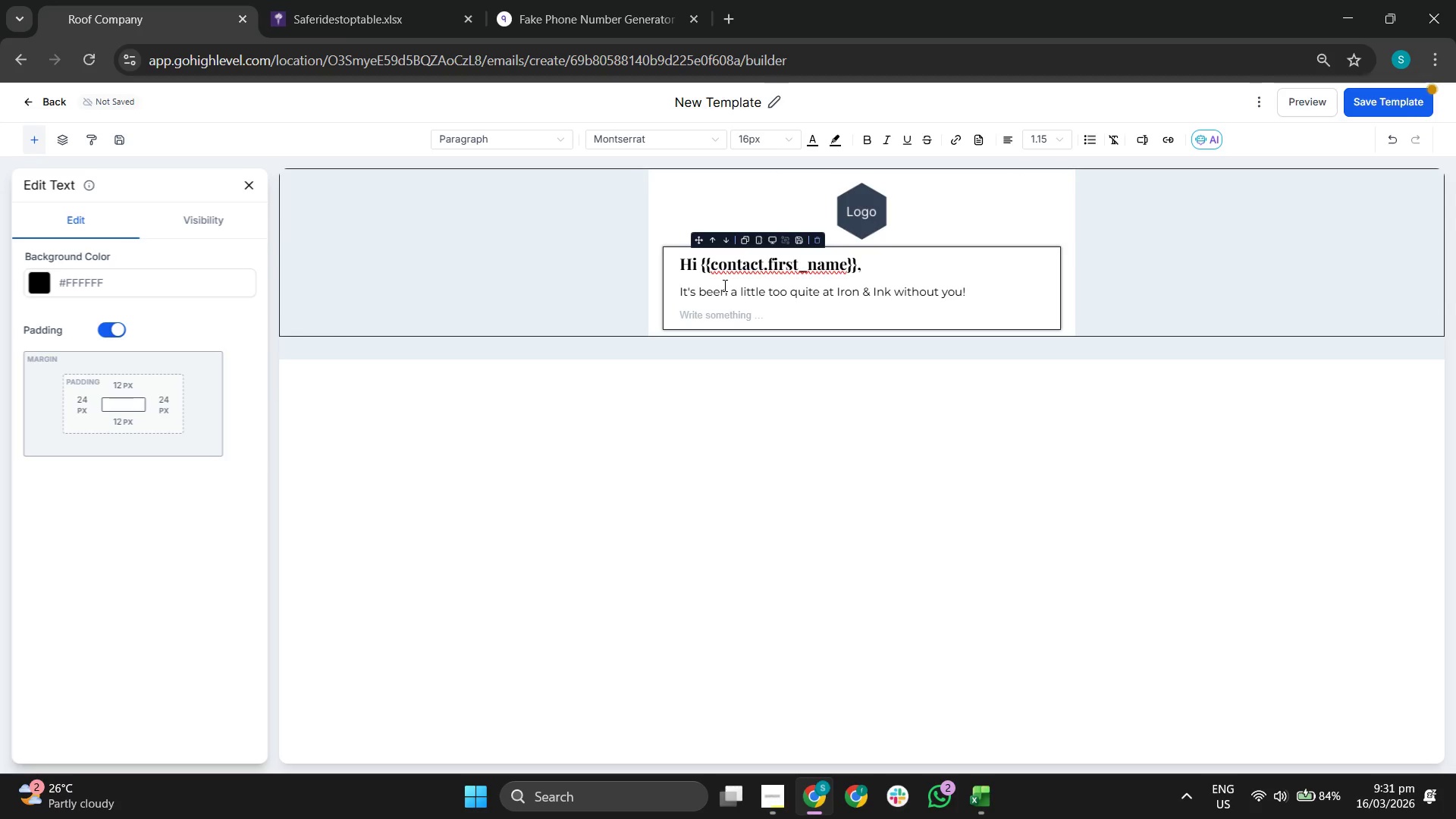 
type(We wanted to make sure your )
 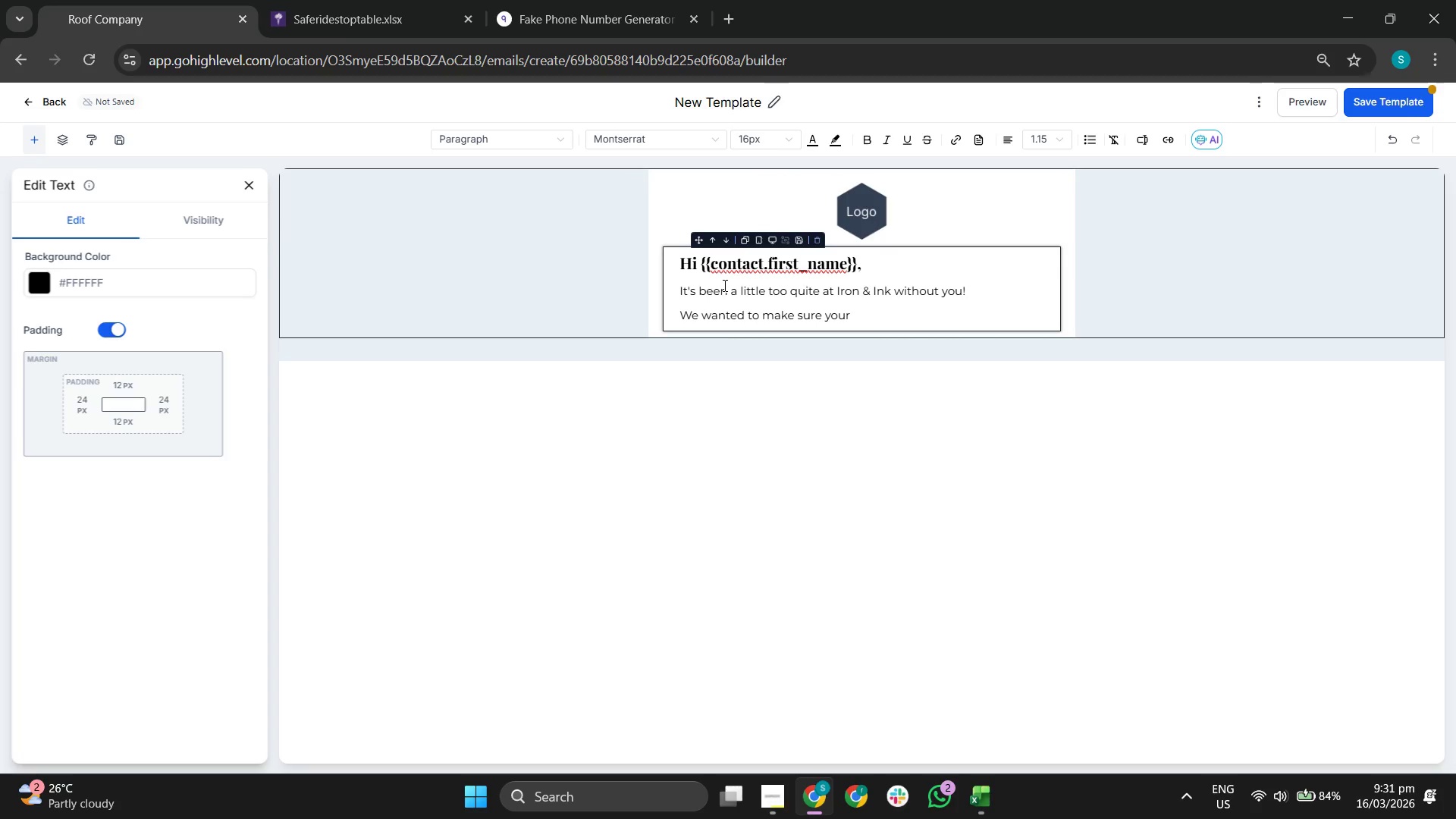 
key(Backspace)
key(Backspace)
type( saw the update class schedule so you can put those remaining )
 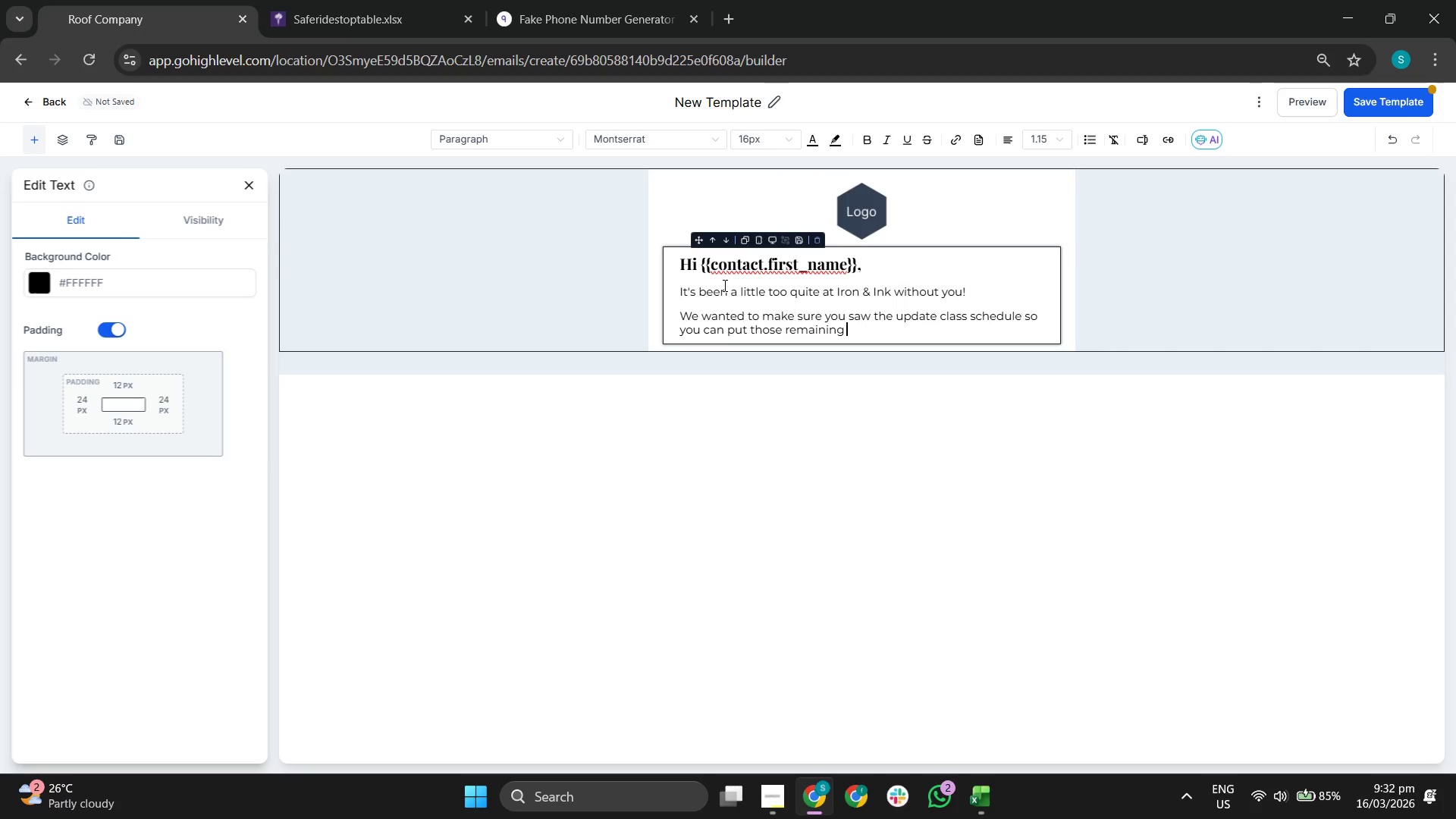 
type(j)
key(Backspace)
type(klj)
 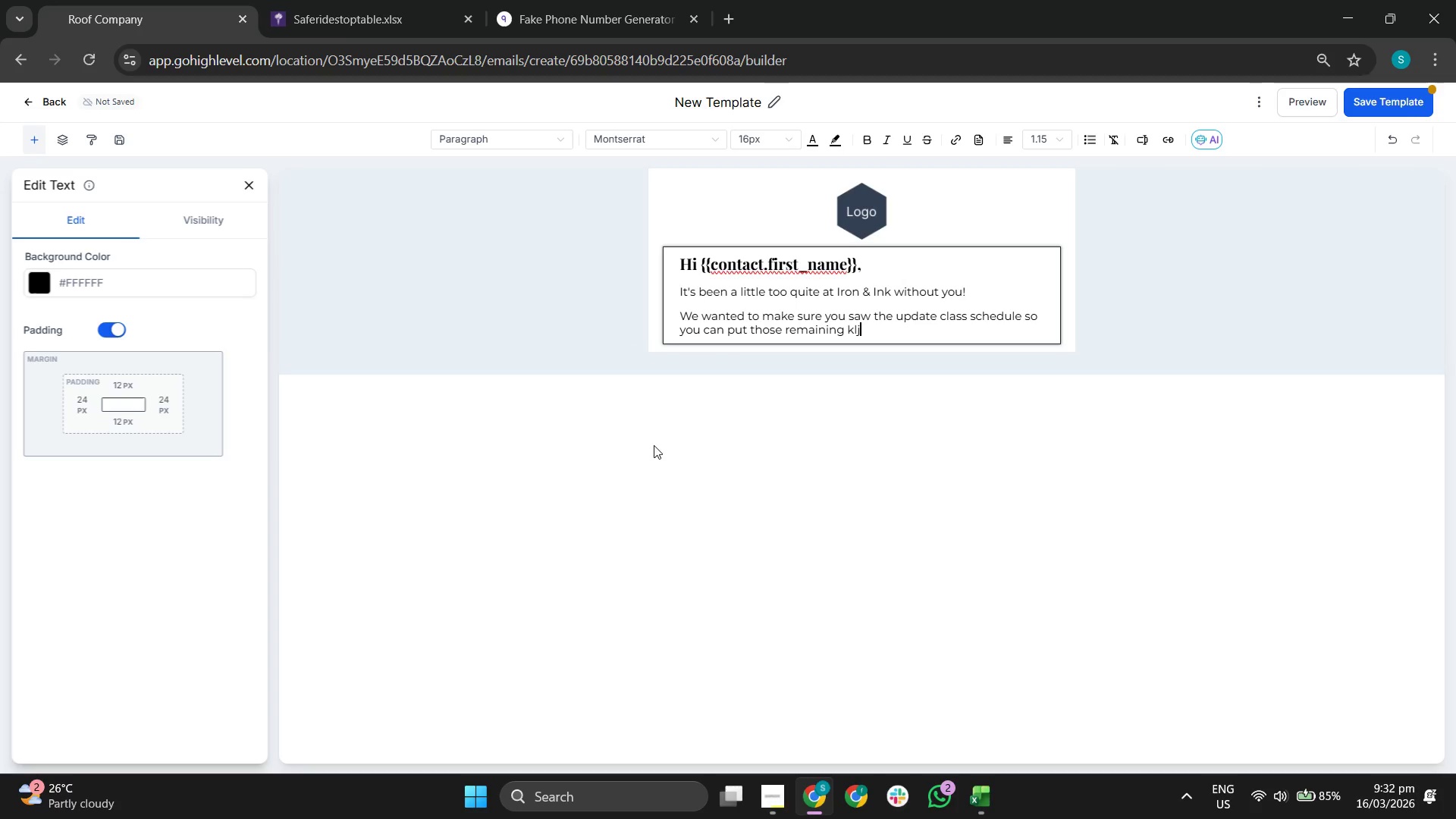 
wait(6.06)
 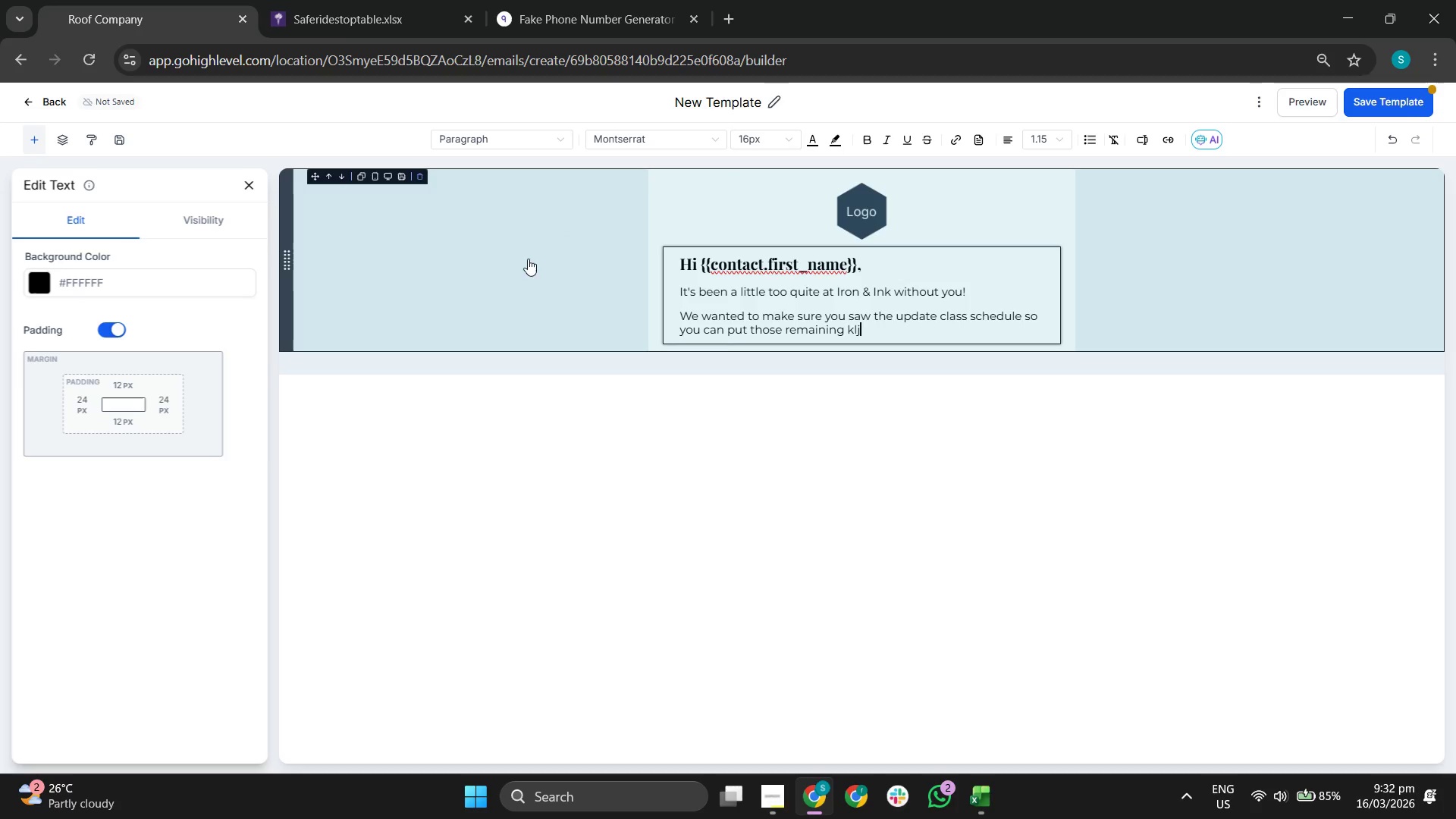 
left_click([250, 187])
 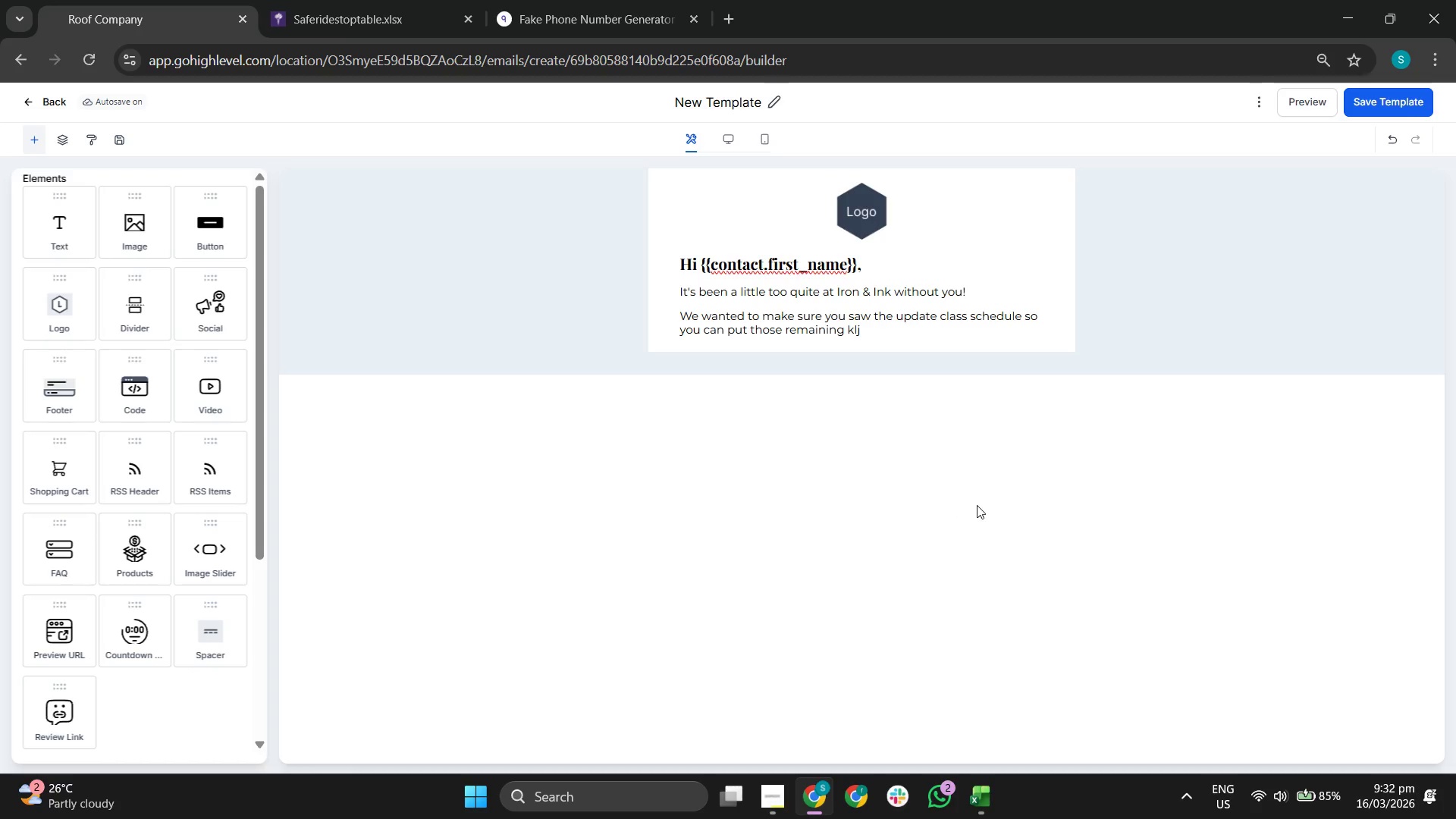 
wait(30.76)
 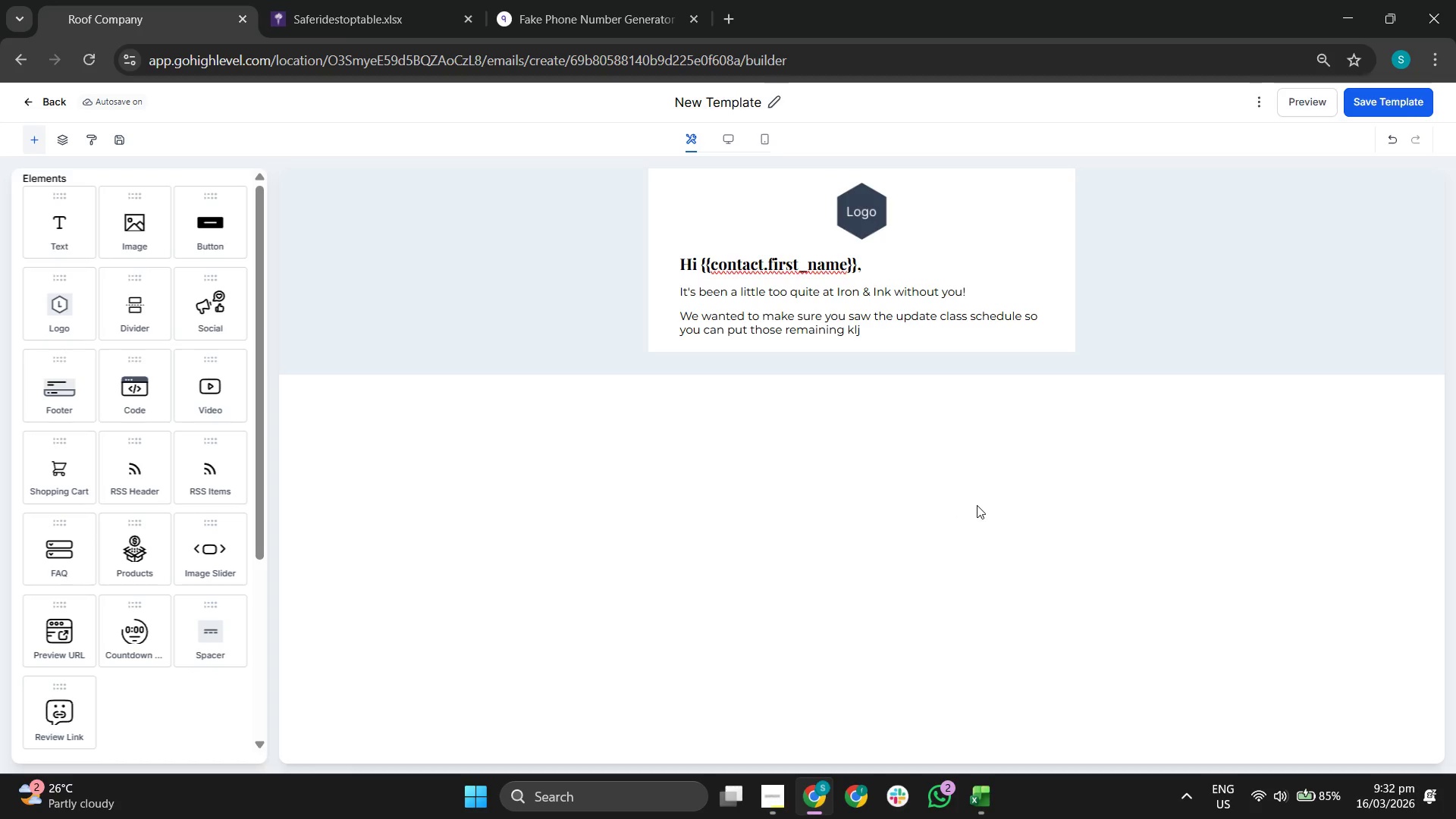 
key(Backspace)
 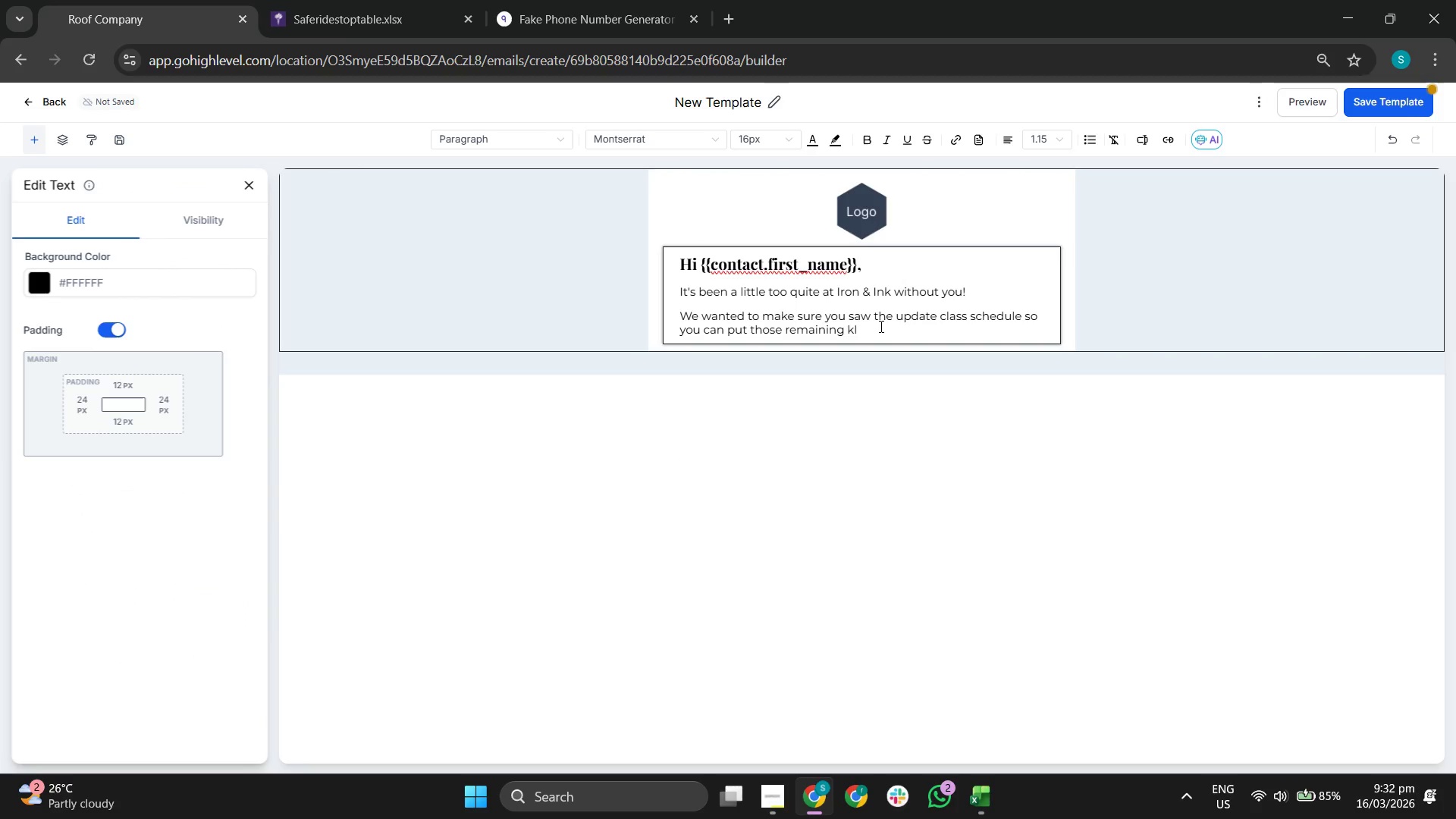 
key(Backspace)
 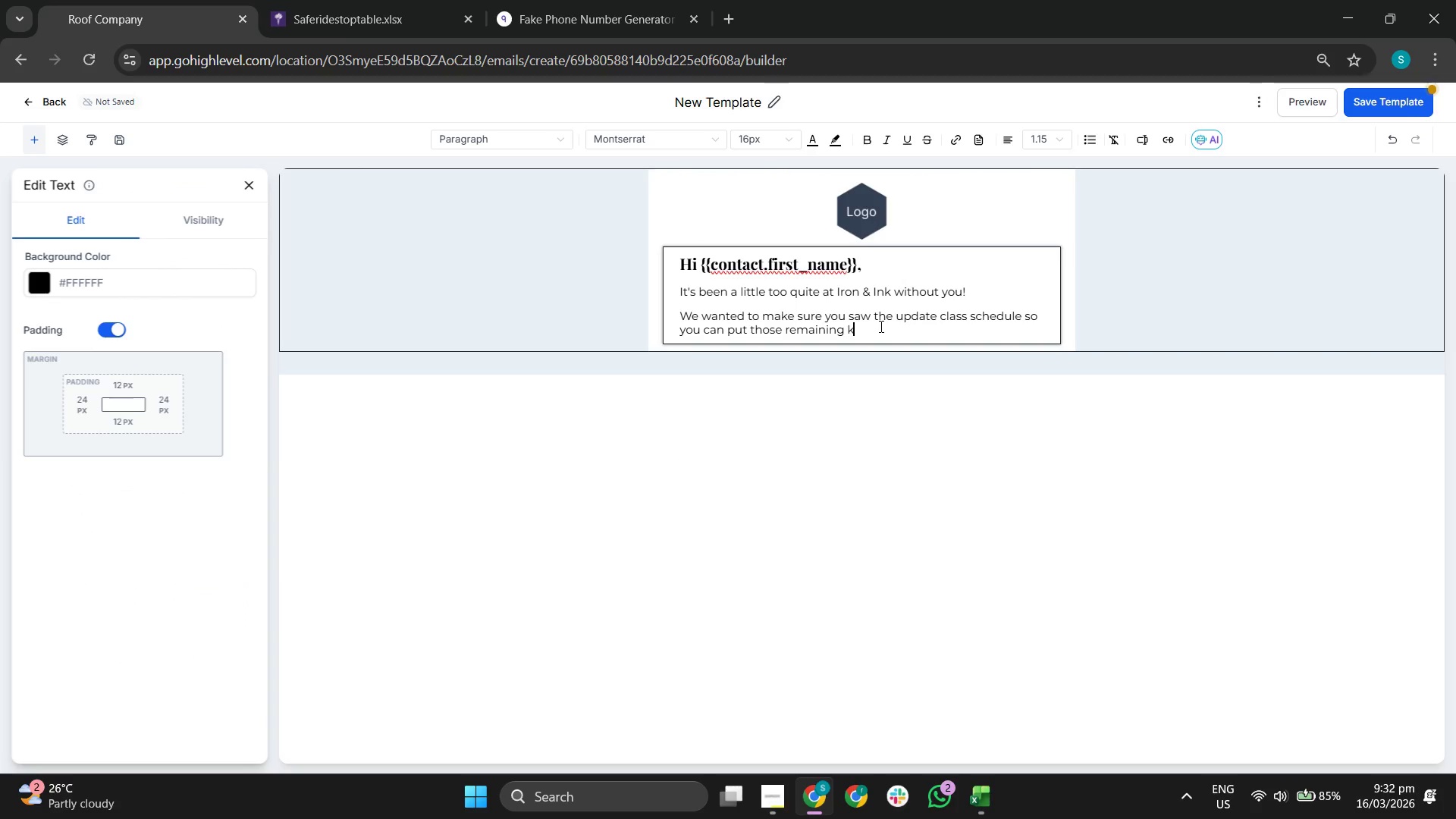 
key(Backspace)
 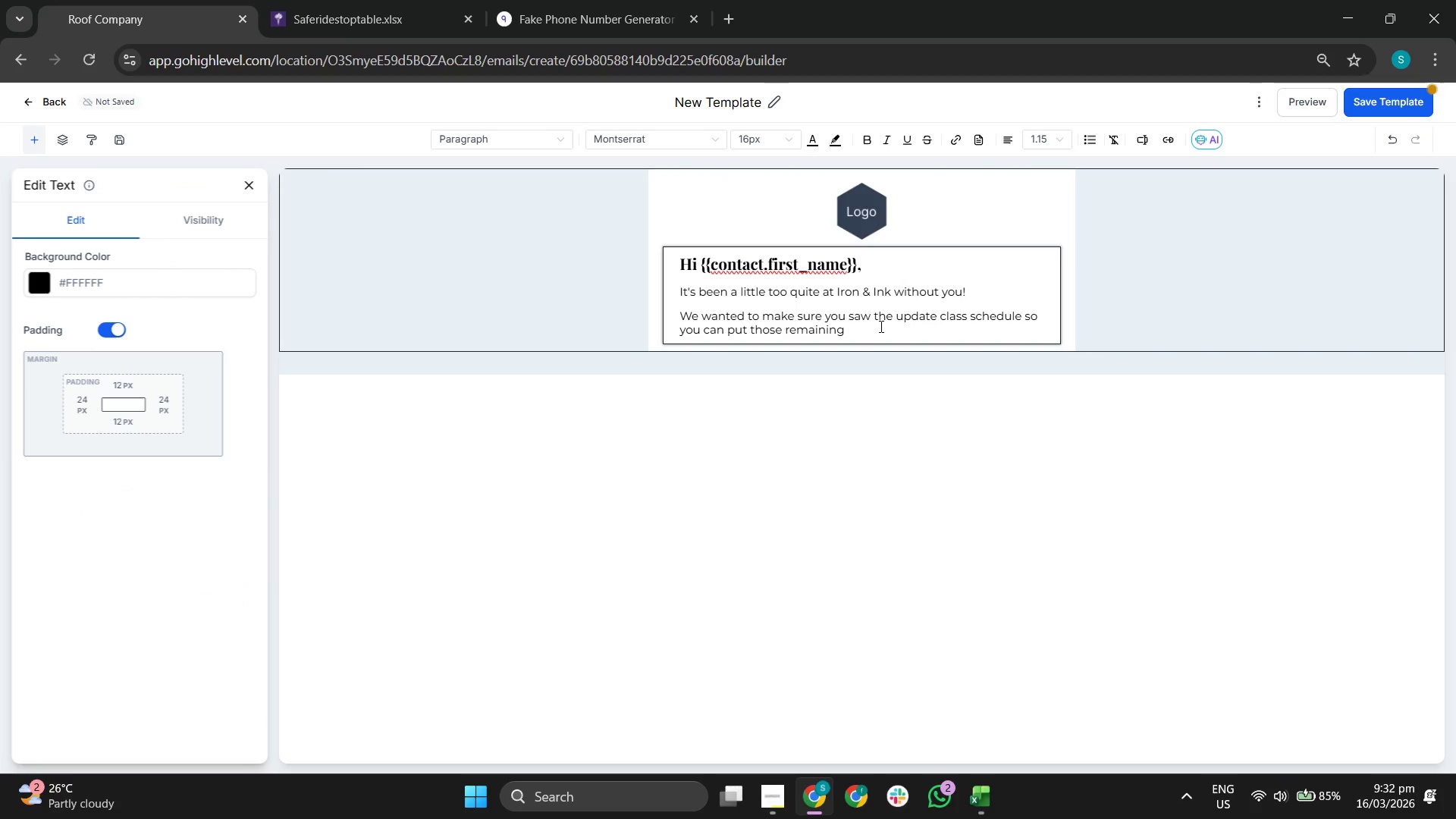 
type(sessions on your pack to good use. Whether you're looking to blow off some steam )
 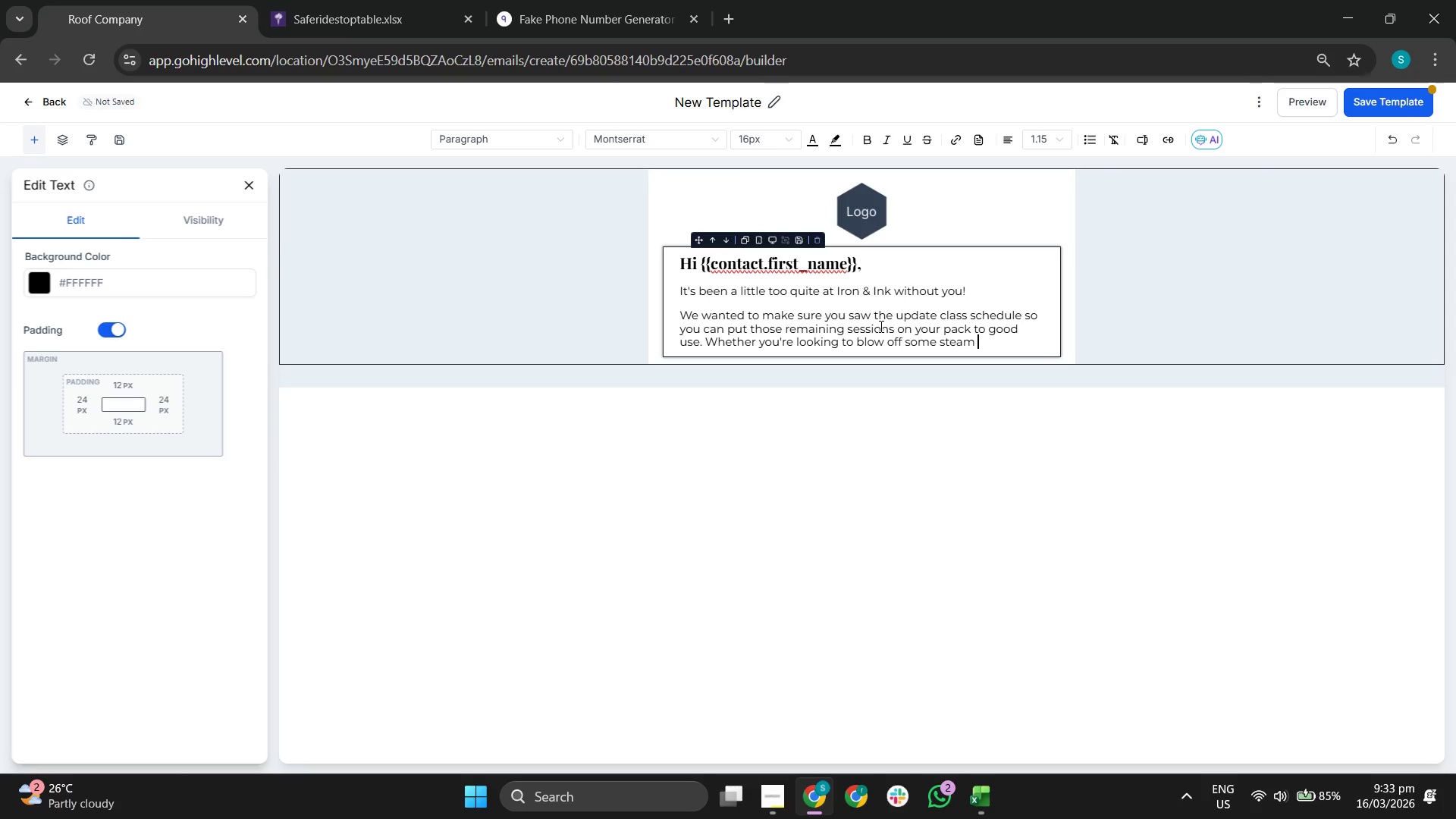 
type(or get a high-intensity burn, there's a bag waiting for you.)
 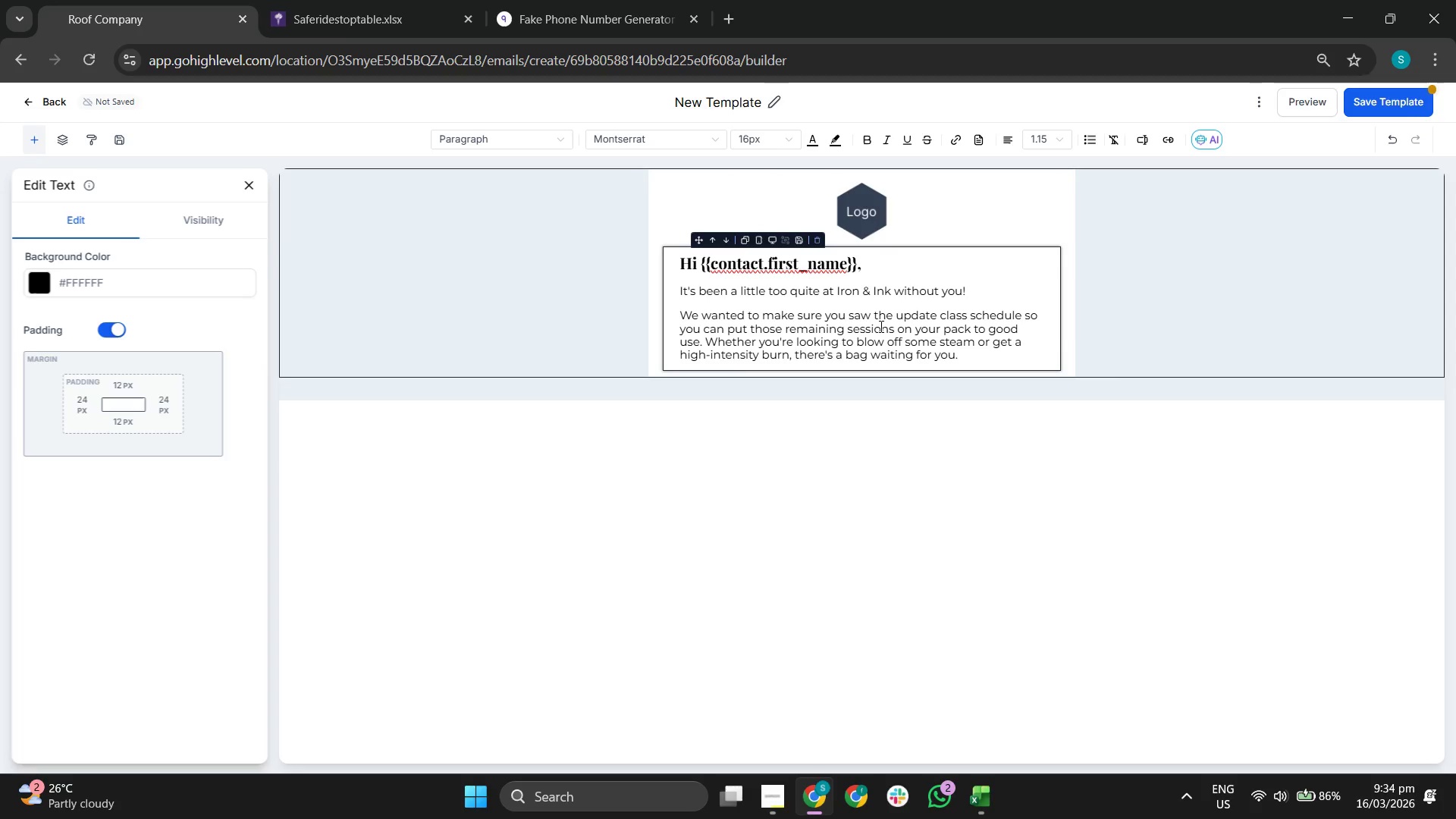 
key(Enter)
 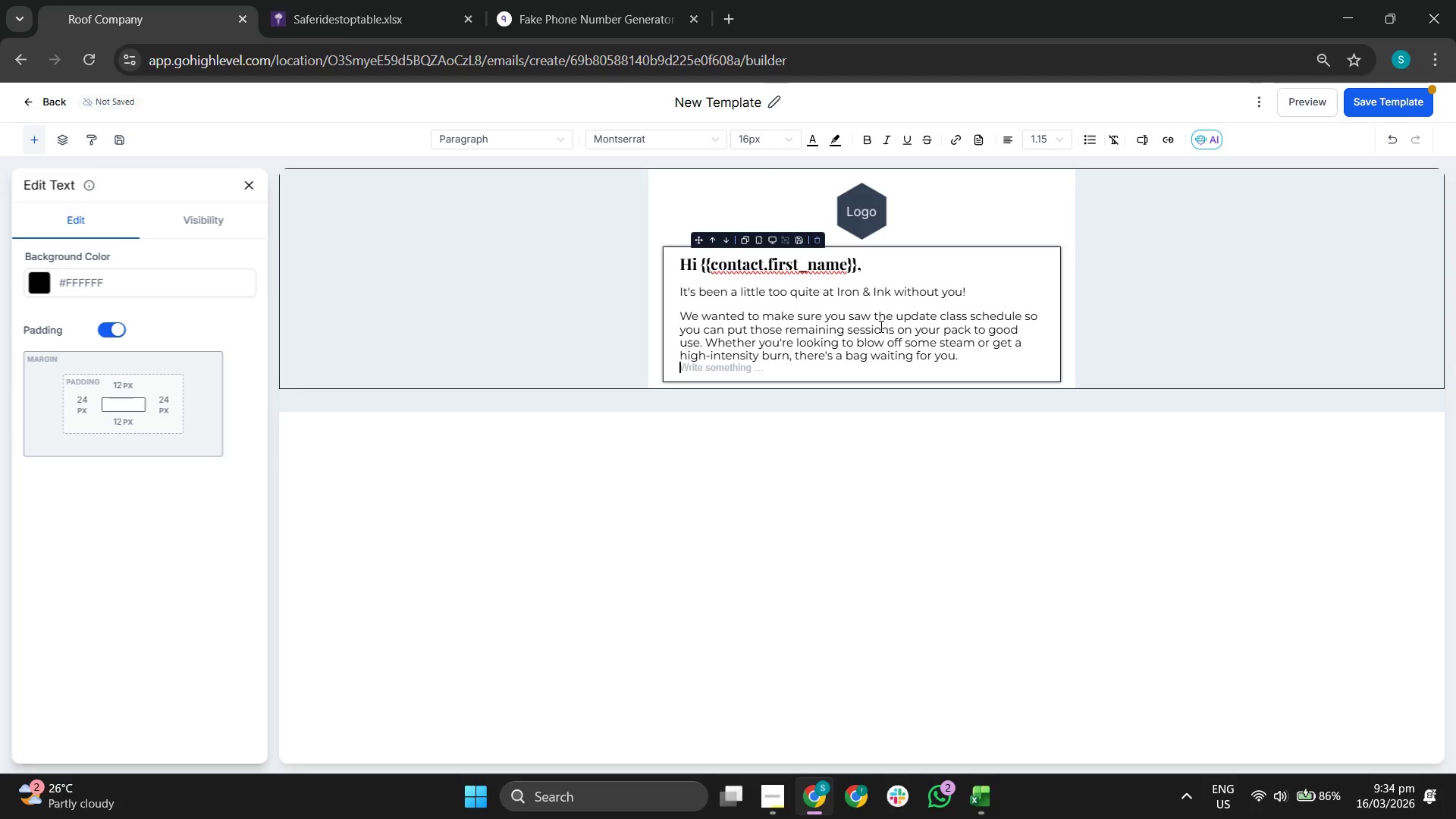 
key(Enter)
 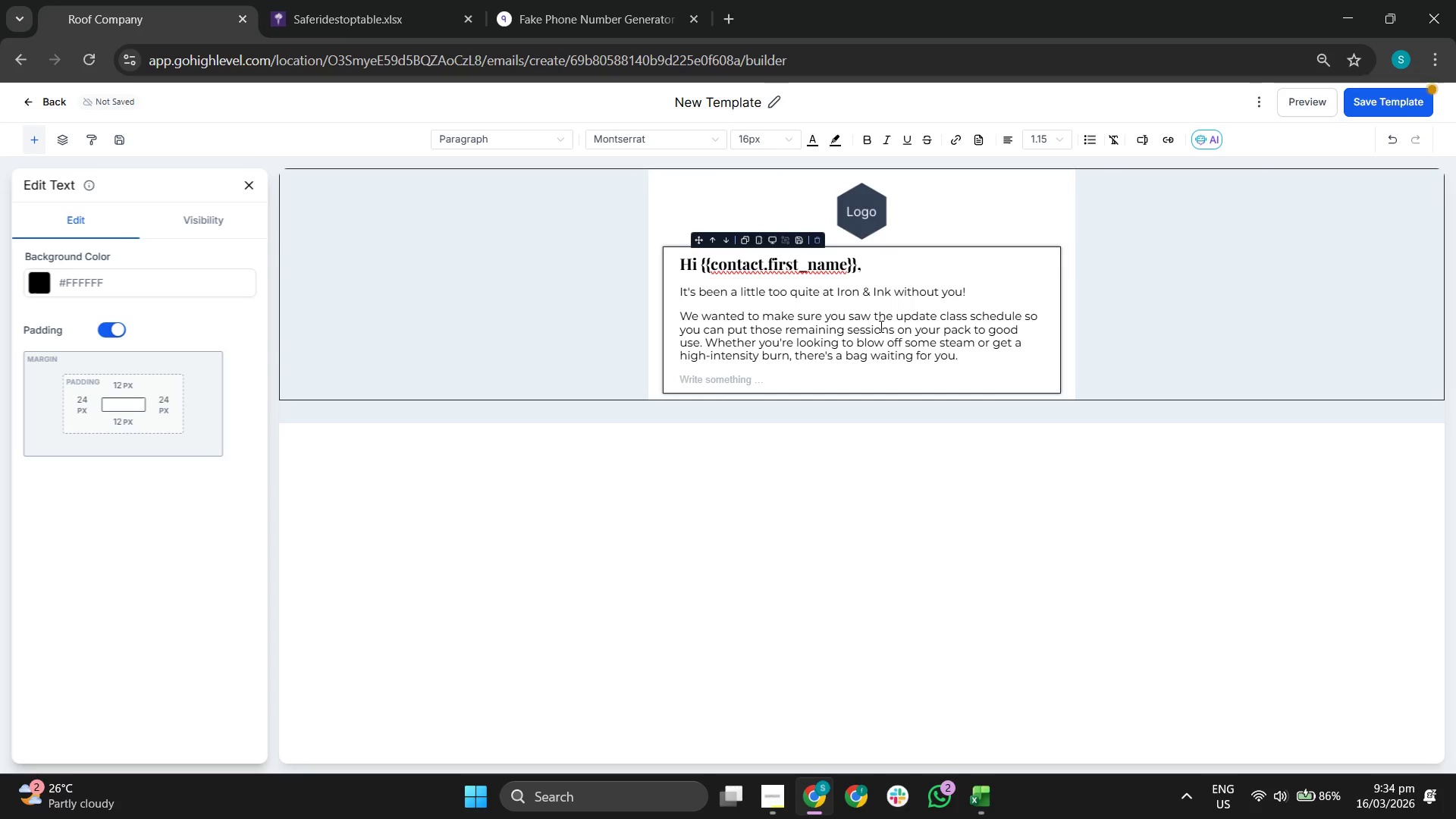 
type(Vie )
key(Backspace)
type(w T)
key(Backspace)
type(the fu)
key(Backspace)
key(Backspace)
type(Full Class Schedule Here)
 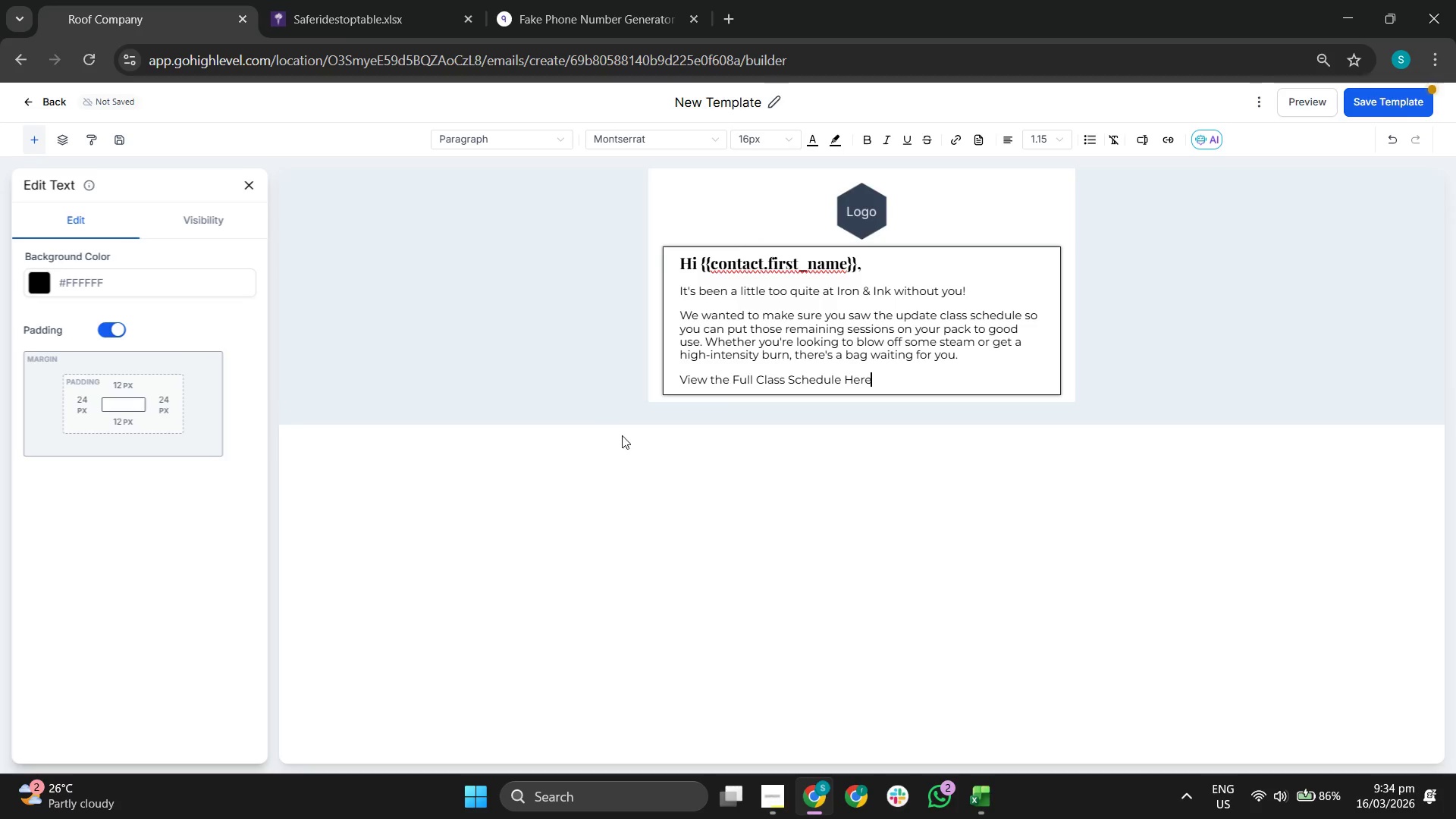 
double_click([750, 377])
 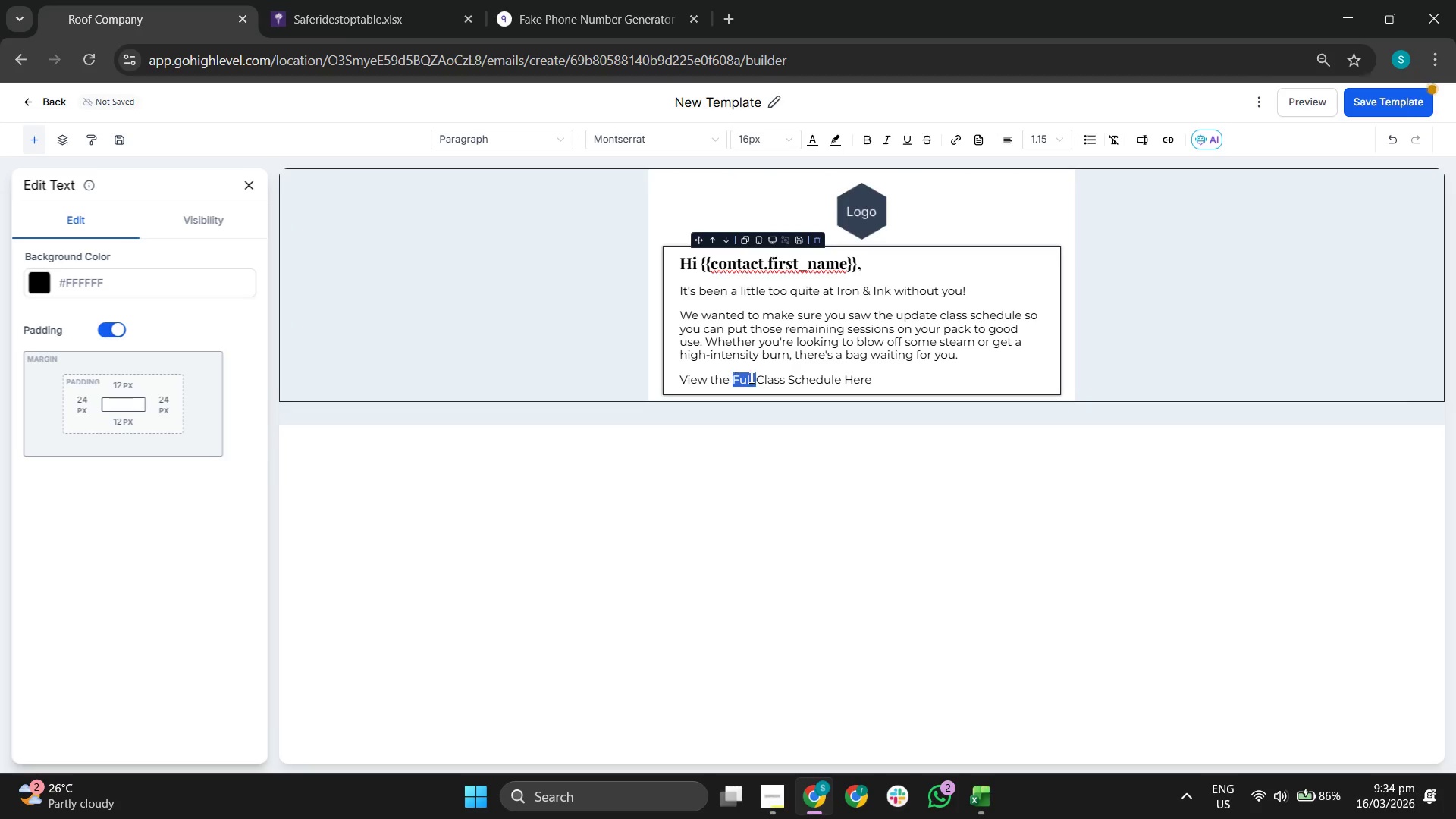 
triple_click([750, 377])
 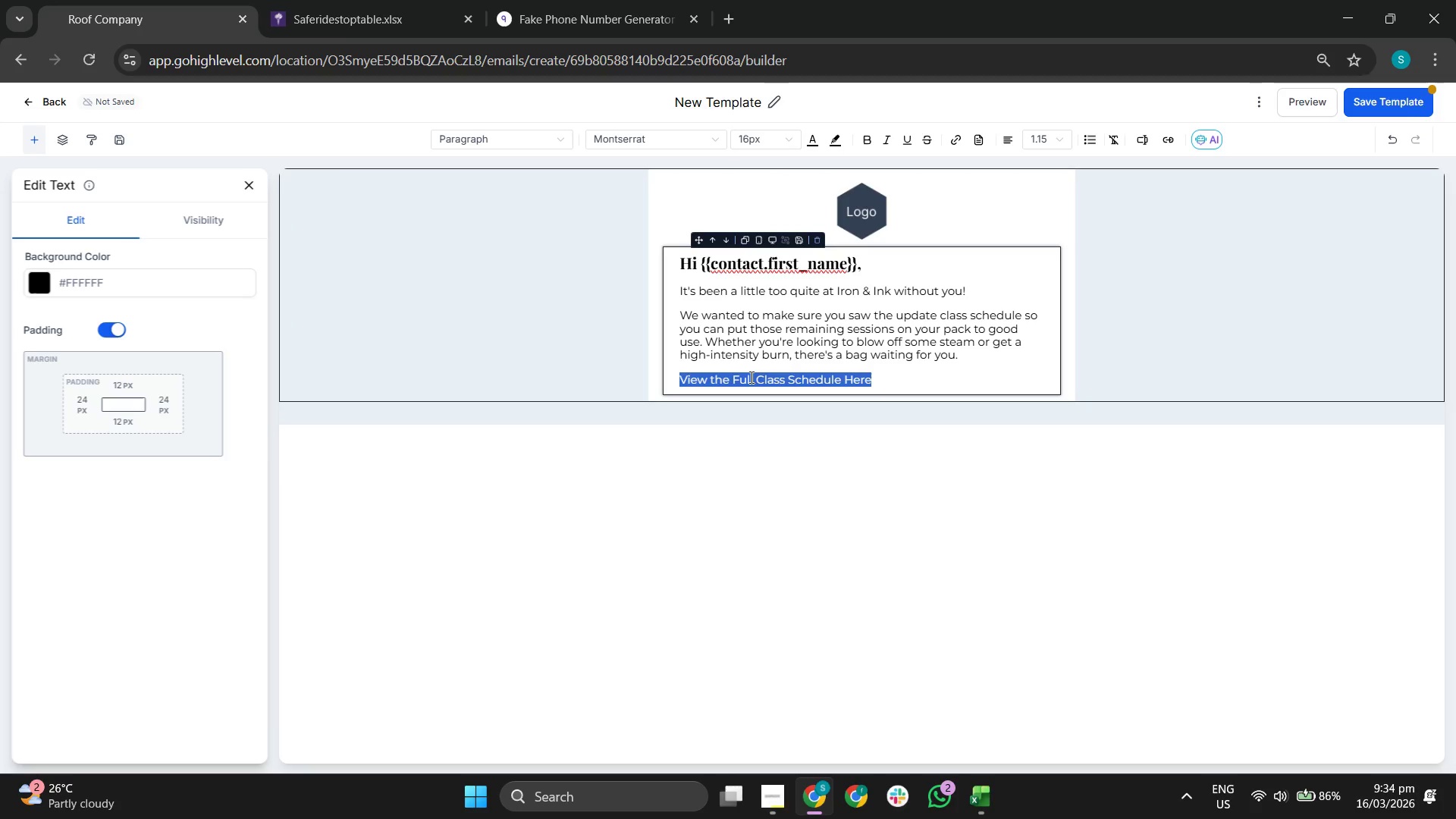 
key(Control+B)
 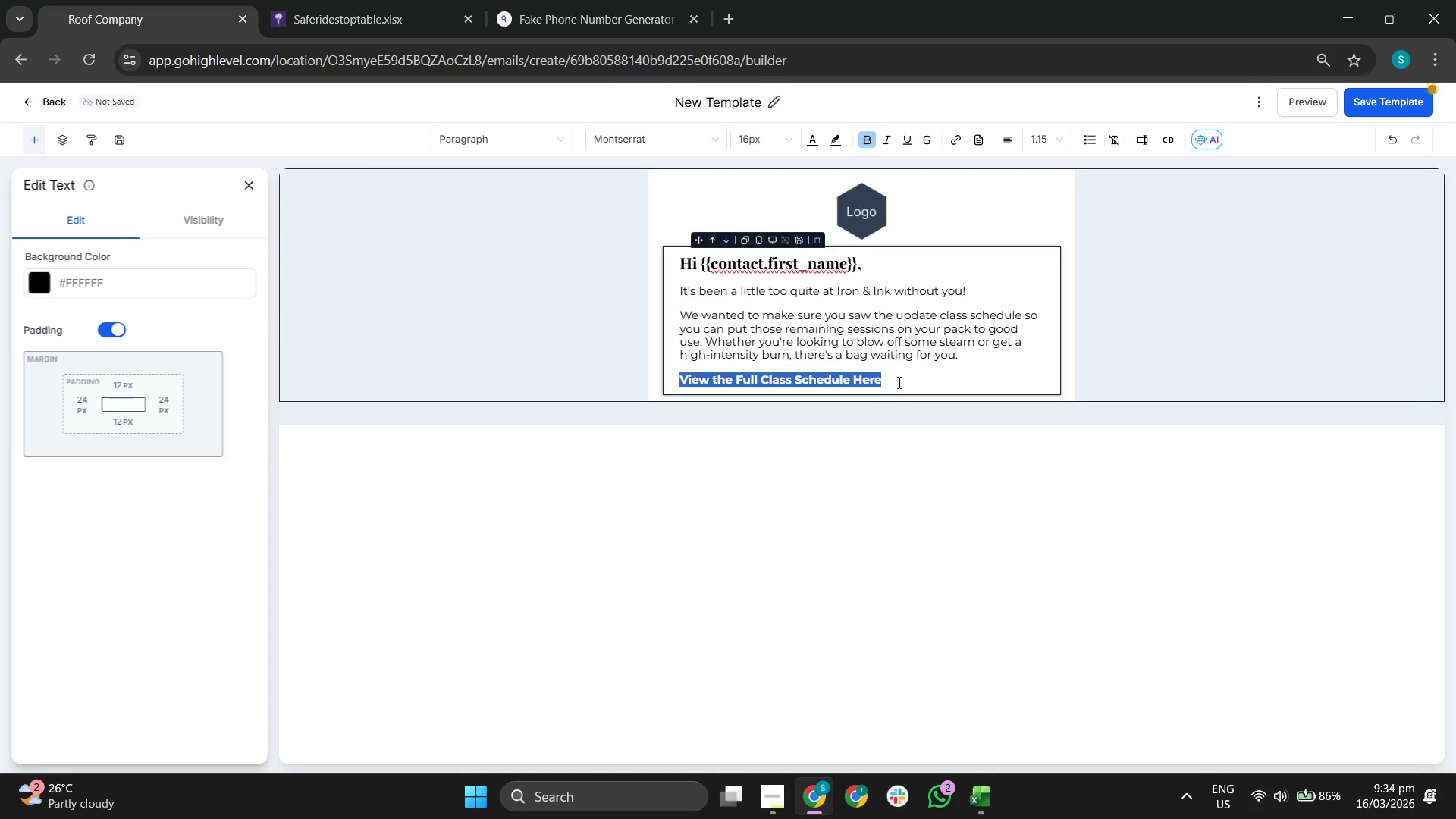 
double_click([910, 378])
 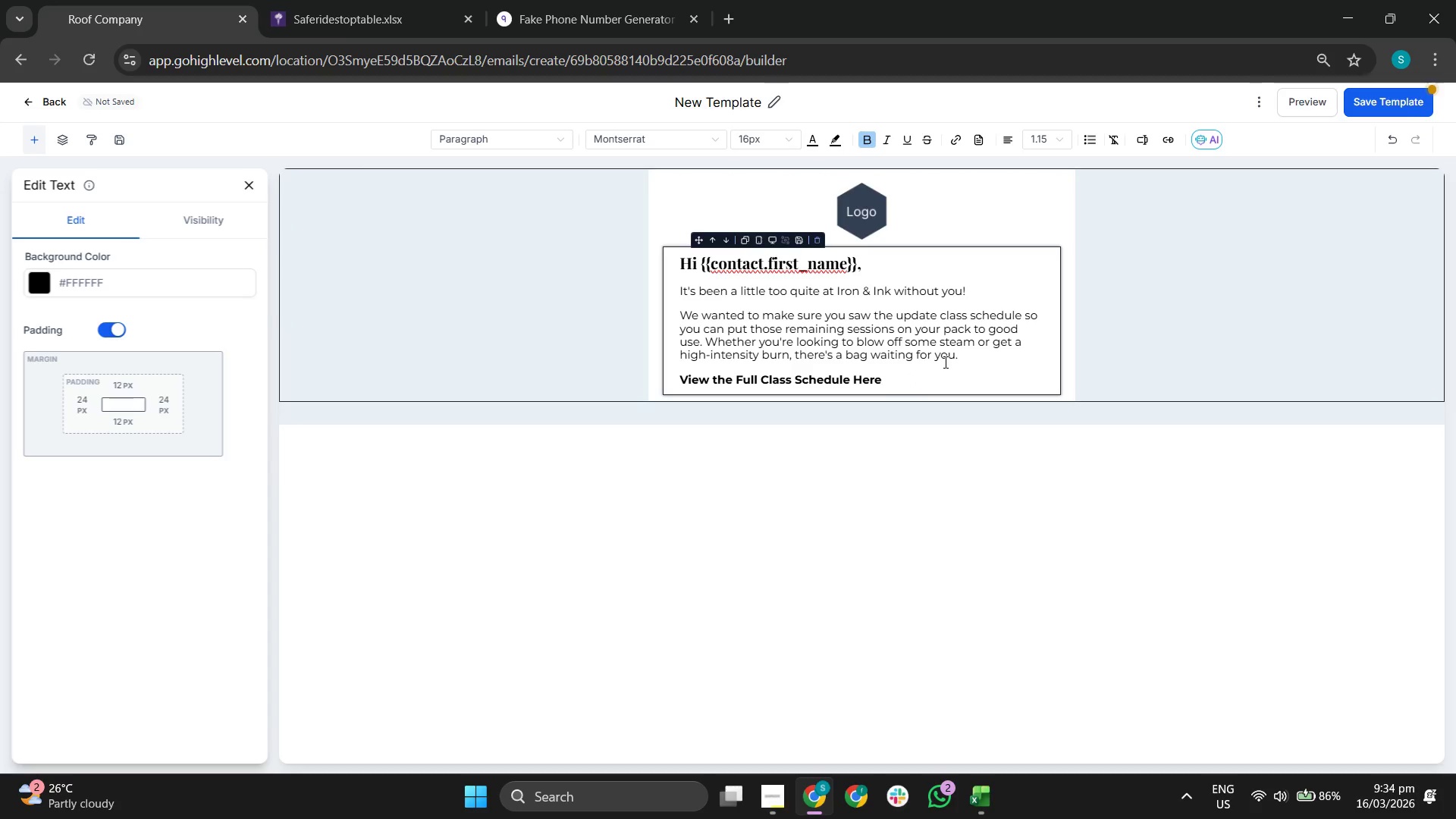 
key(Shift+Semicolon)
 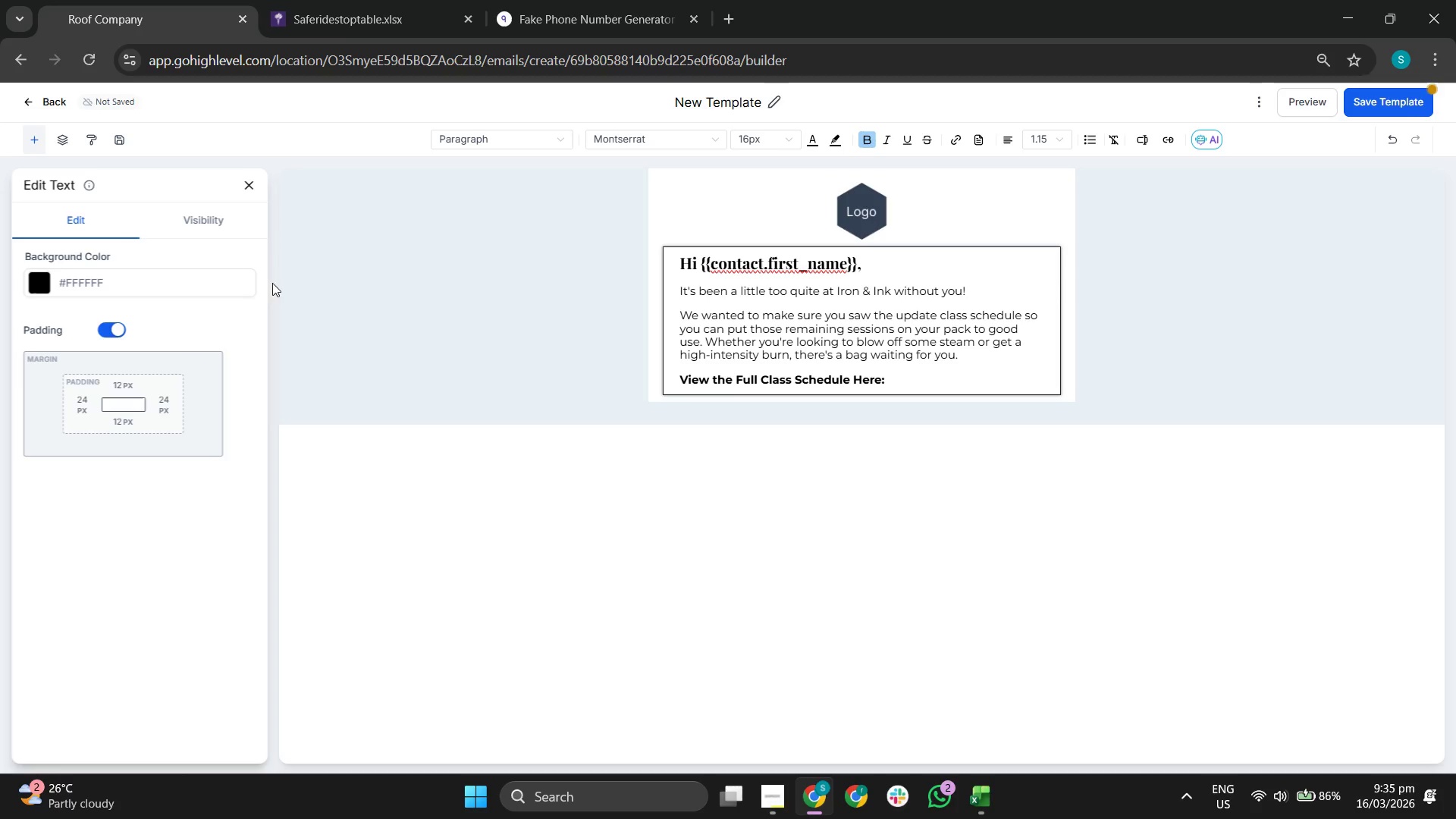 
left_click([245, 181])
 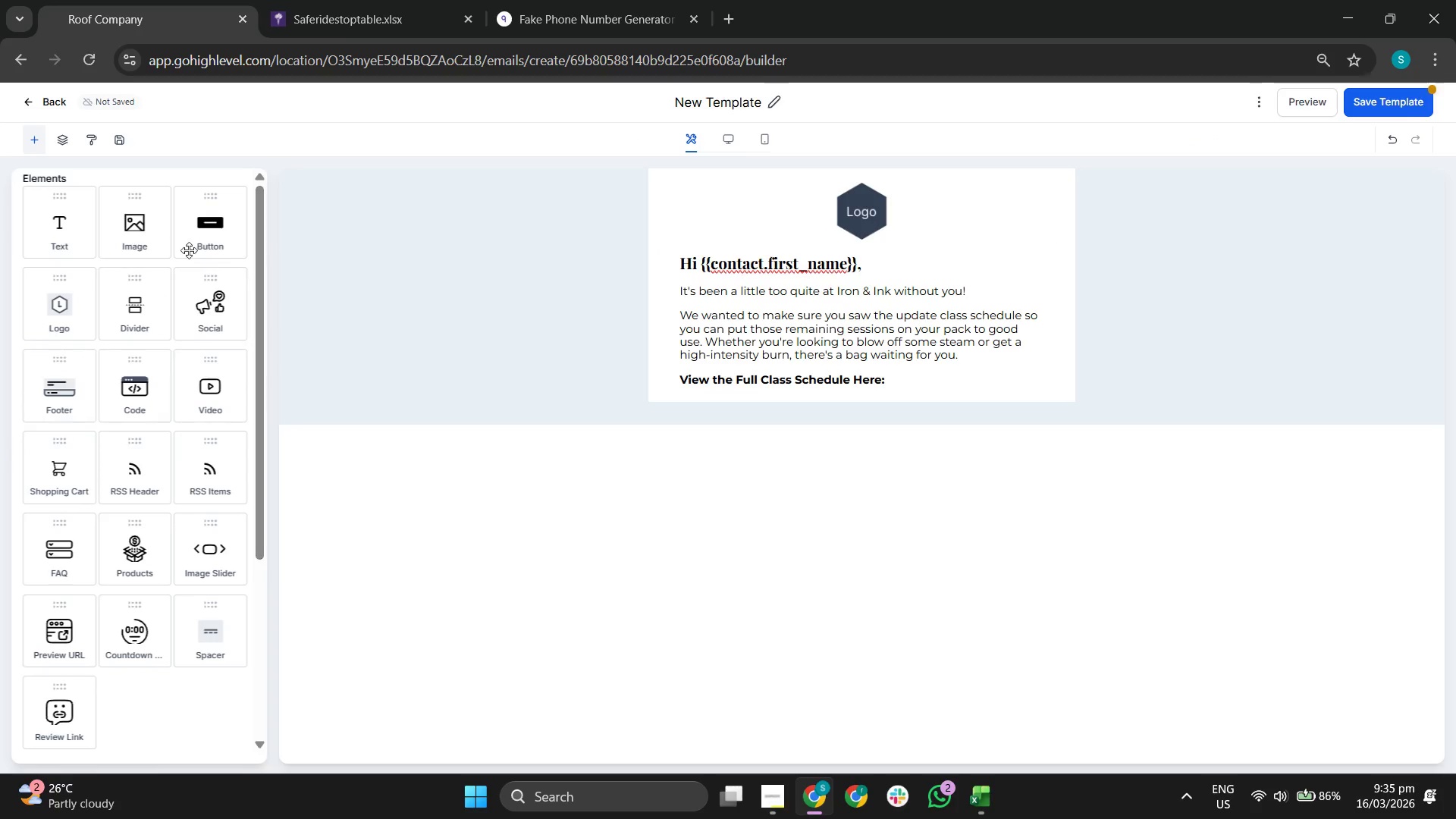 
left_click_drag(start_coordinate=[208, 239], to_coordinate=[780, 397])
 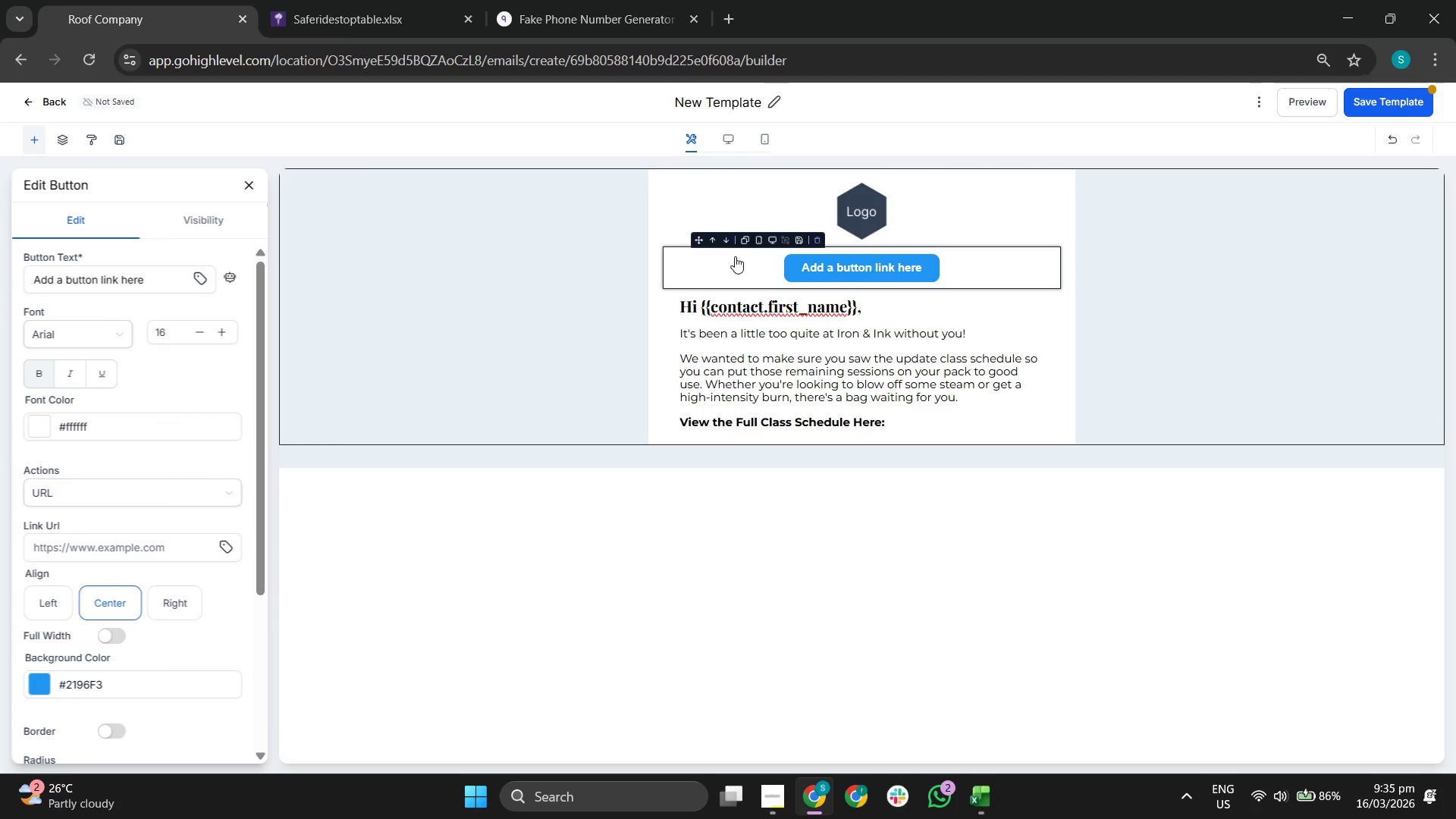 
left_click([728, 240])
 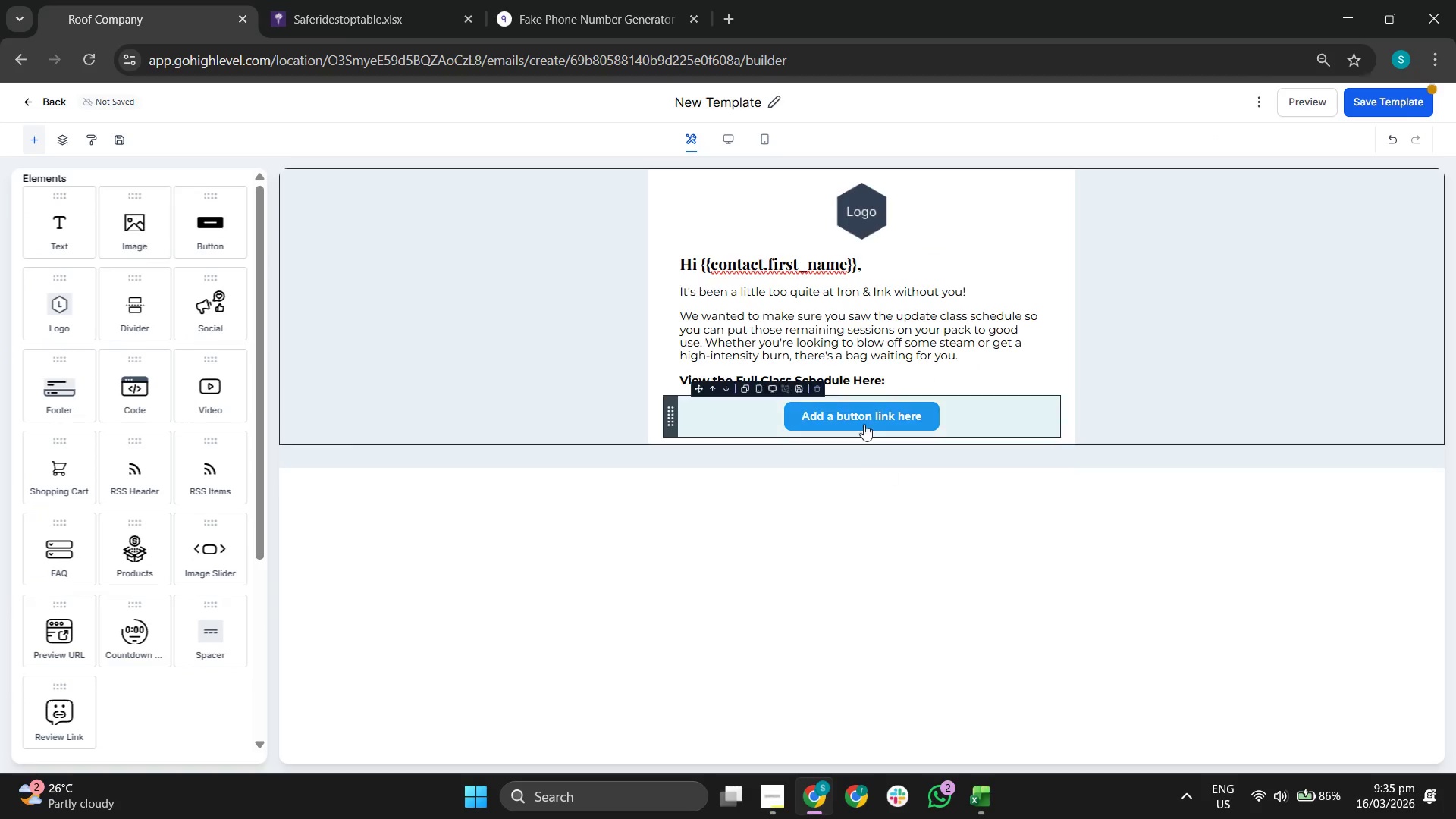 
left_click([864, 421])
 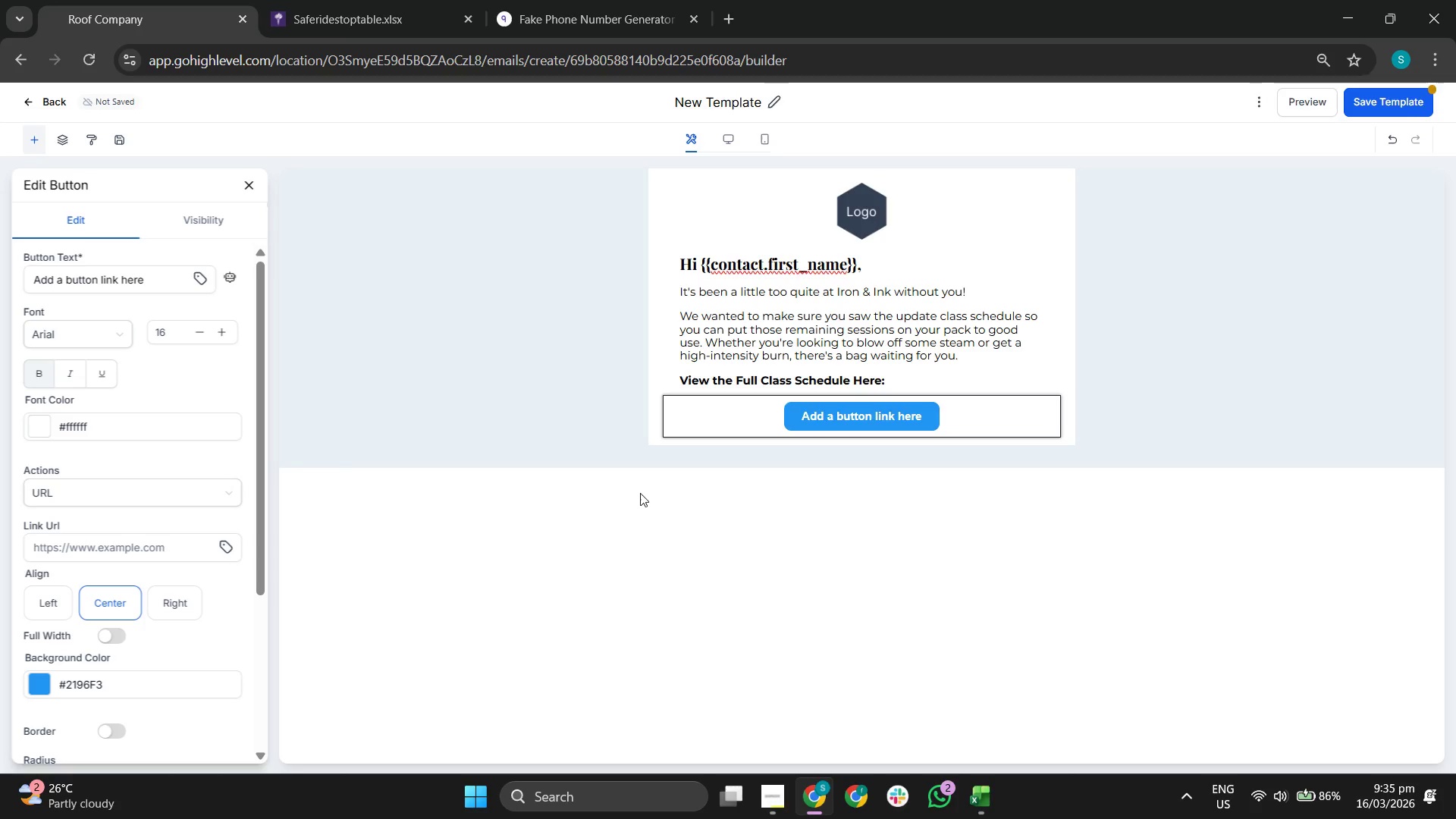 
wait(6.08)
 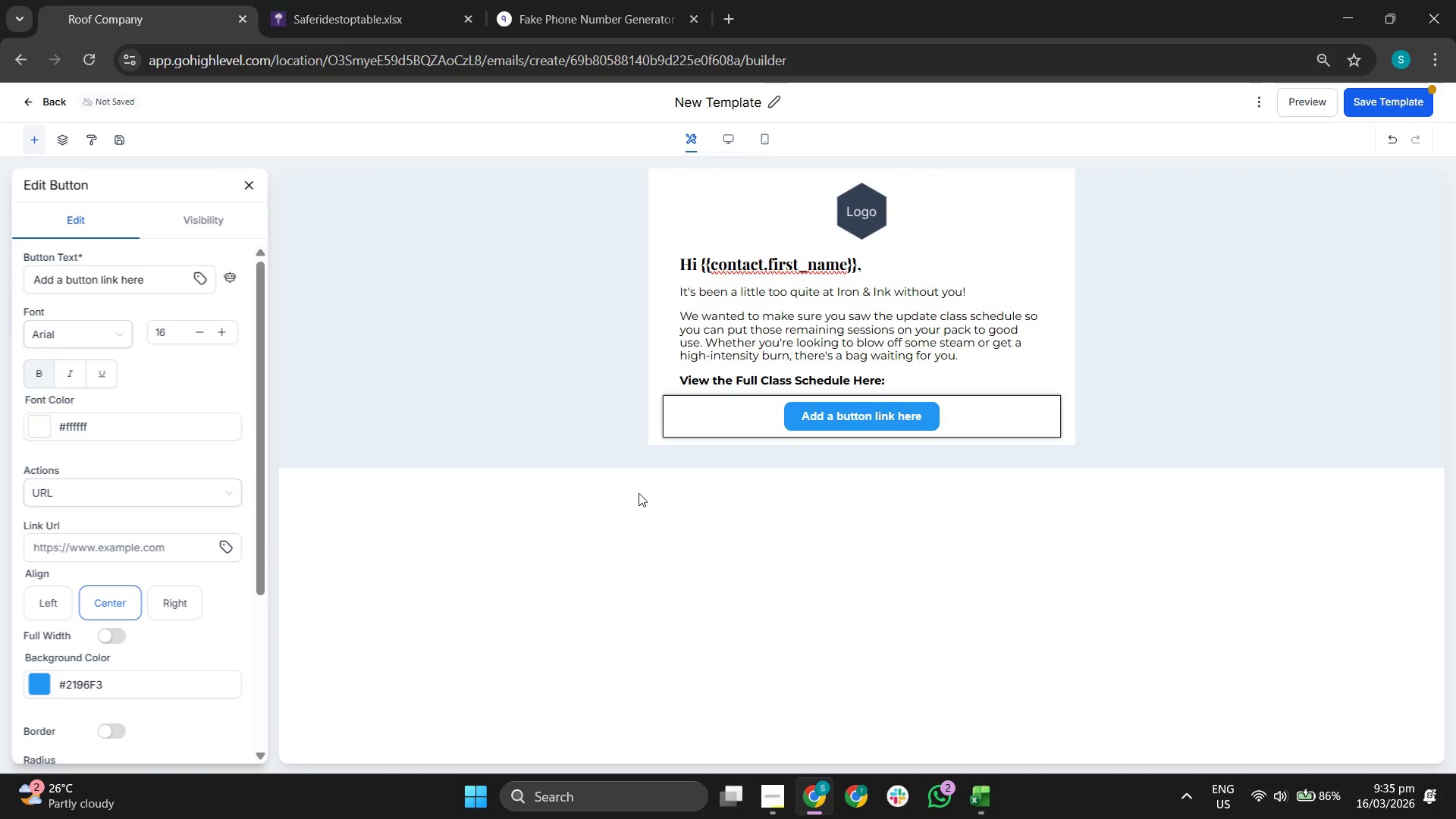 
double_click([833, 375])
 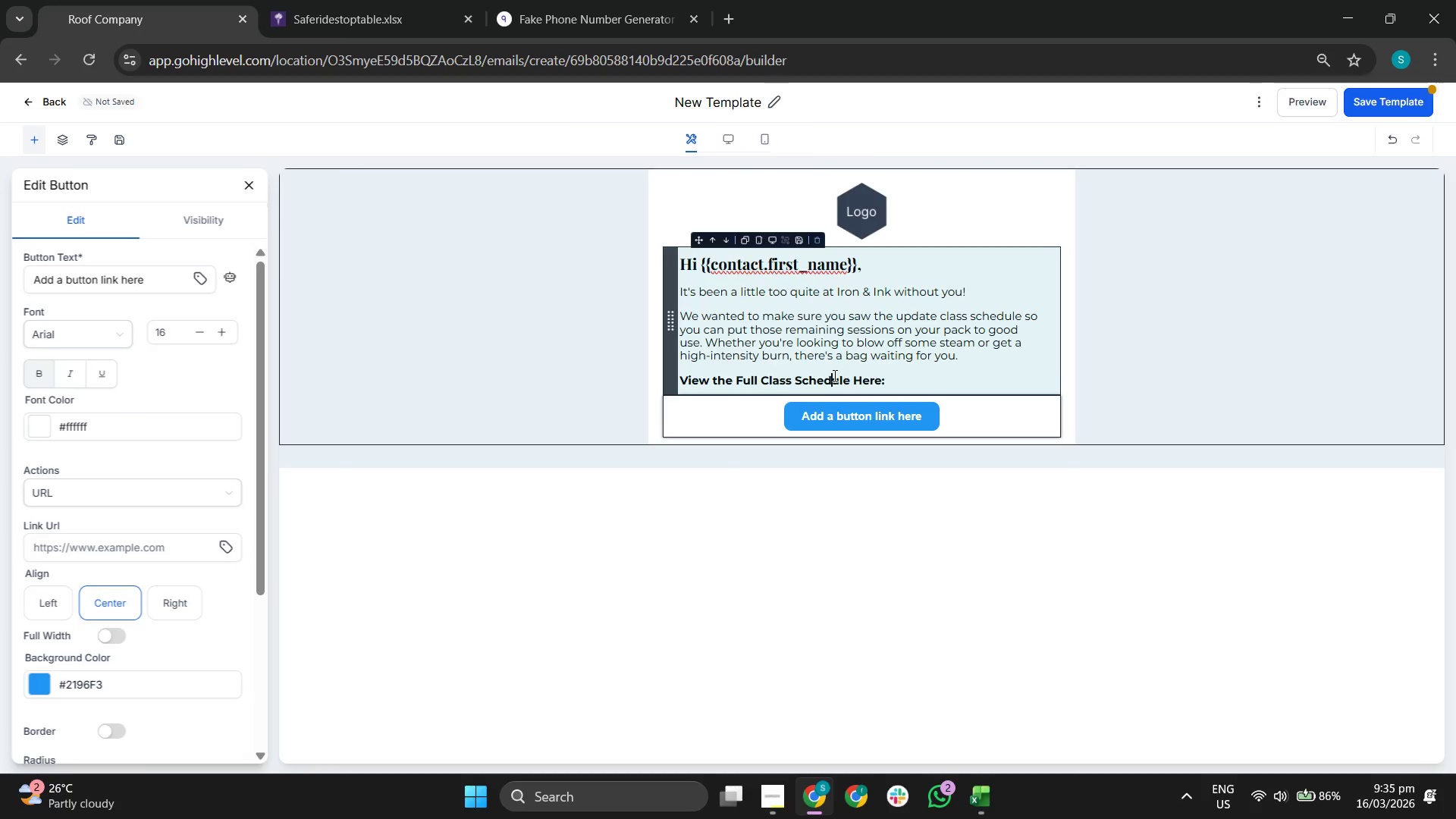 
triple_click([833, 375])
 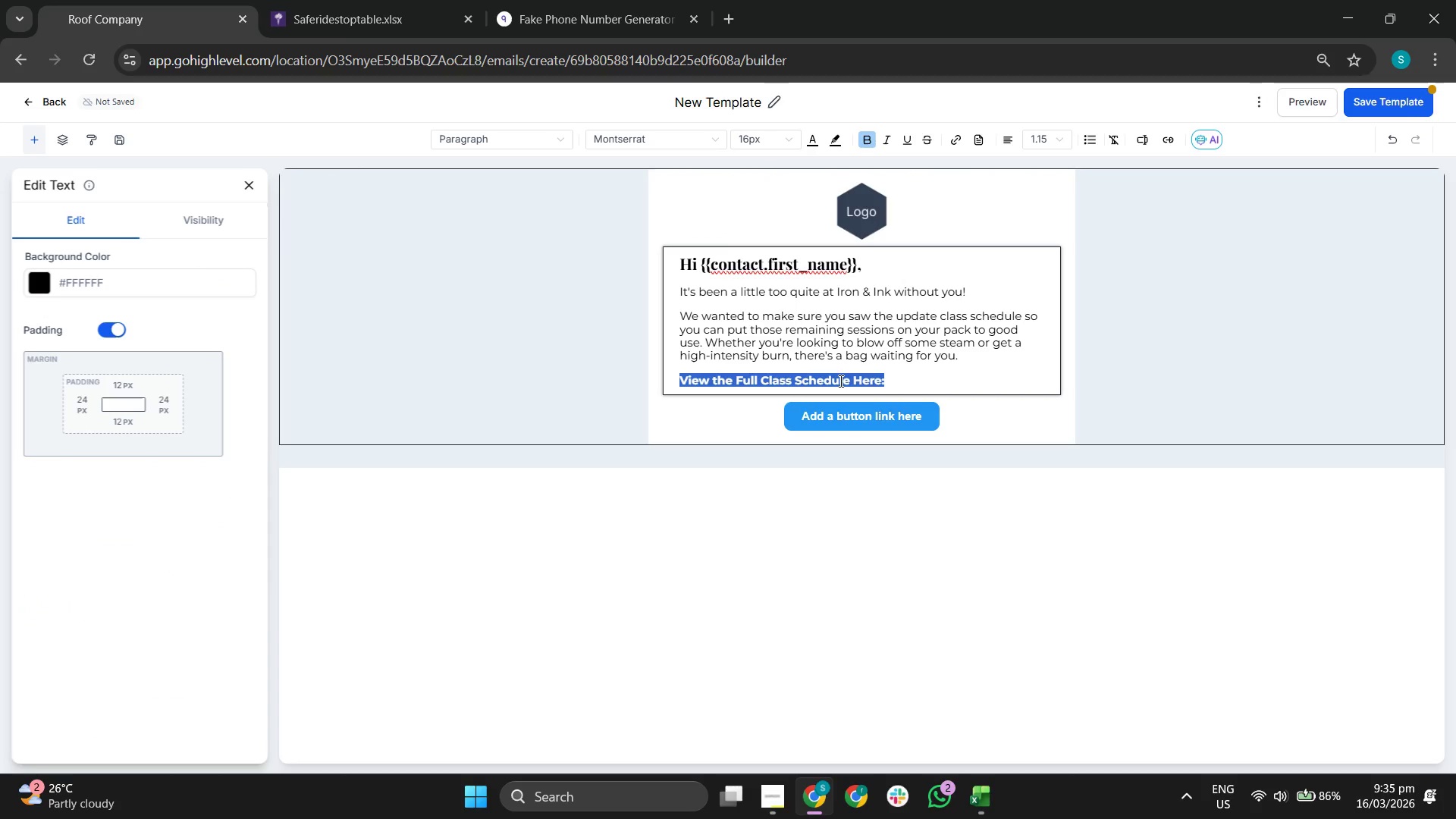 
key(Backspace)
 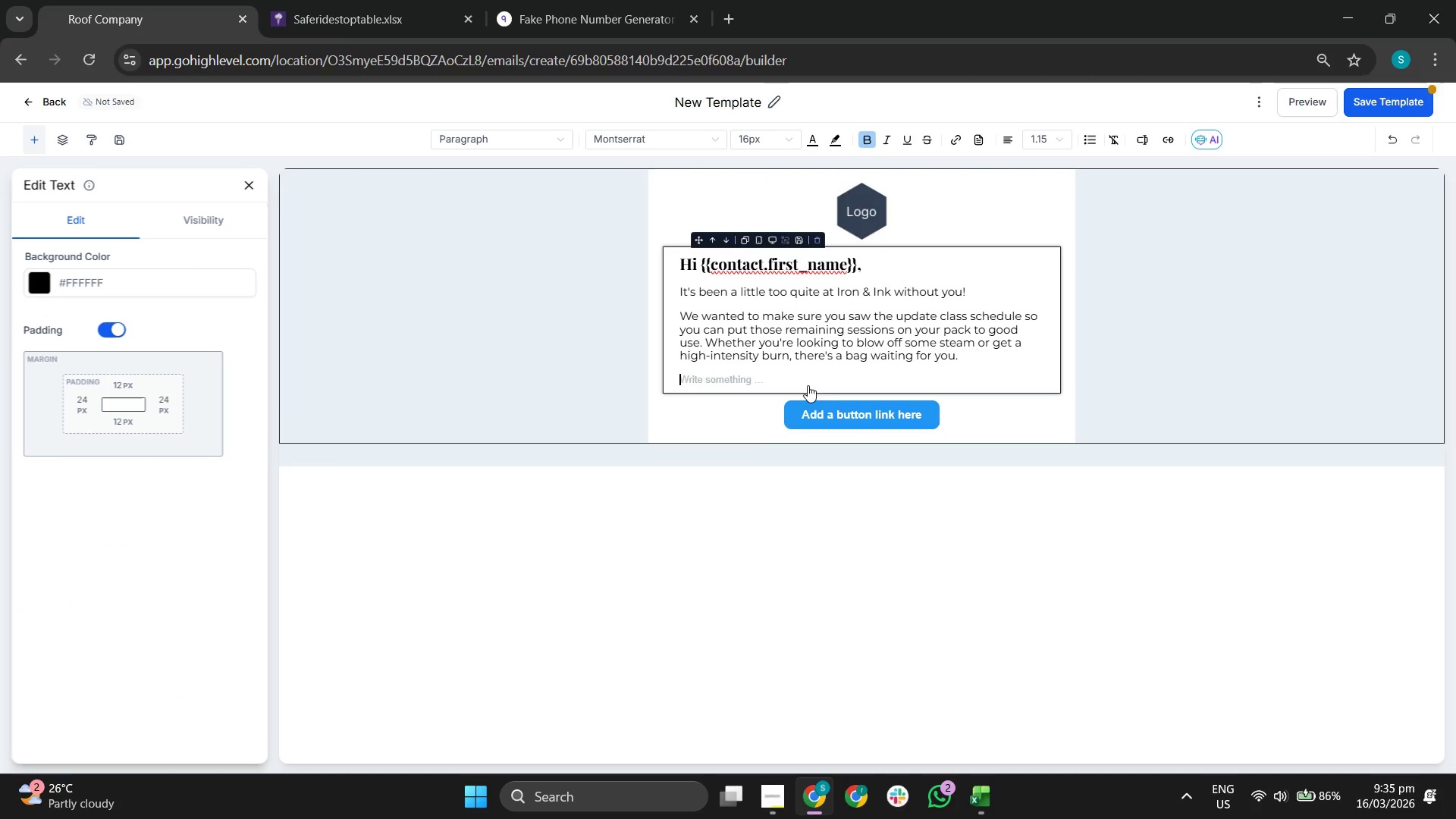 
key(Backspace)
 